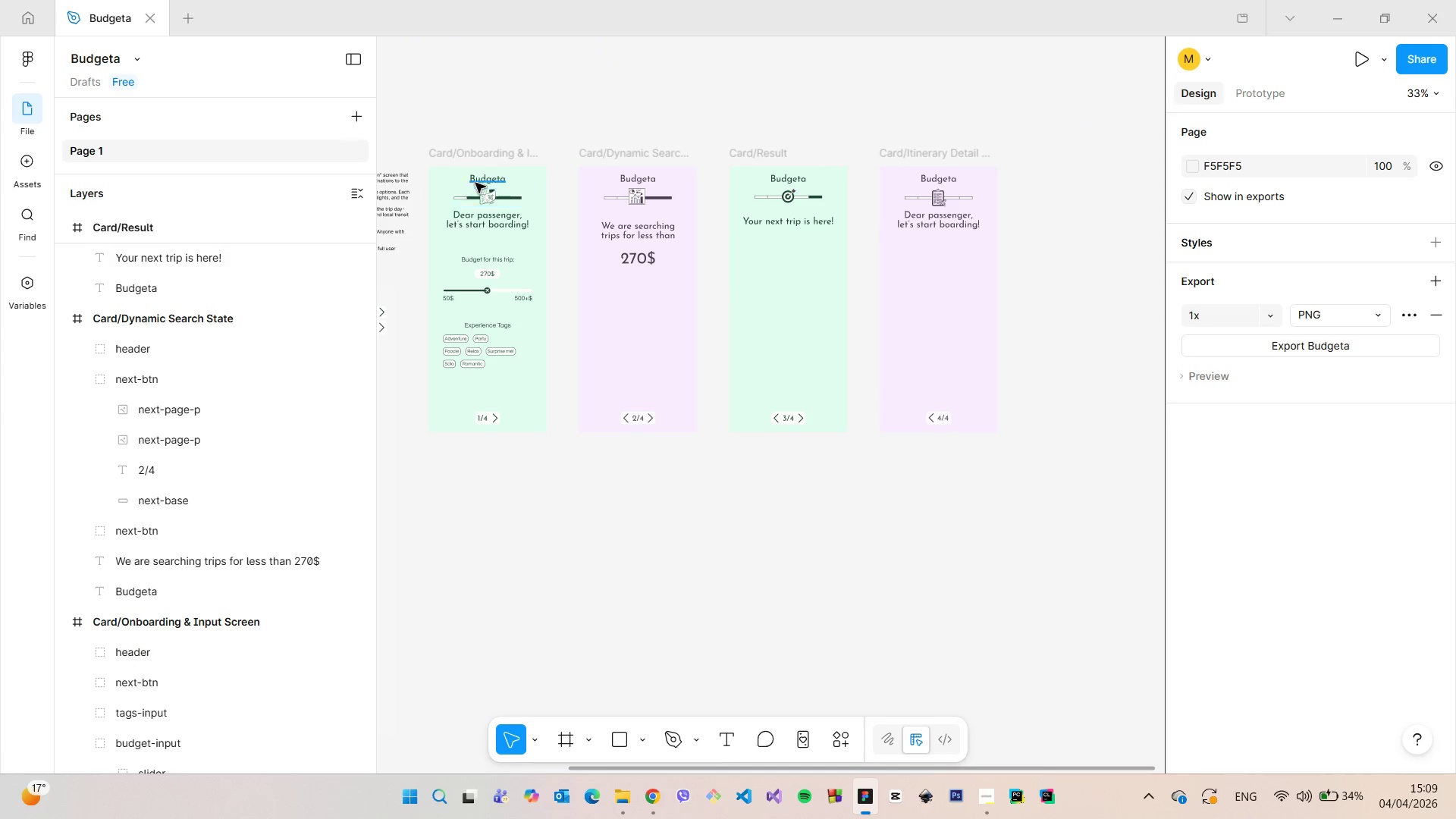 
scroll: coordinate [475, 183], scroll_direction: up, amount: 7.0
 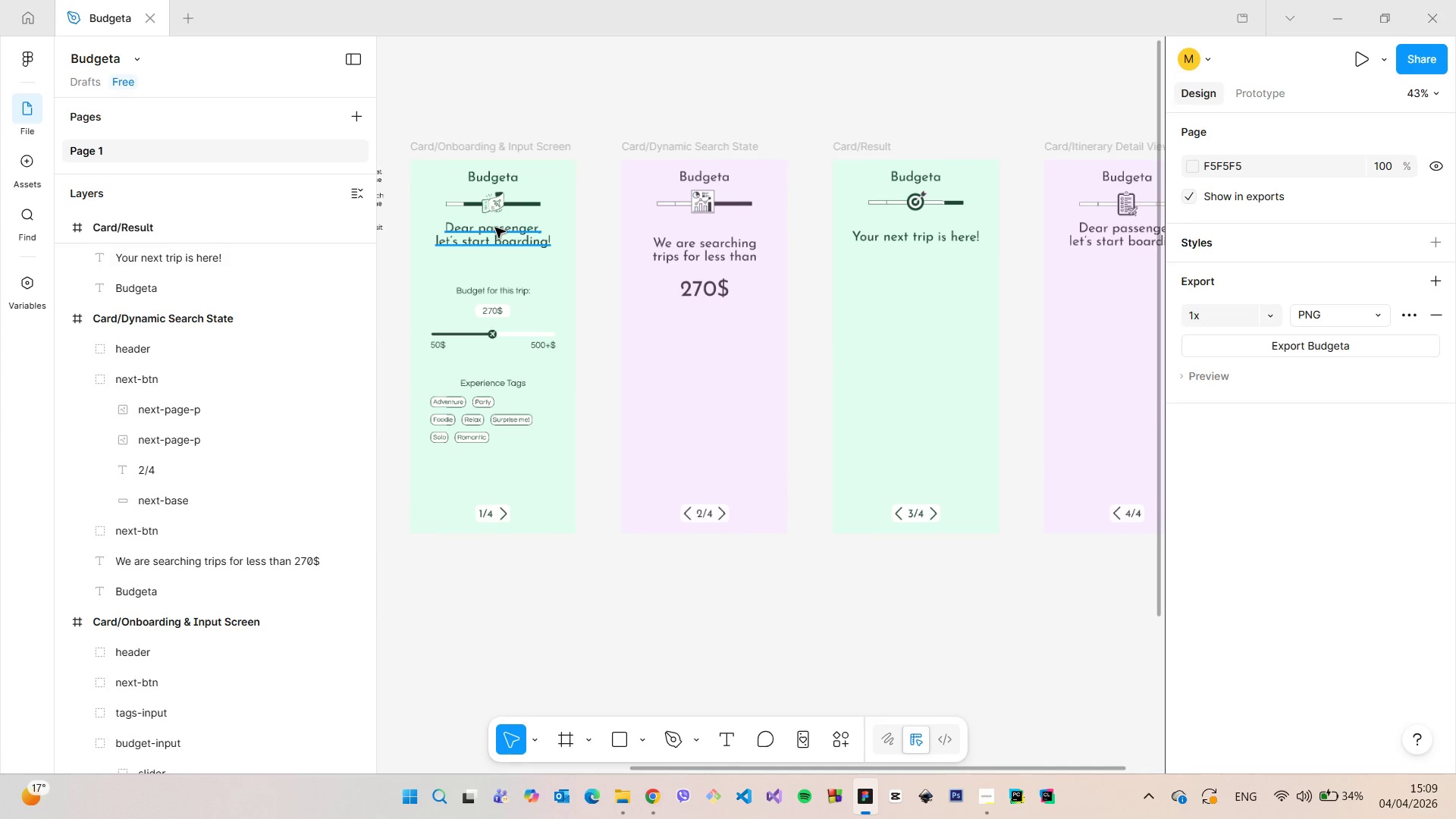 
left_click([495, 228])
 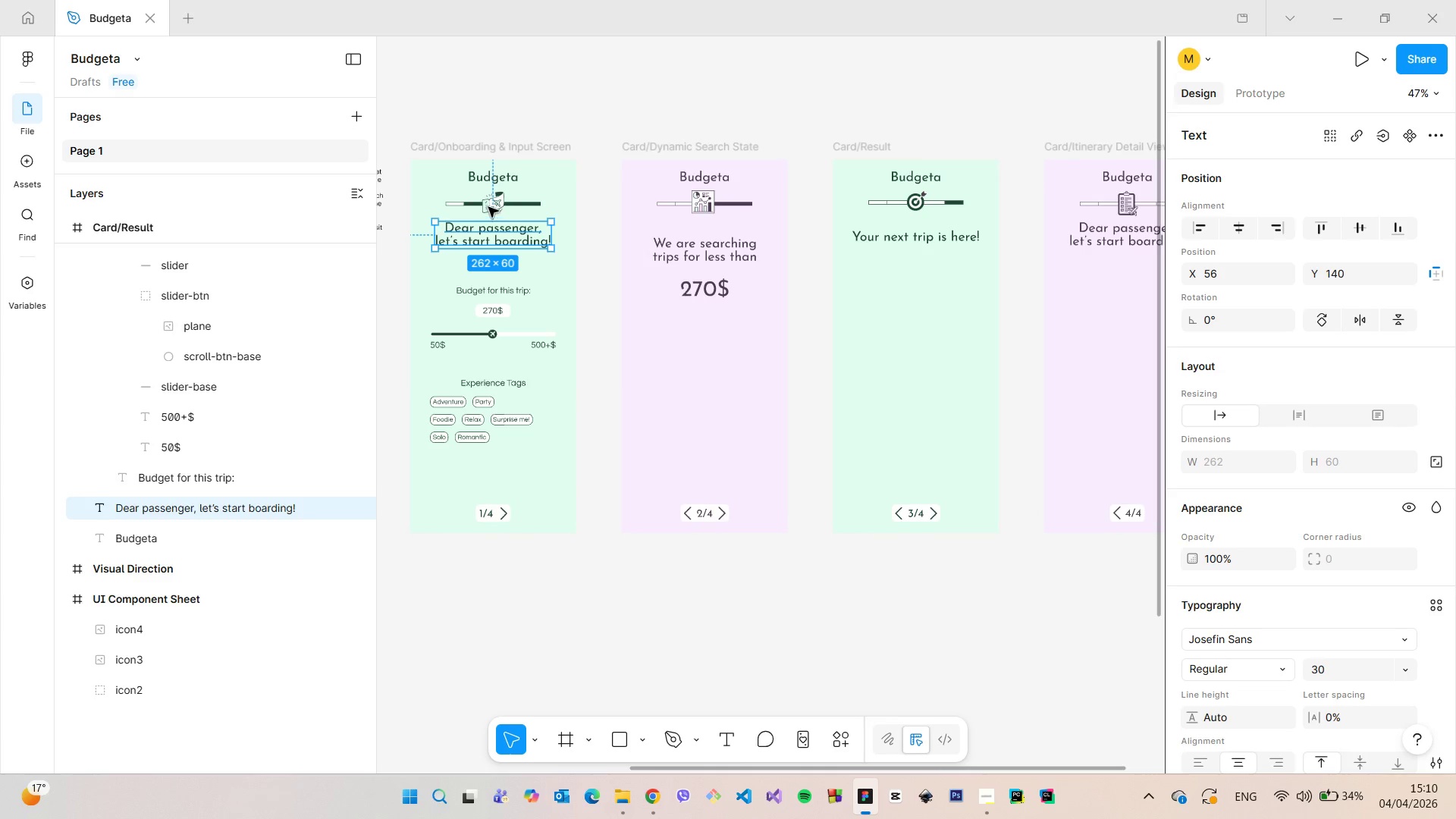 
scroll: coordinate [488, 207], scroll_direction: up, amount: 6.0
 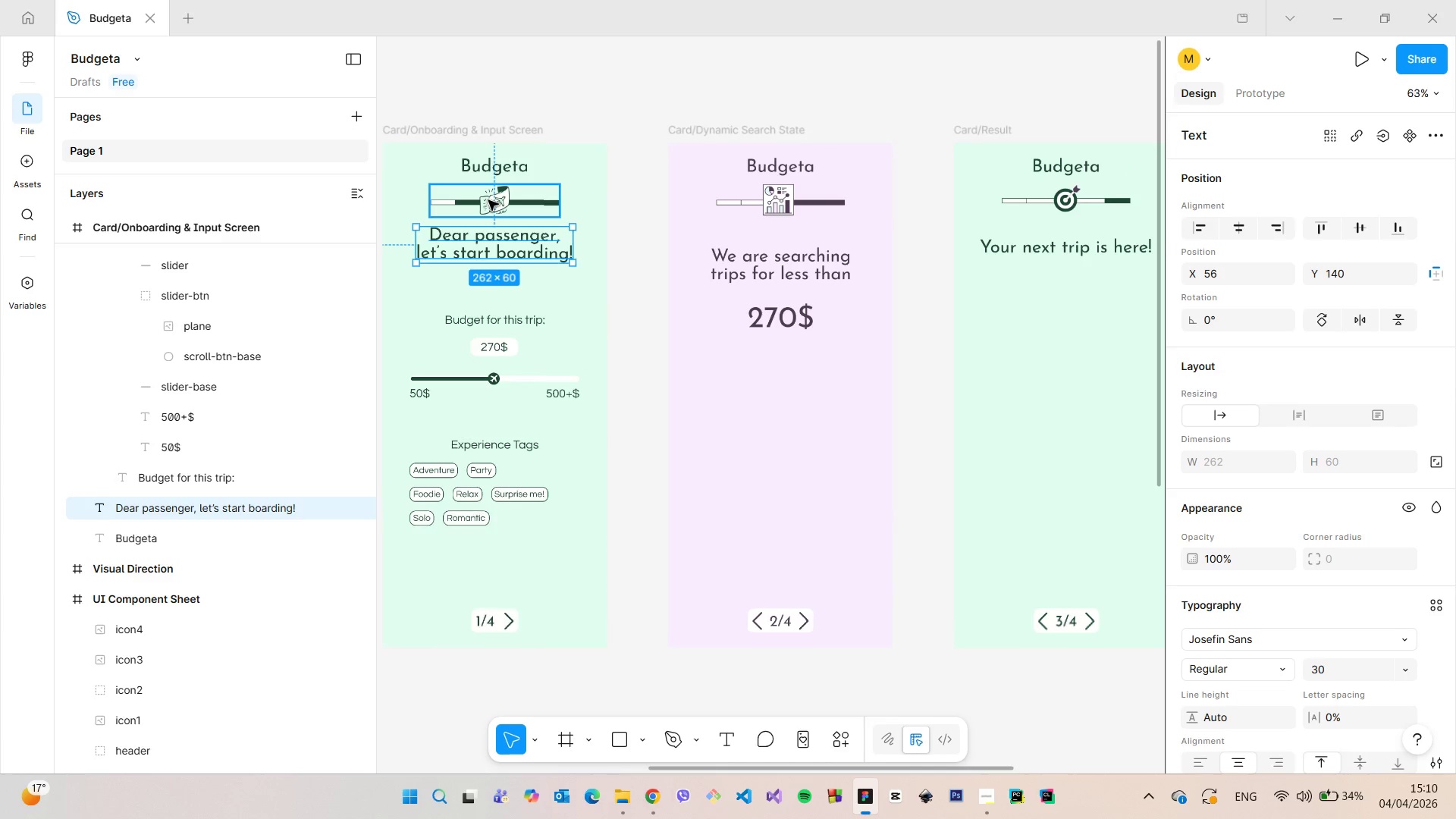 
hold_key(key=AltLeft, duration=0.58)
 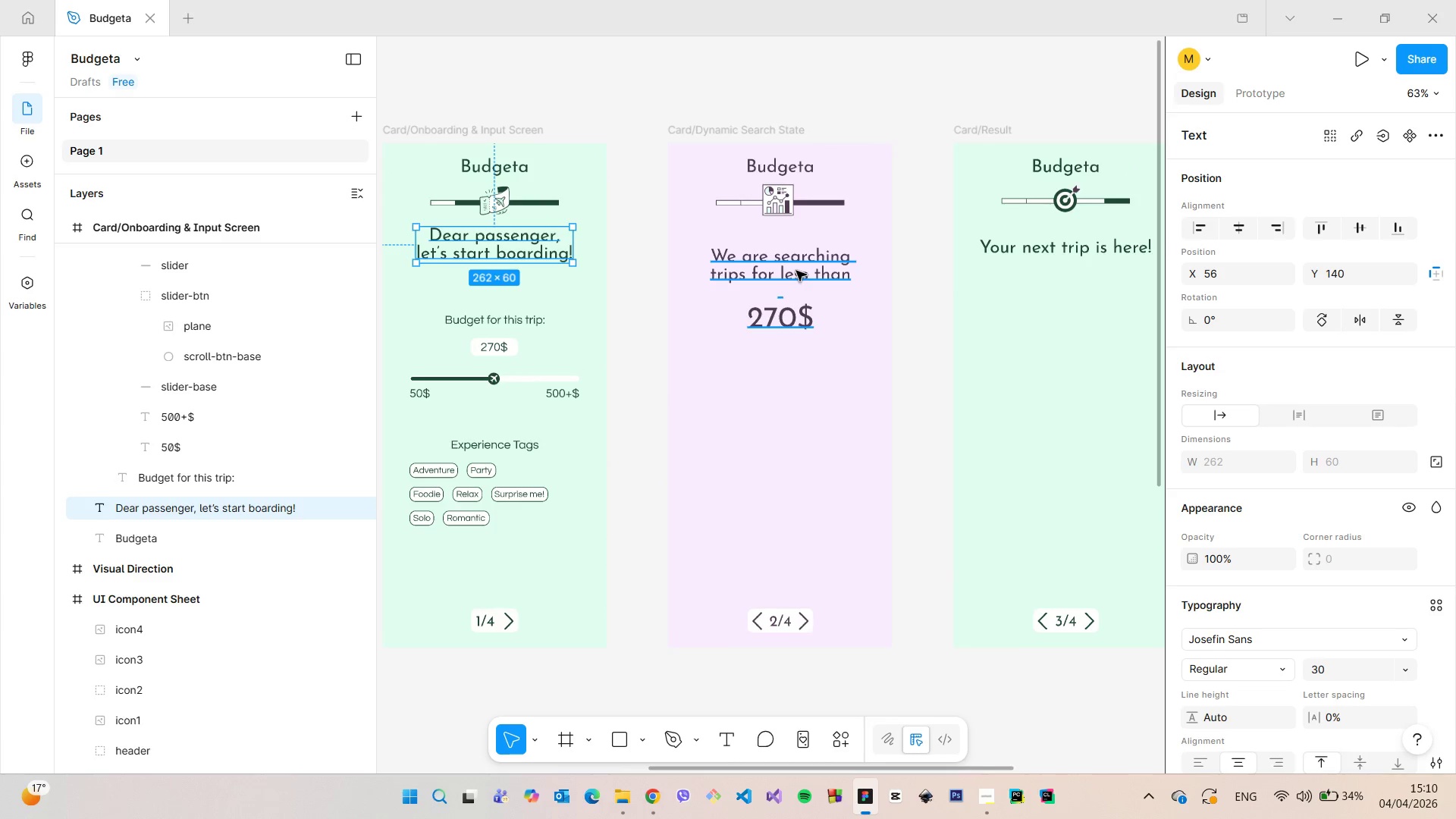 
left_click([796, 271])
 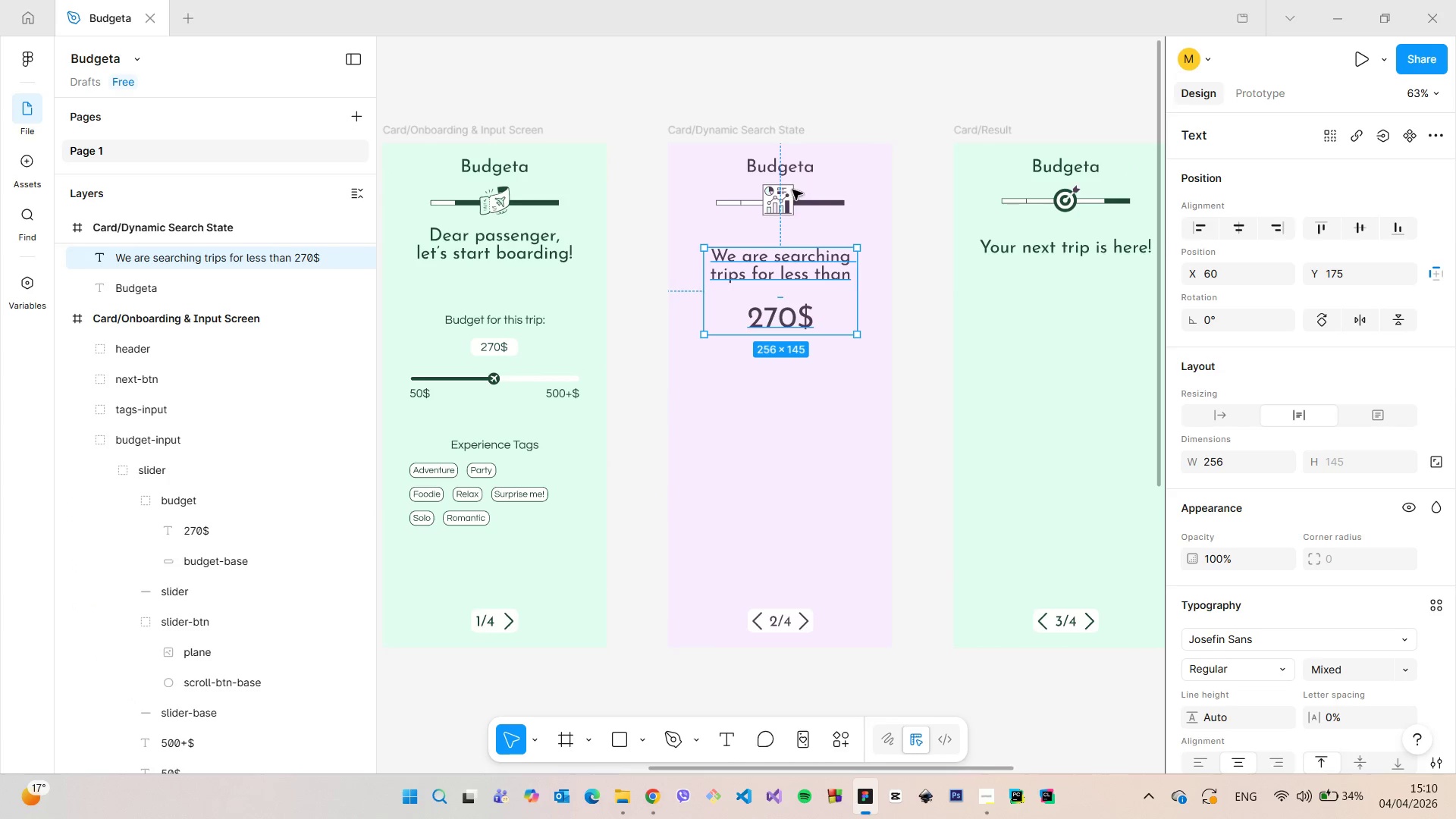 
hold_key(key=AltLeft, duration=0.56)
 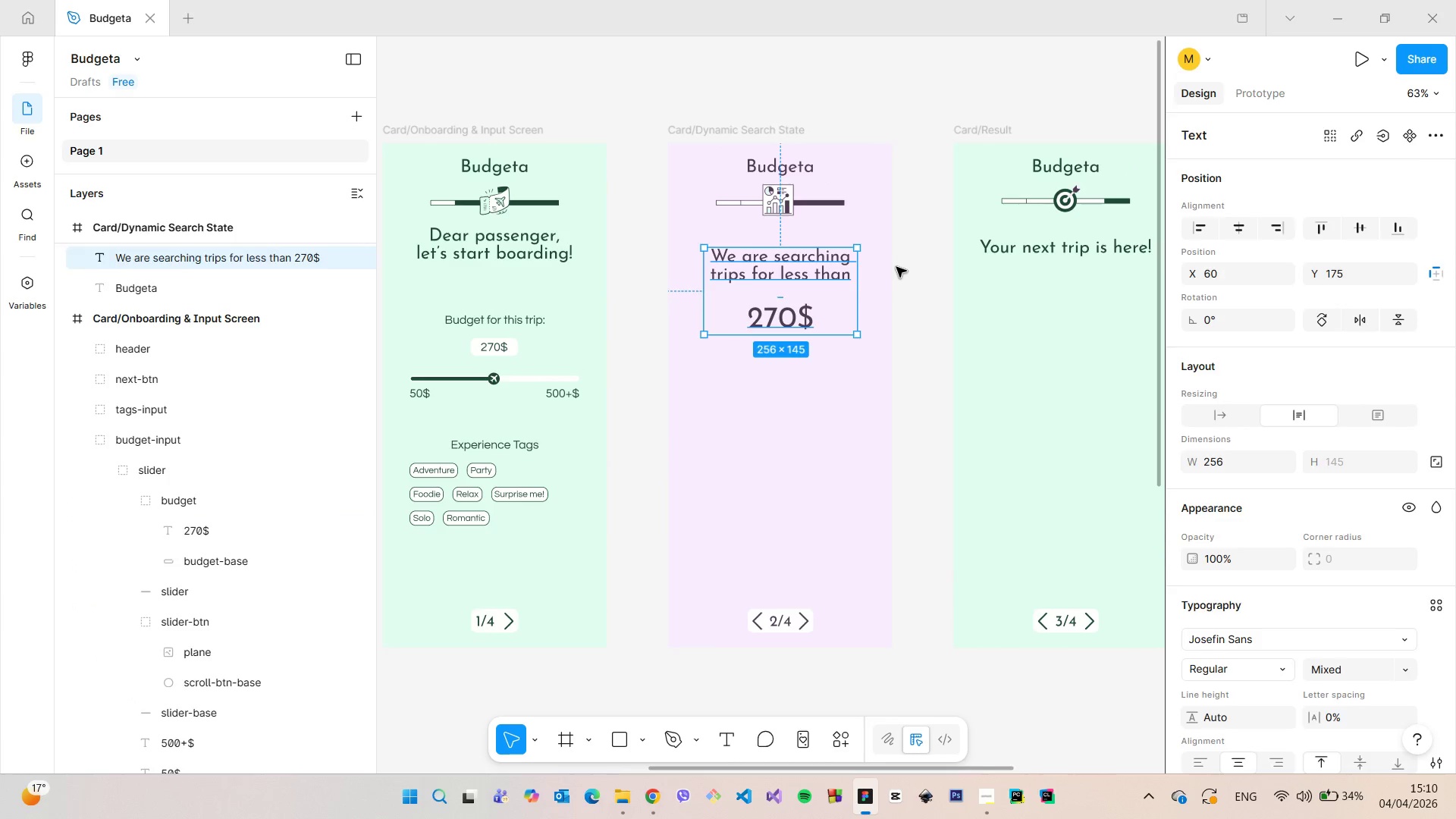 
left_click([896, 267])
 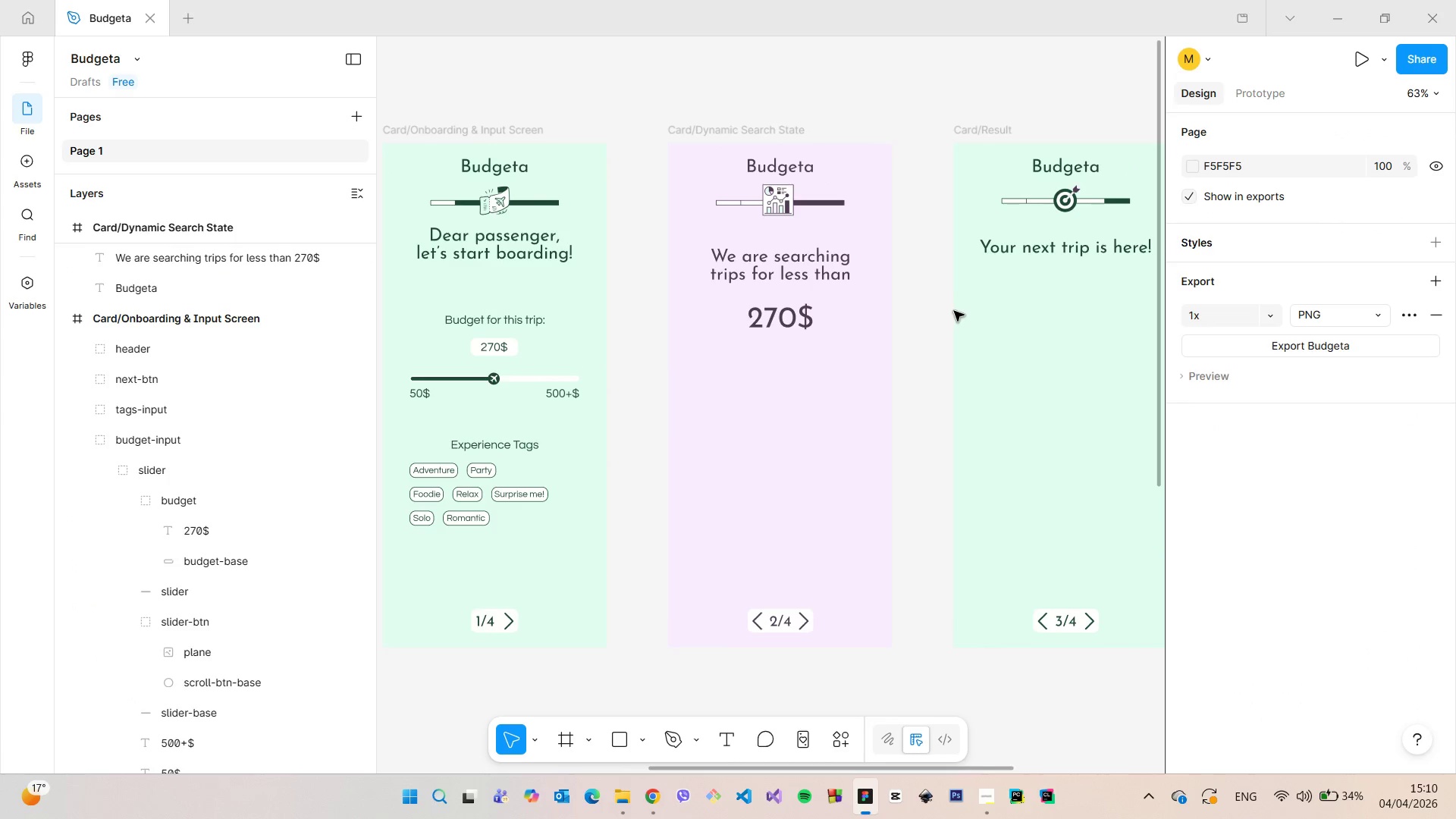 
scroll: coordinate [954, 311], scroll_direction: down, amount: 4.0
 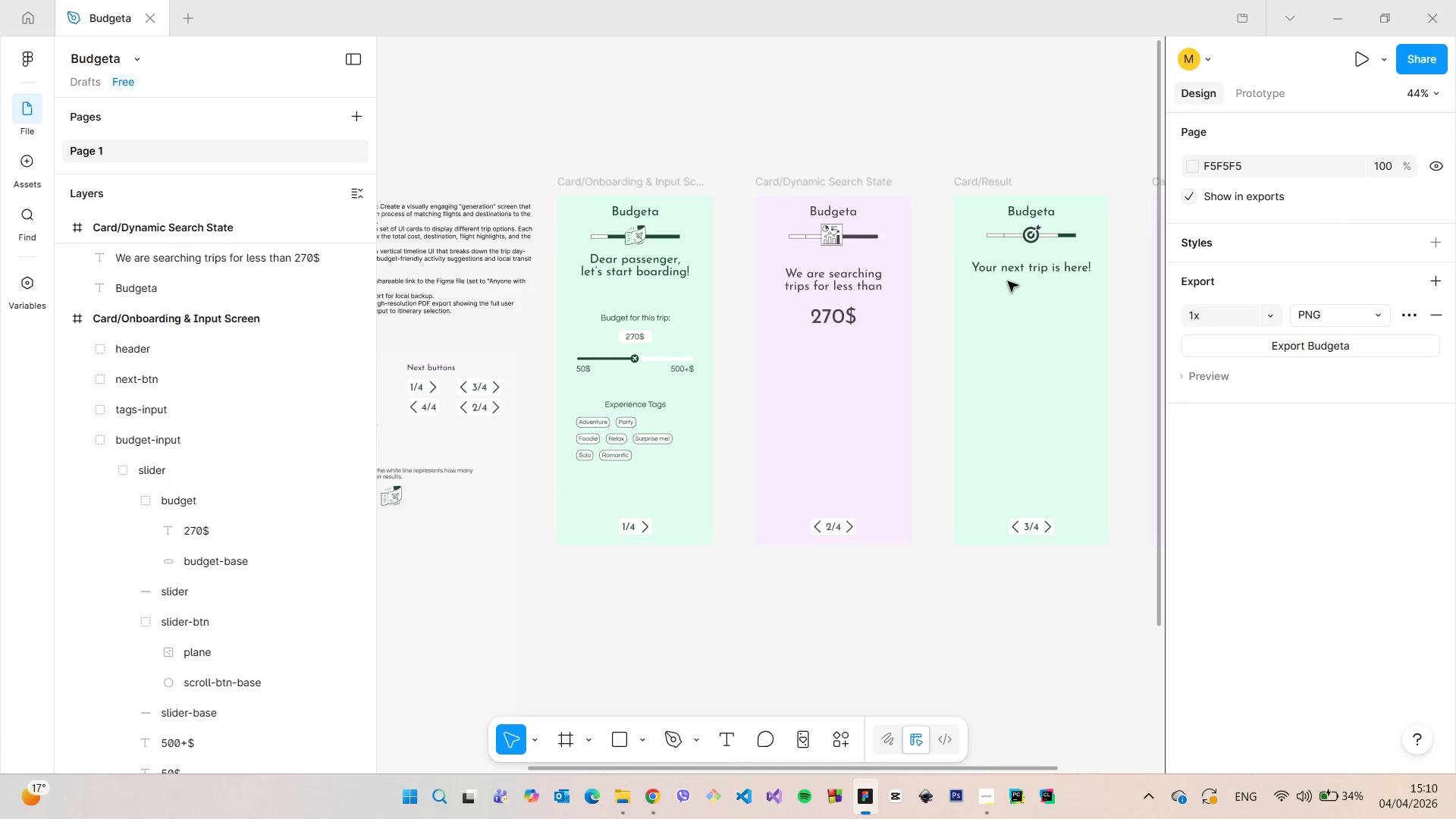 
left_click([1017, 271])
 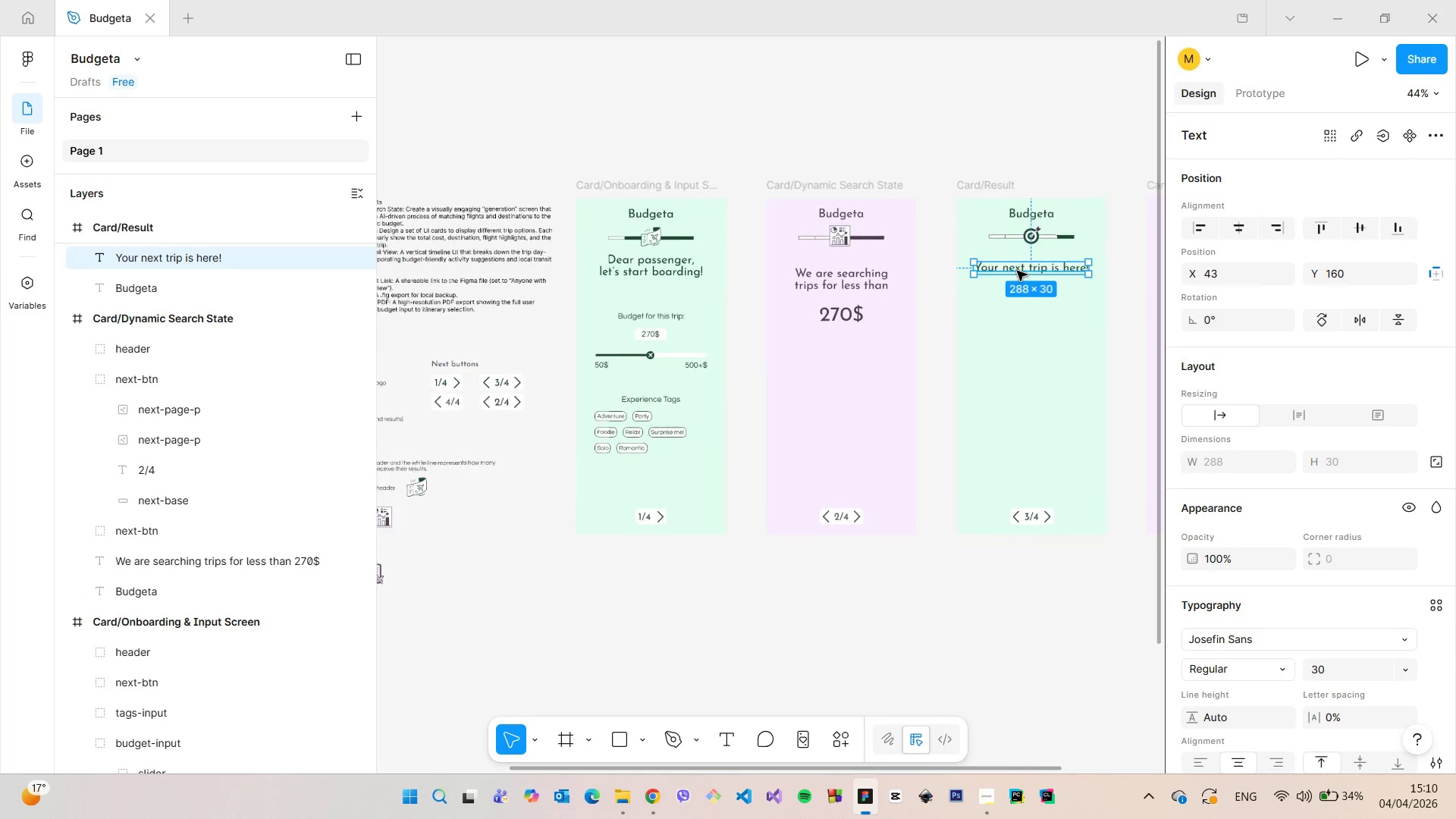 
scroll: coordinate [1017, 271], scroll_direction: down, amount: 7.0
 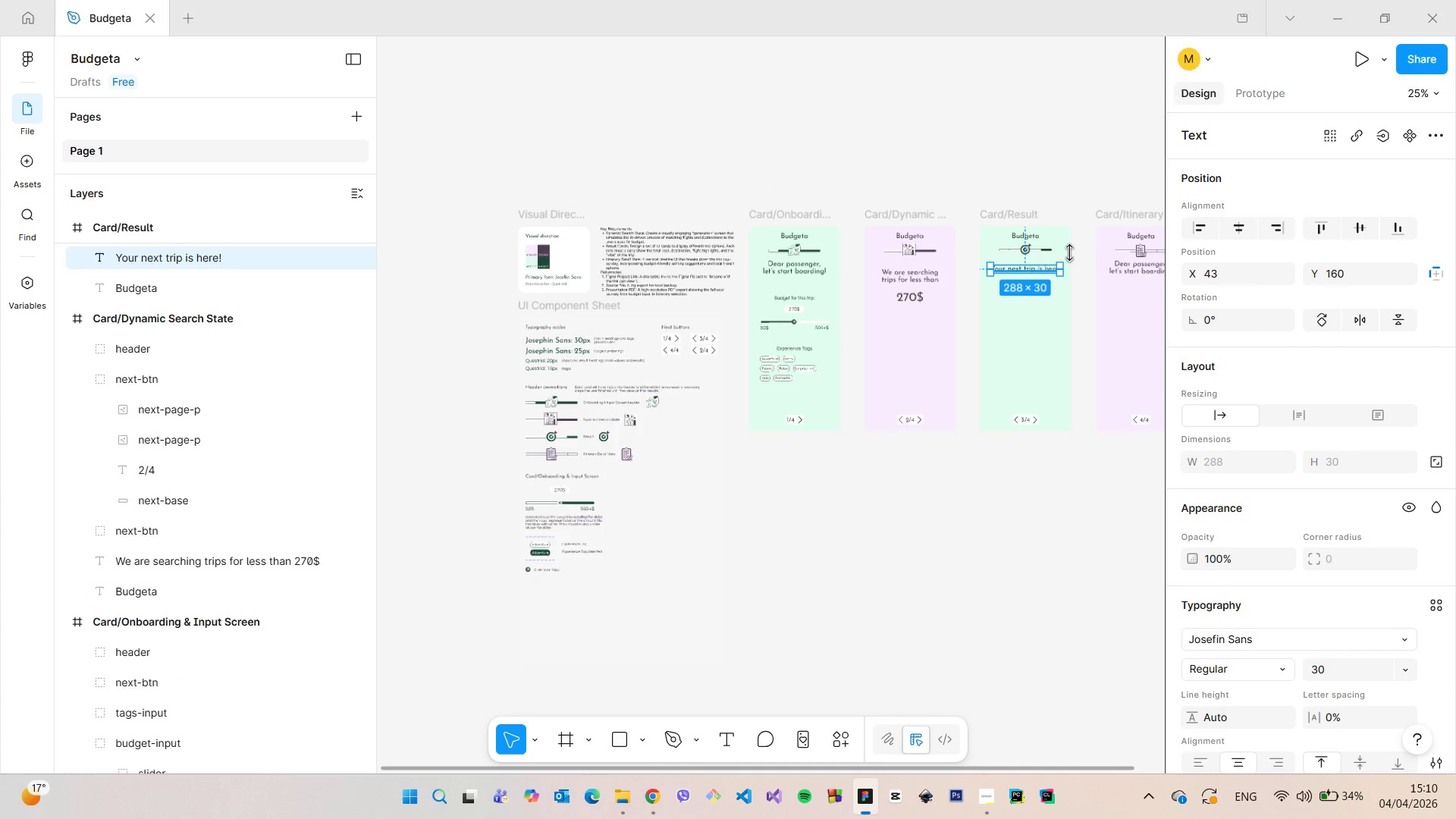 
scroll: coordinate [1069, 253], scroll_direction: up, amount: 14.0
 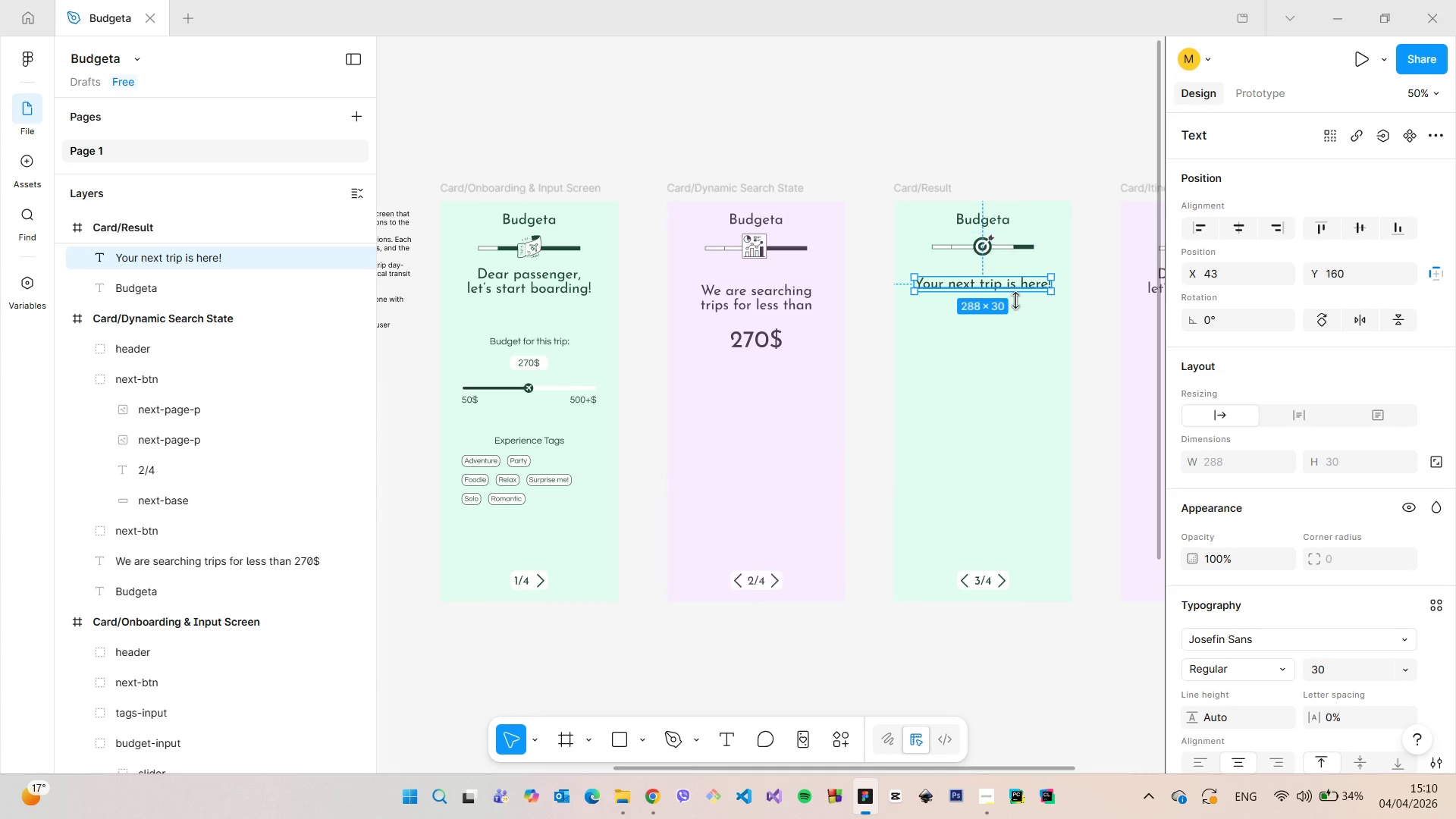 
left_click_drag(start_coordinate=[990, 288], to_coordinate=[990, 279])
 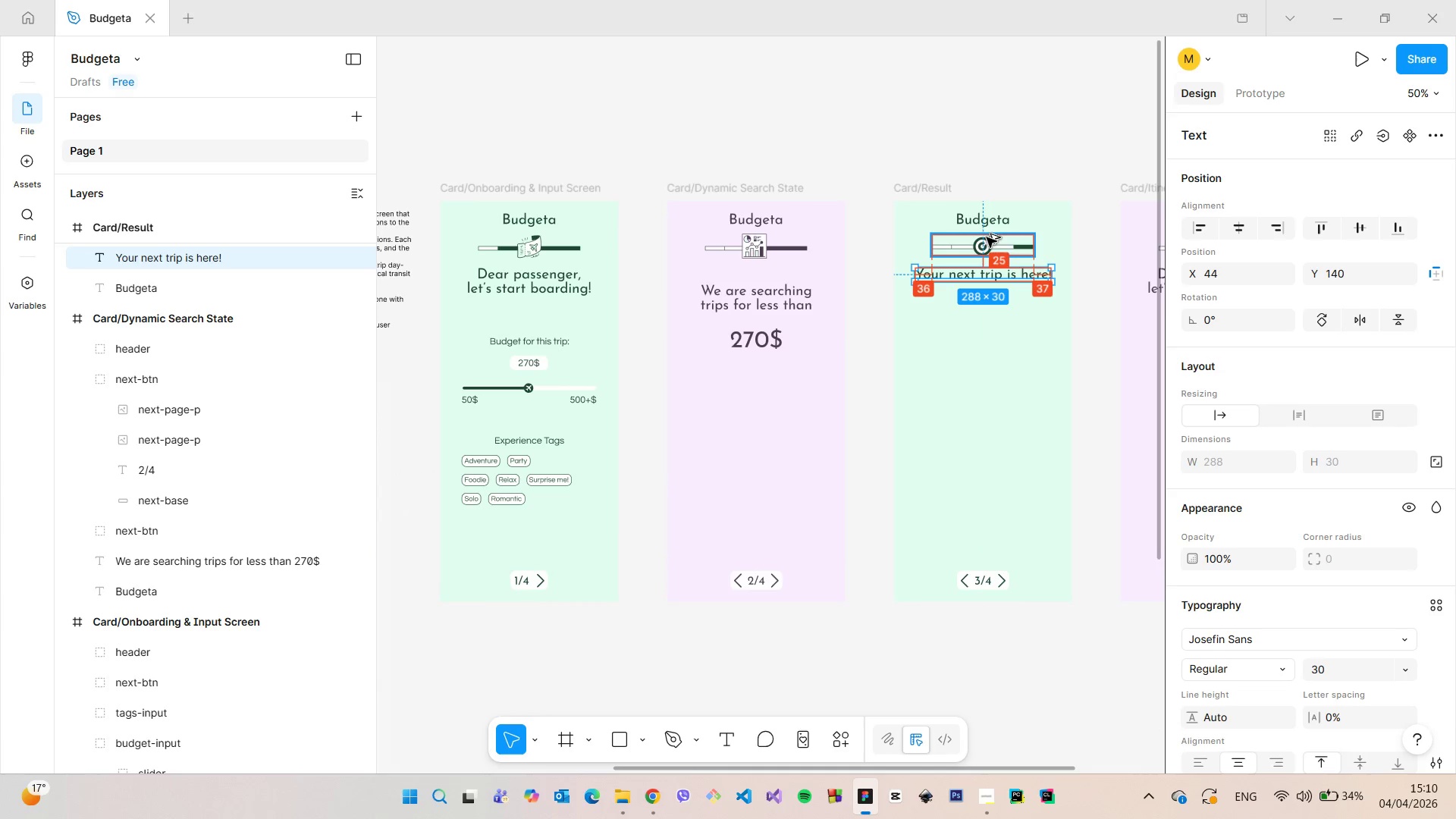 
hold_key(key=AltLeft, duration=0.53)
 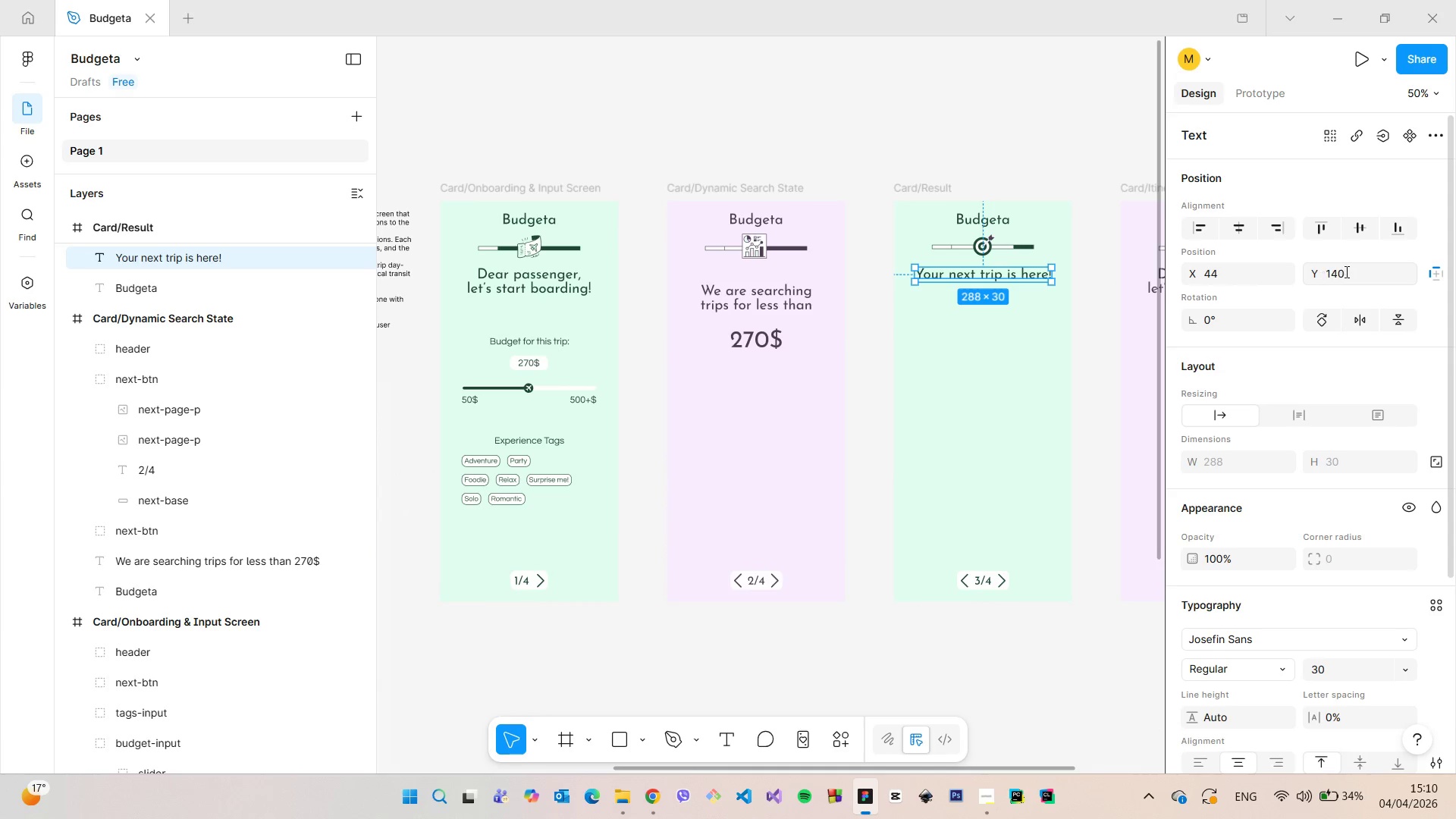 
left_click([1345, 271])
 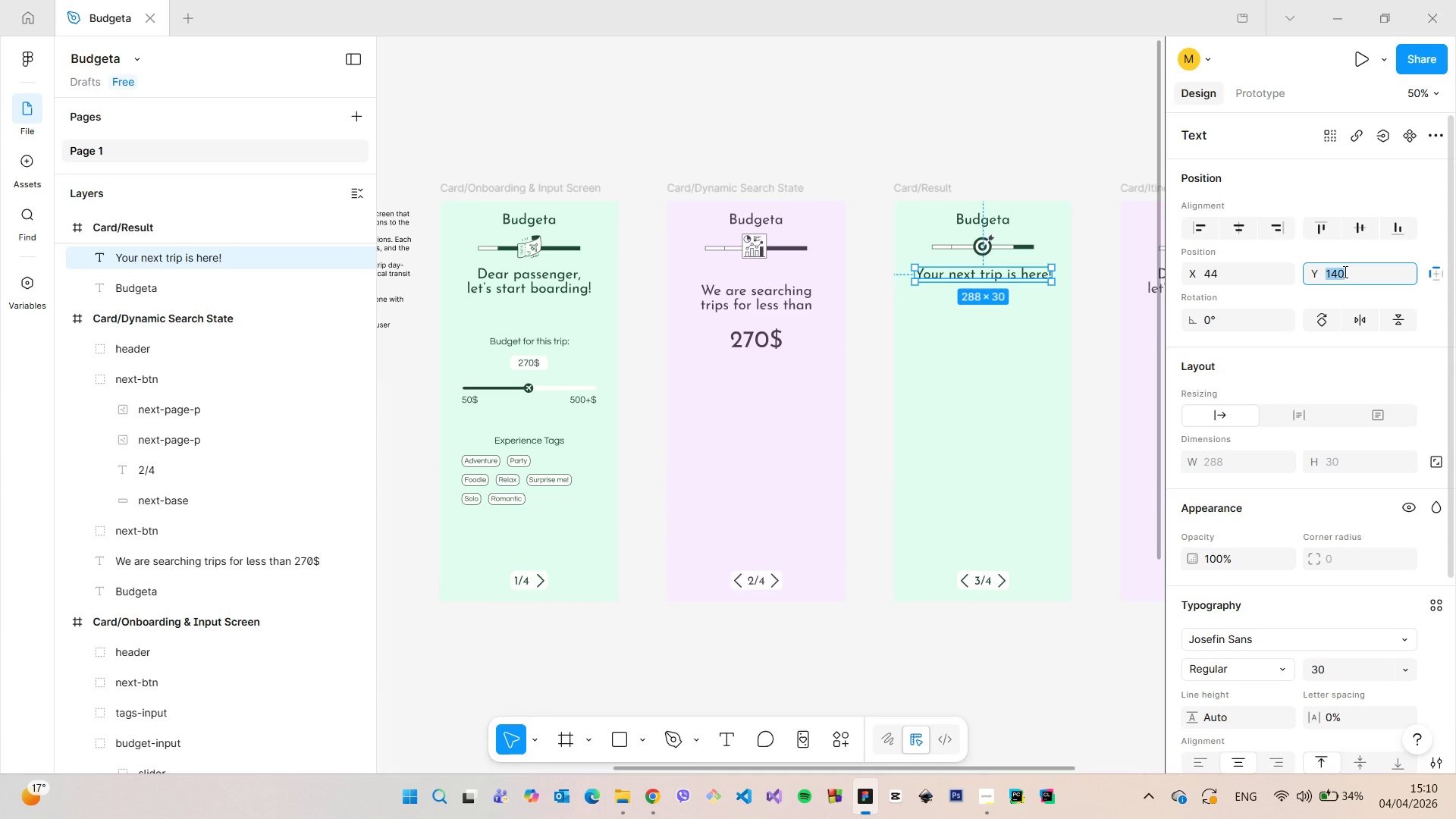 
left_click([1344, 271])
 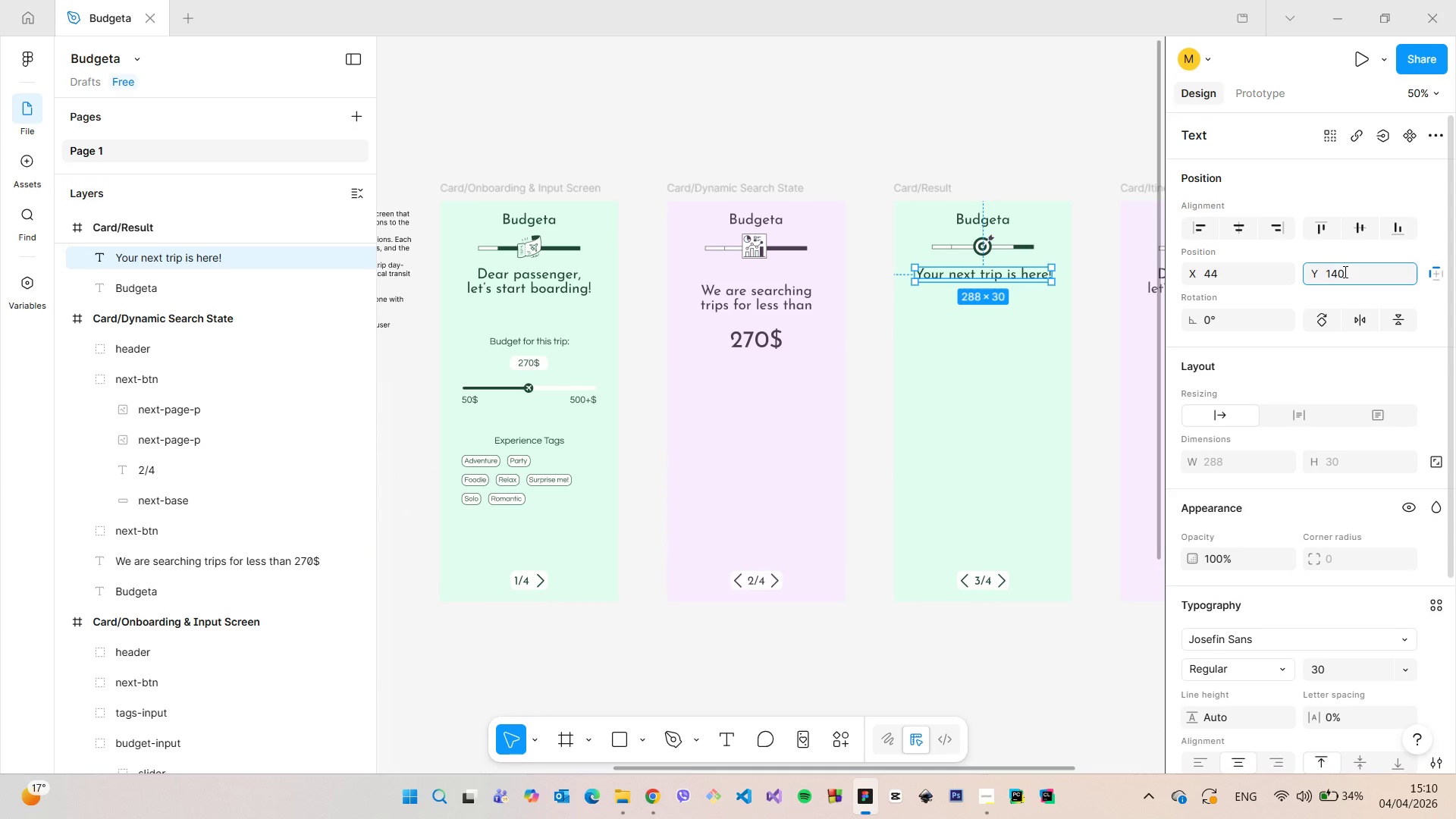 
scroll: coordinate [1344, 271], scroll_direction: up, amount: 1.0
 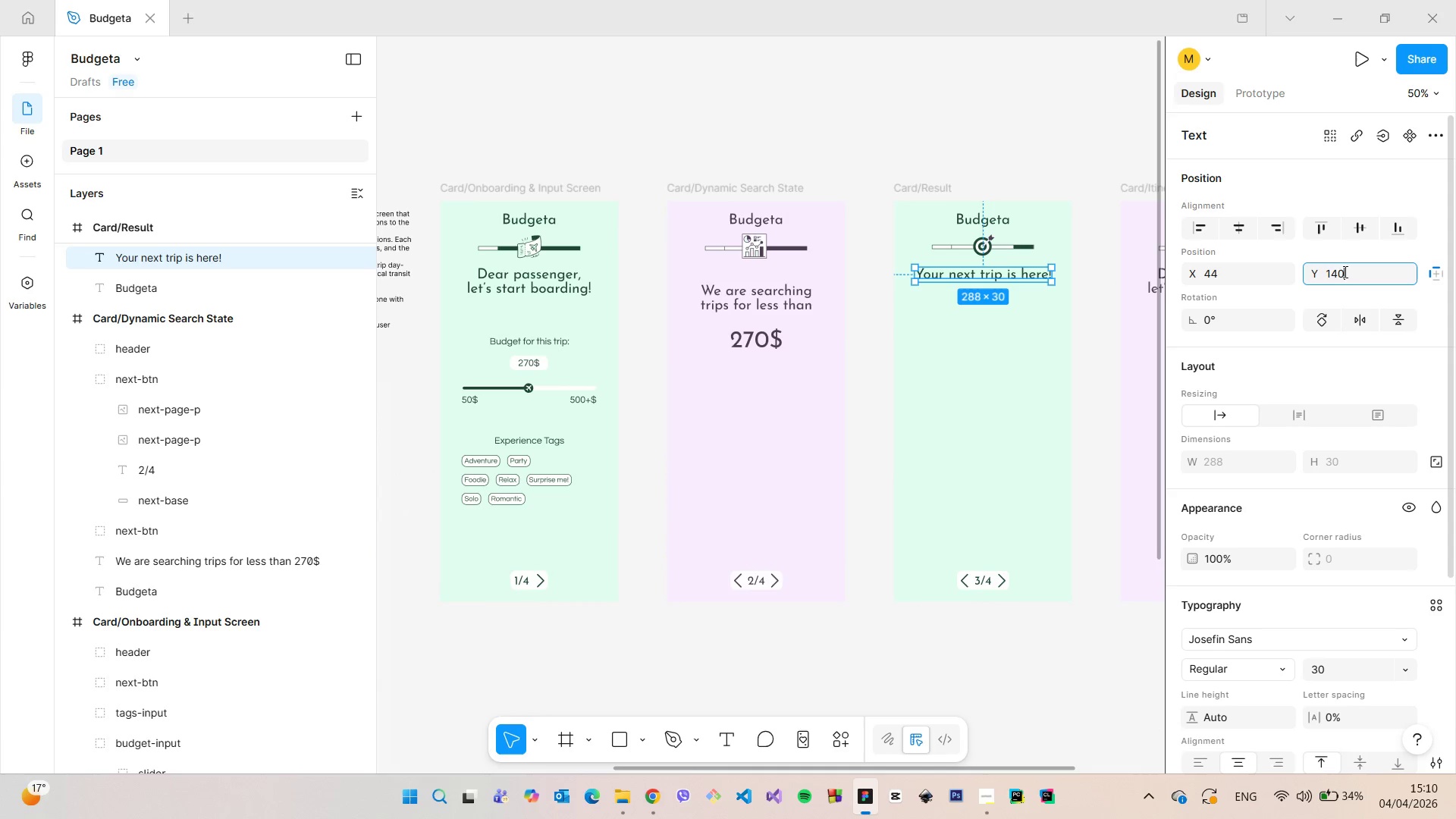 
key(Minus)
 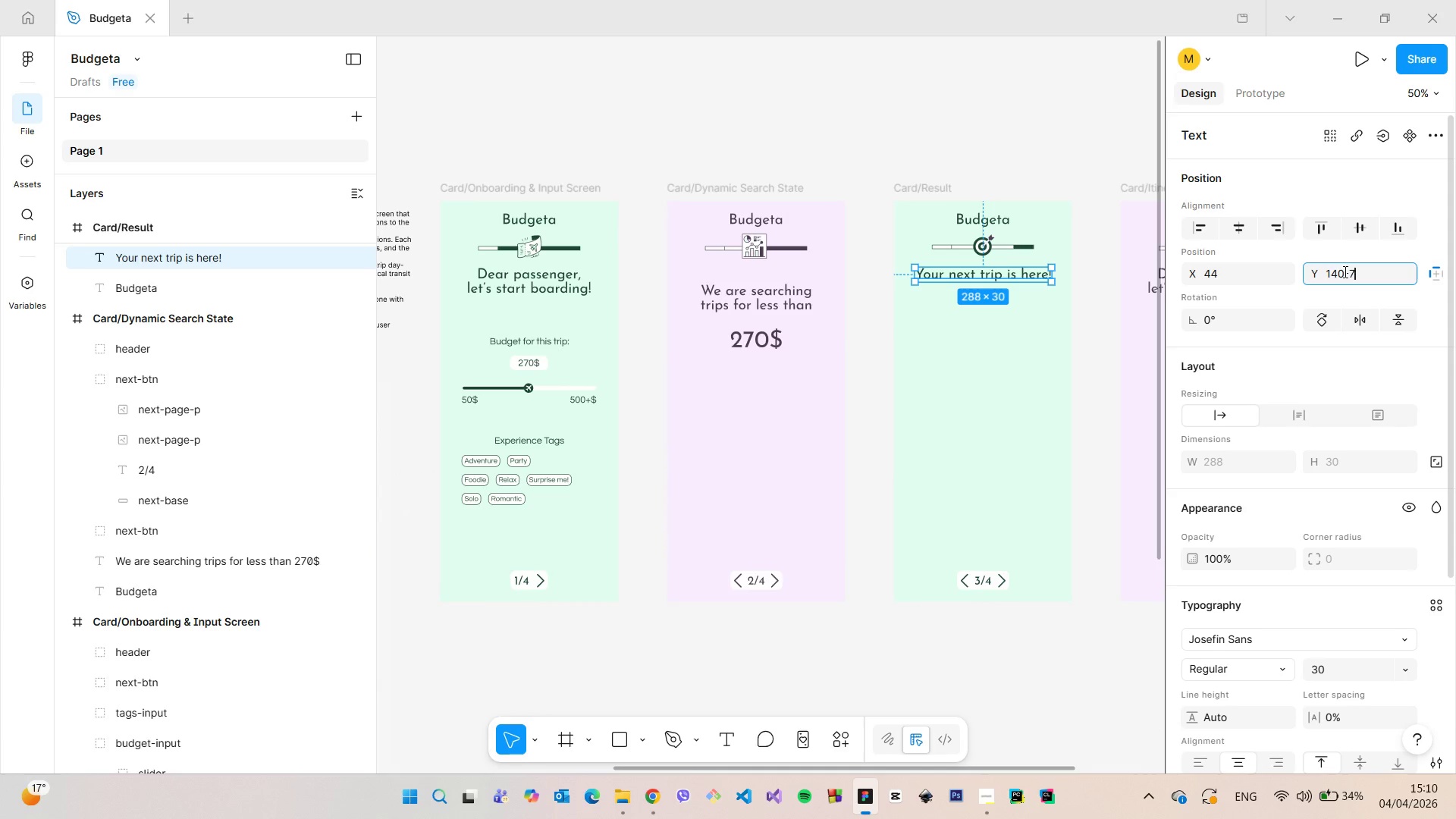 
key(7)
 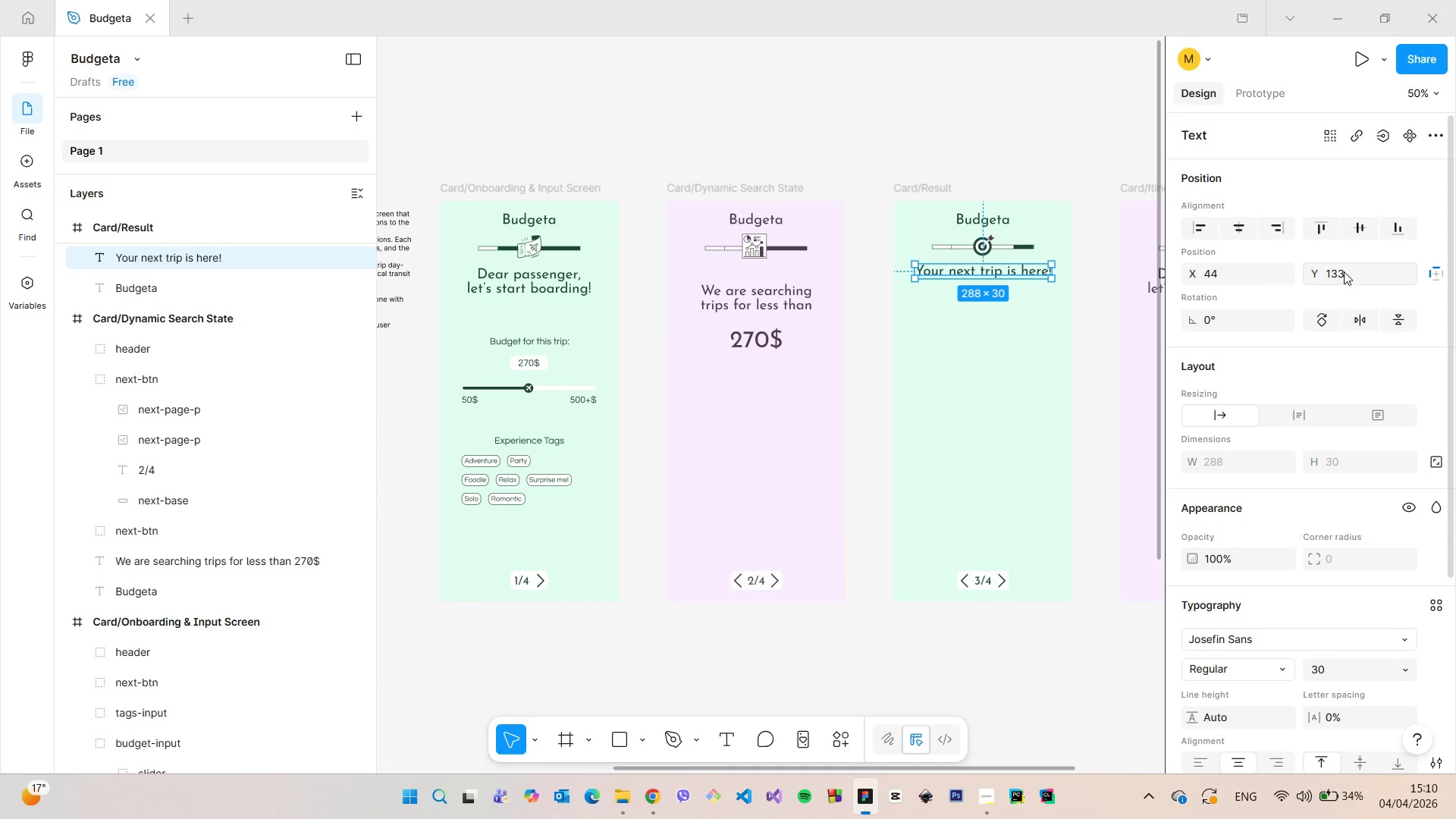 
key(Enter)
 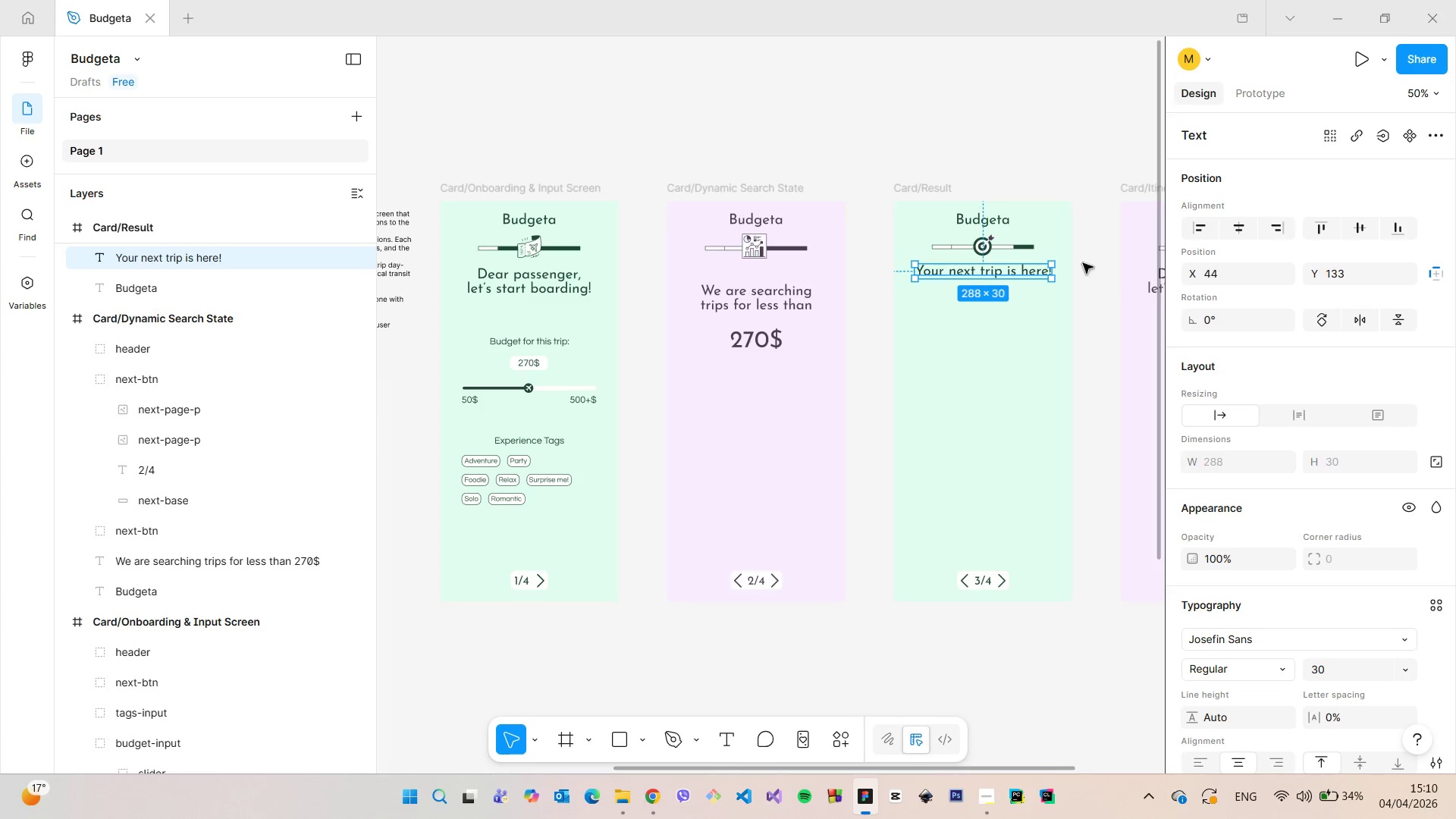 
hold_key(key=AltLeft, duration=1.5)
 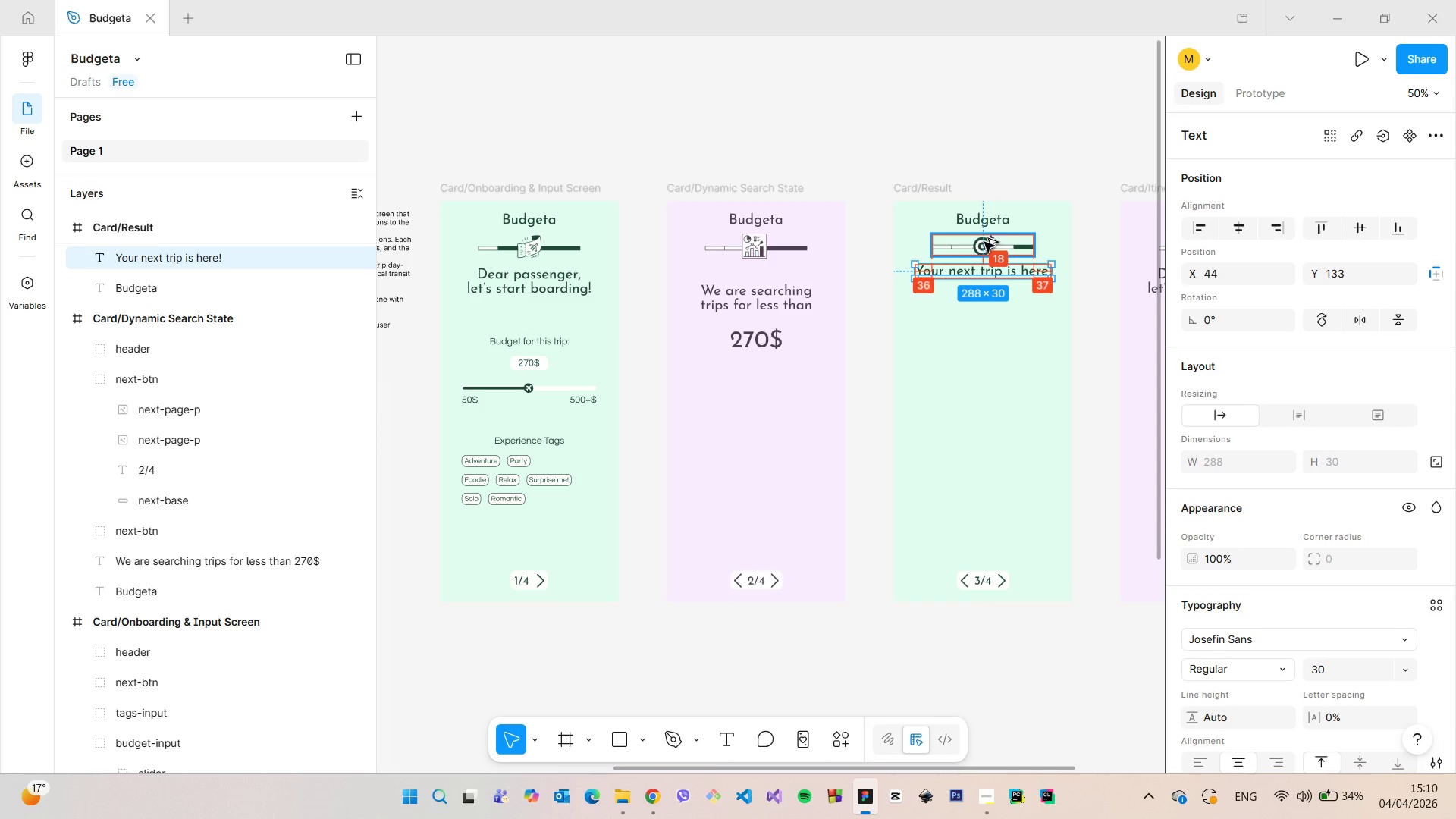 
hold_key(key=AltLeft, duration=0.69)
 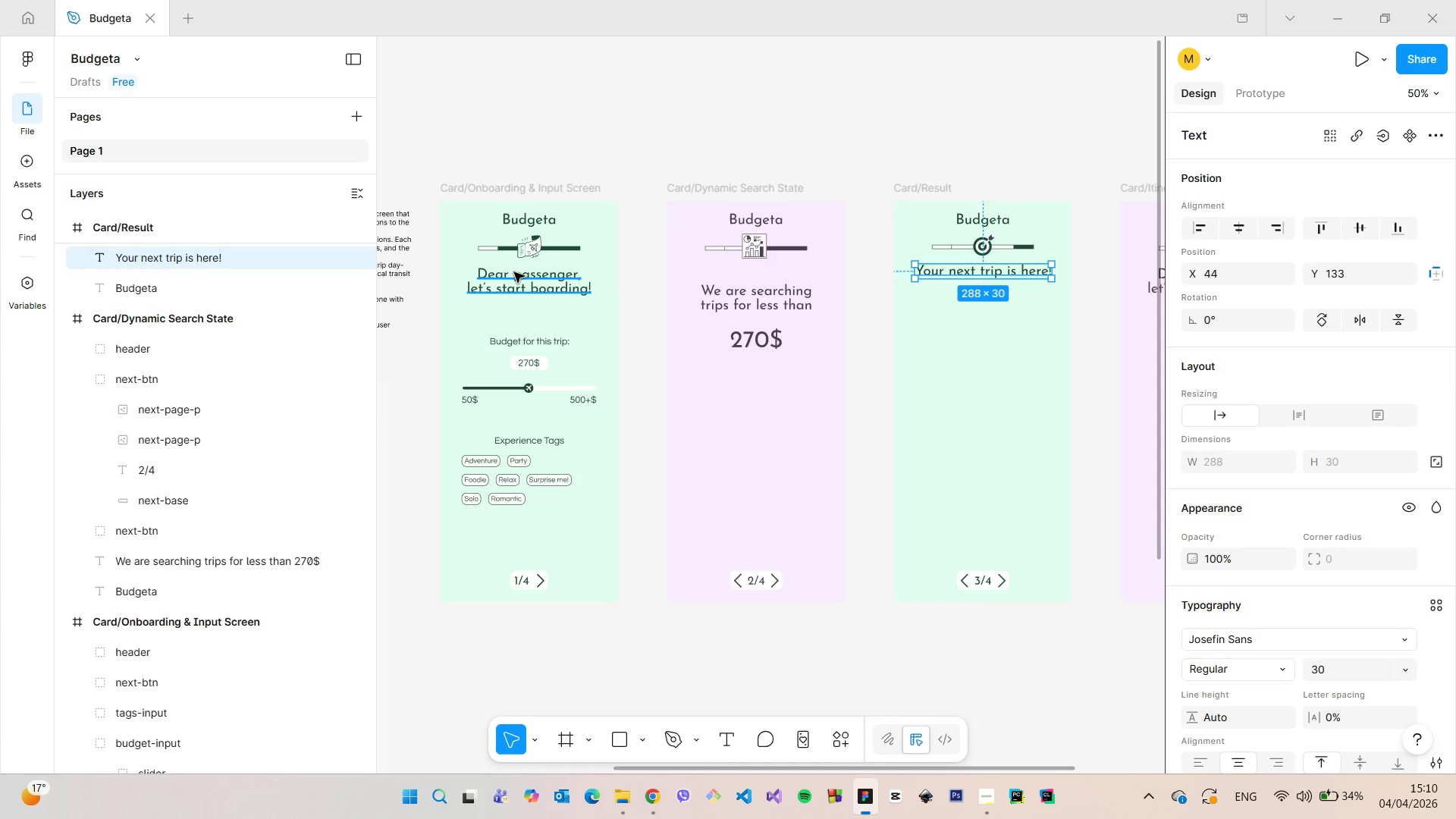 
left_click([514, 272])
 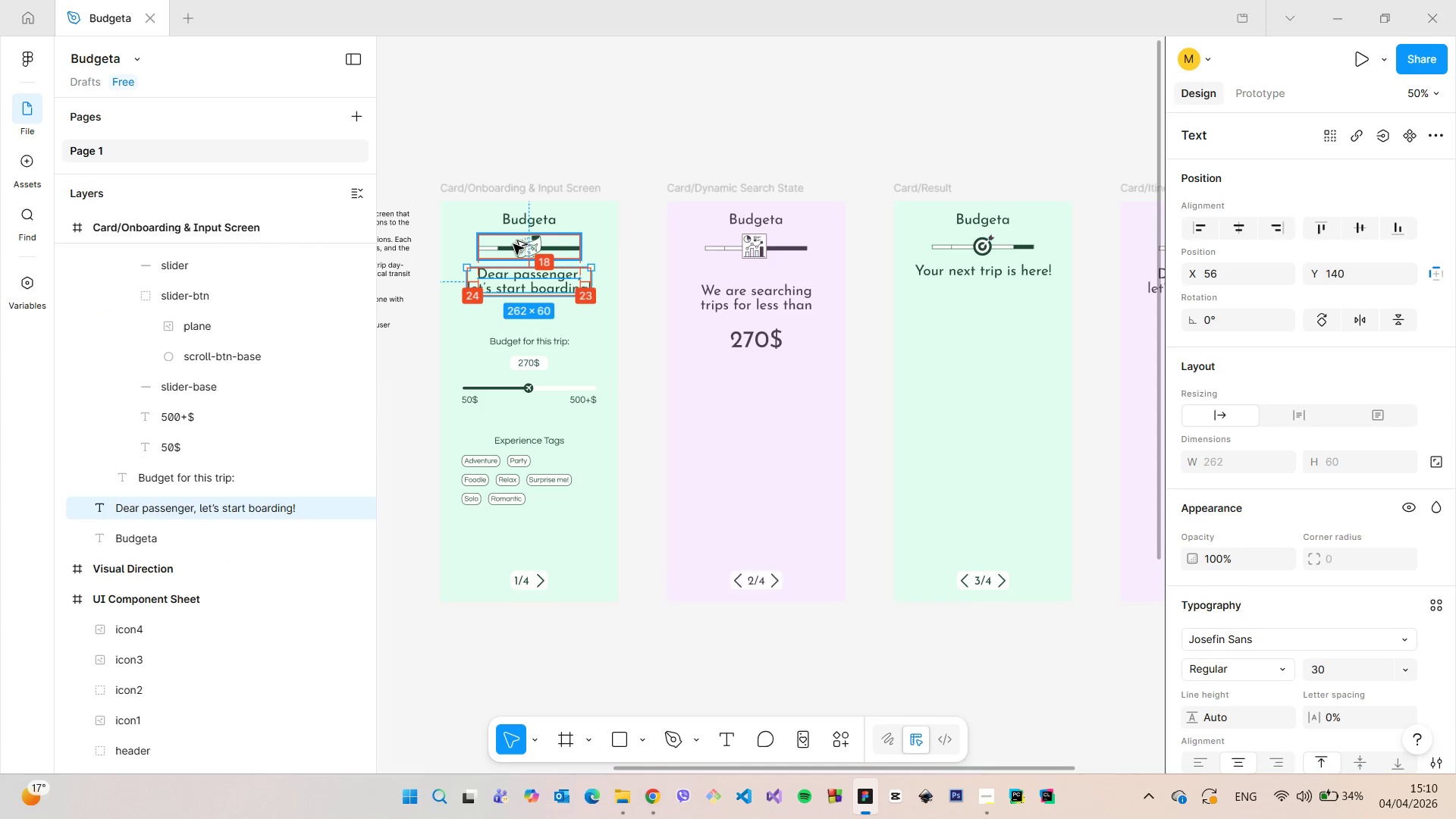 
hold_key(key=AltLeft, duration=0.41)
 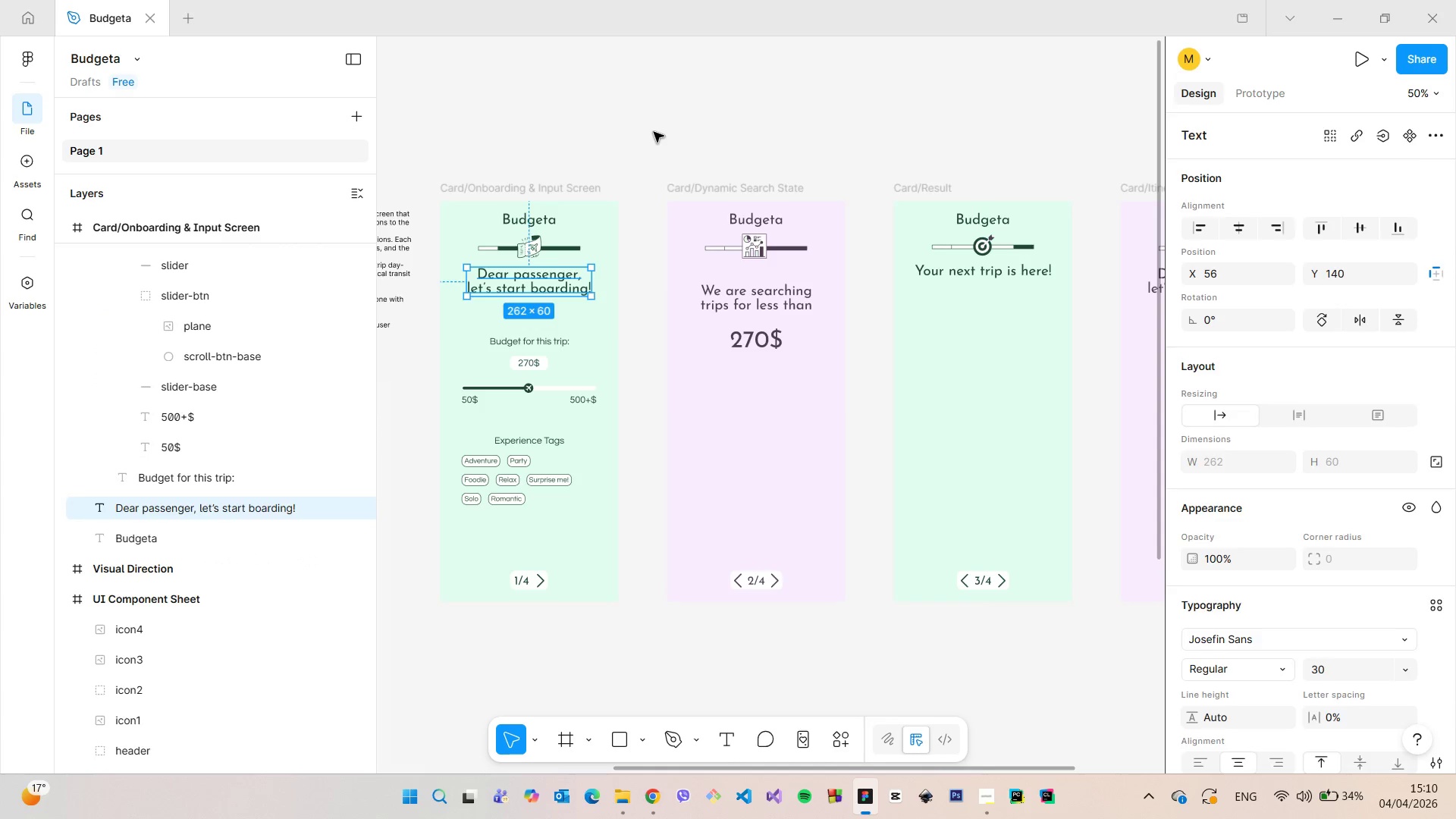 
left_click([654, 132])
 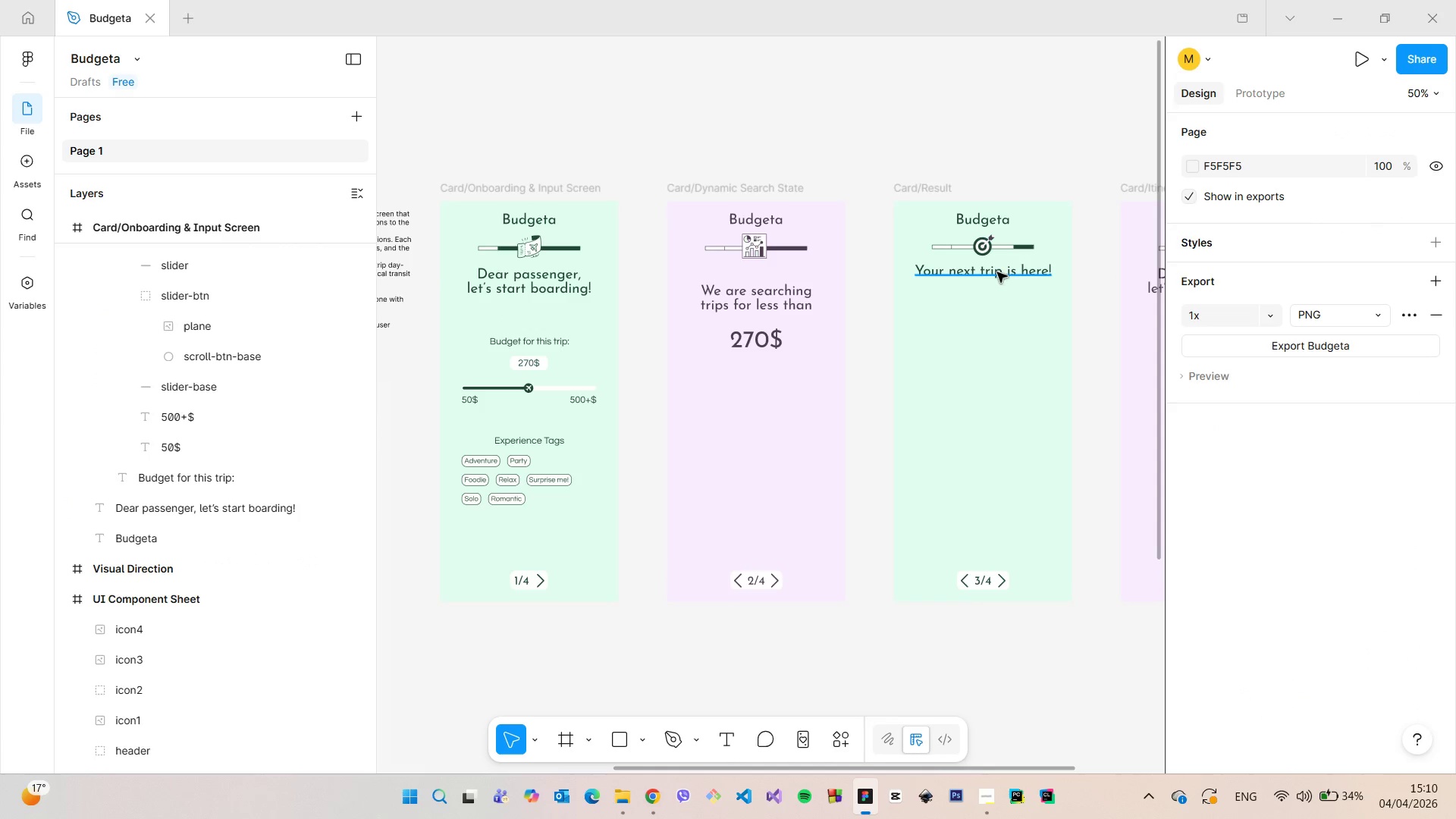 
left_click([997, 272])
 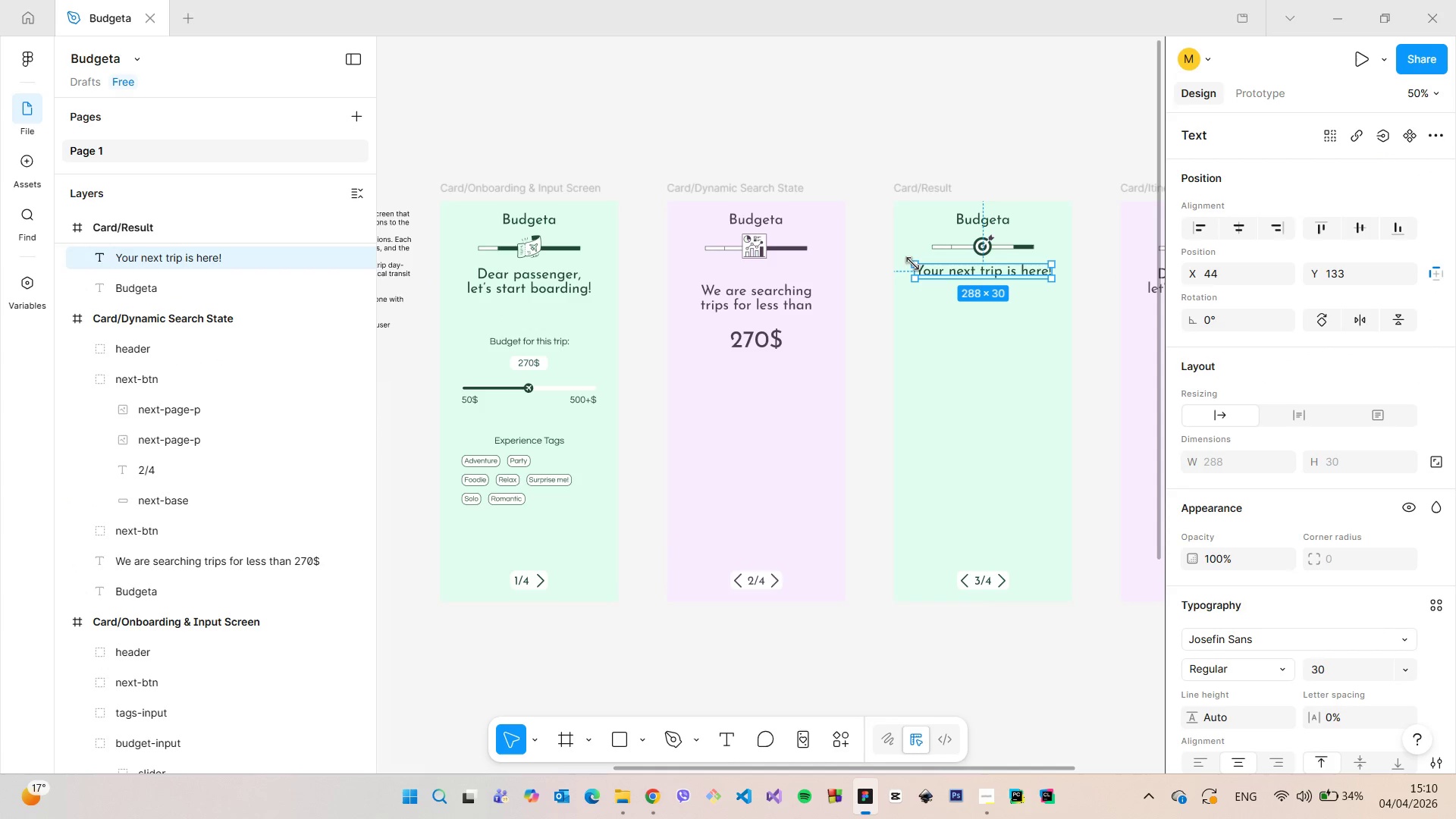 
hold_key(key=AltLeft, duration=0.84)
 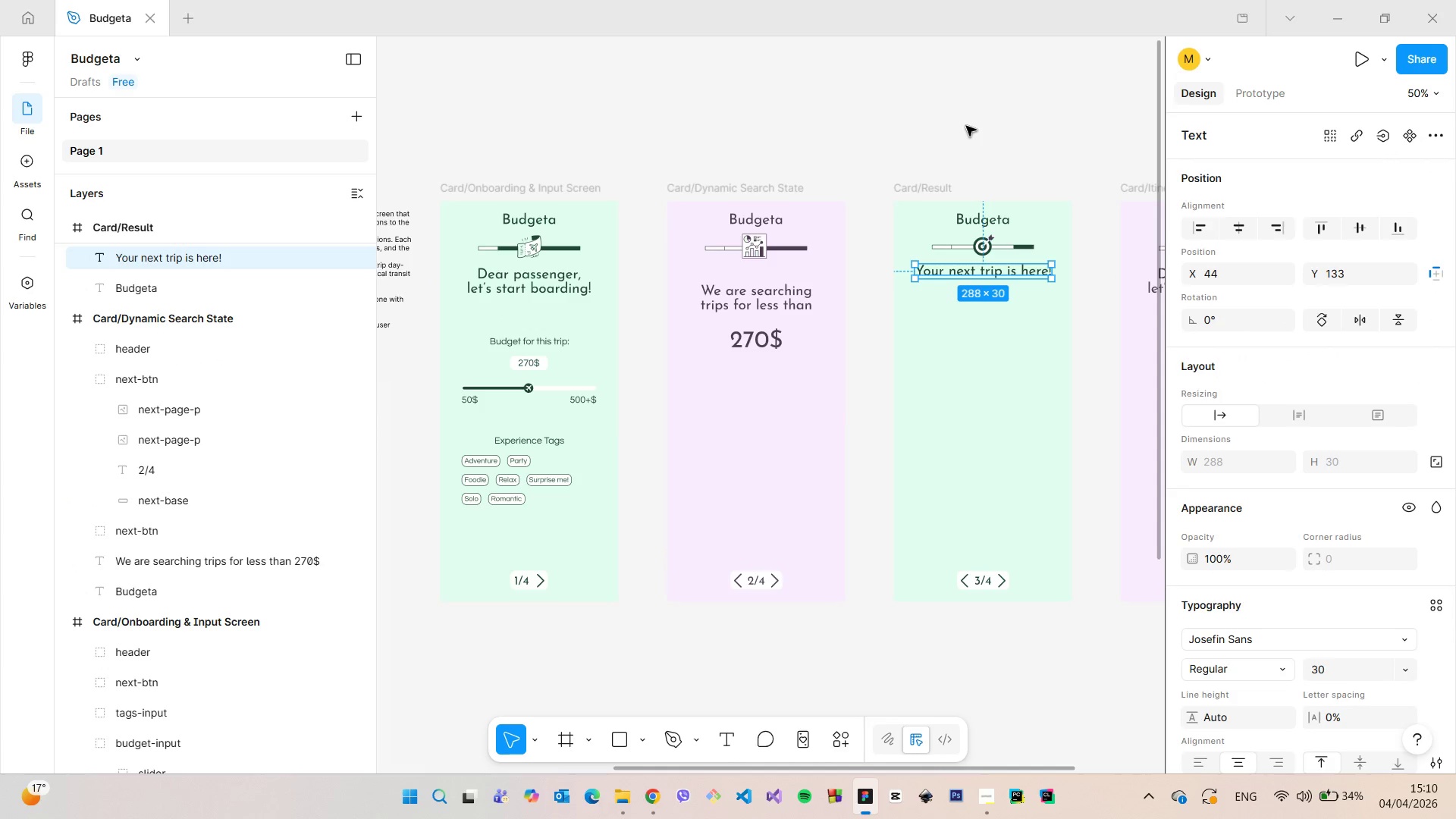 
left_click([966, 126])
 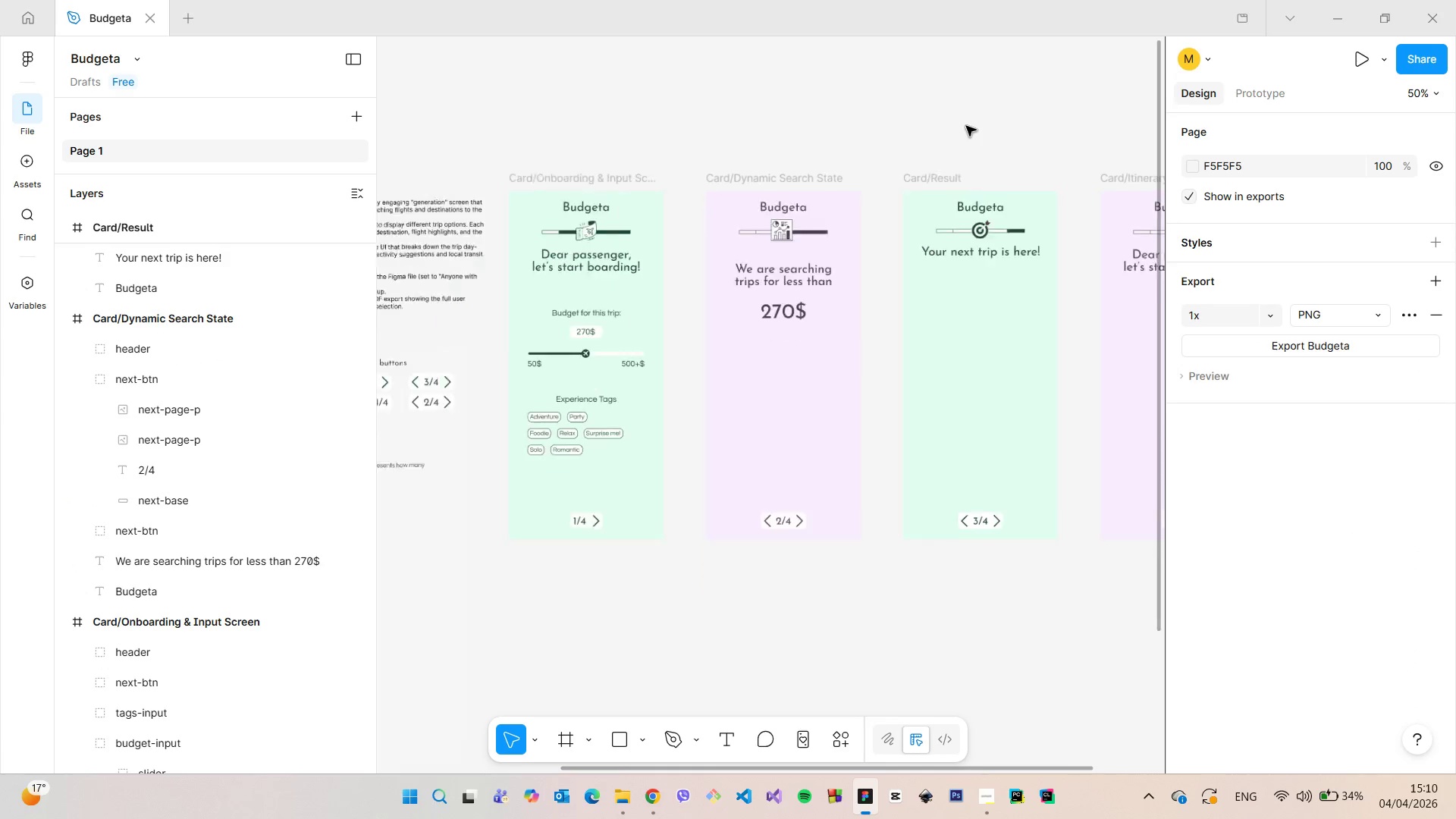 
scroll: coordinate [968, 127], scroll_direction: down, amount: 9.0
 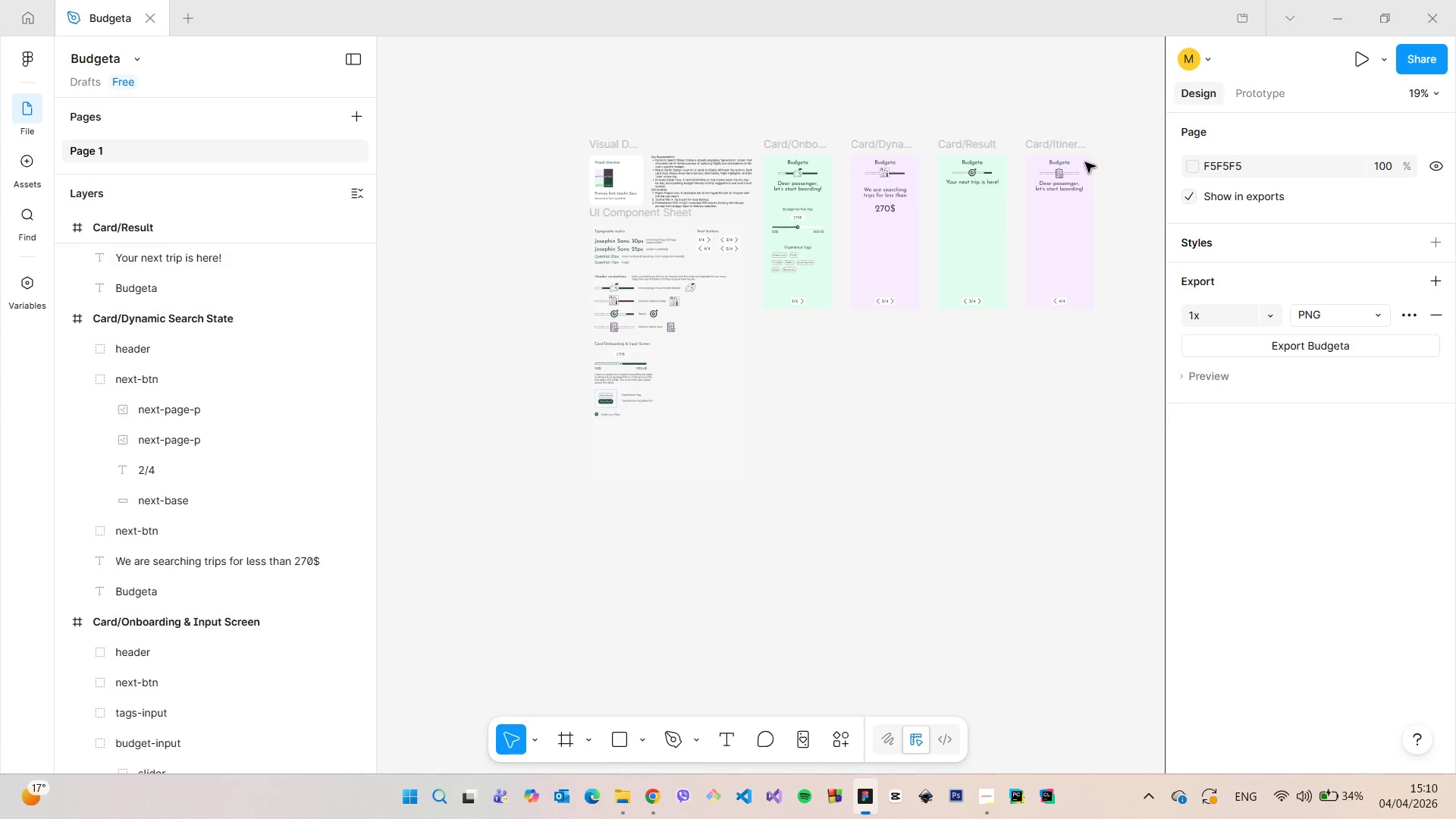 
scroll: coordinate [1094, 165], scroll_direction: up, amount: 7.0
 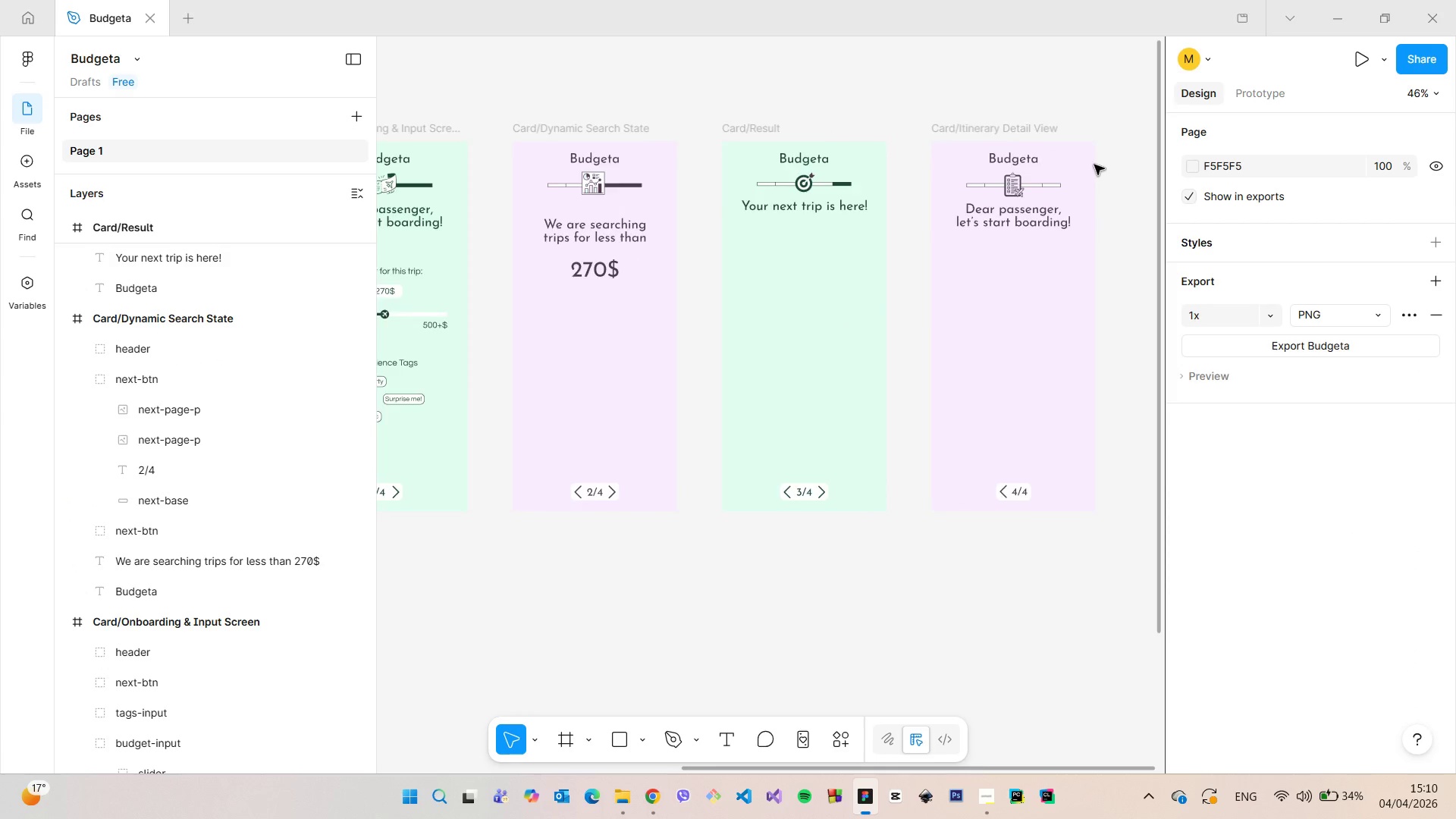 
scroll: coordinate [1094, 165], scroll_direction: down, amount: 6.0
 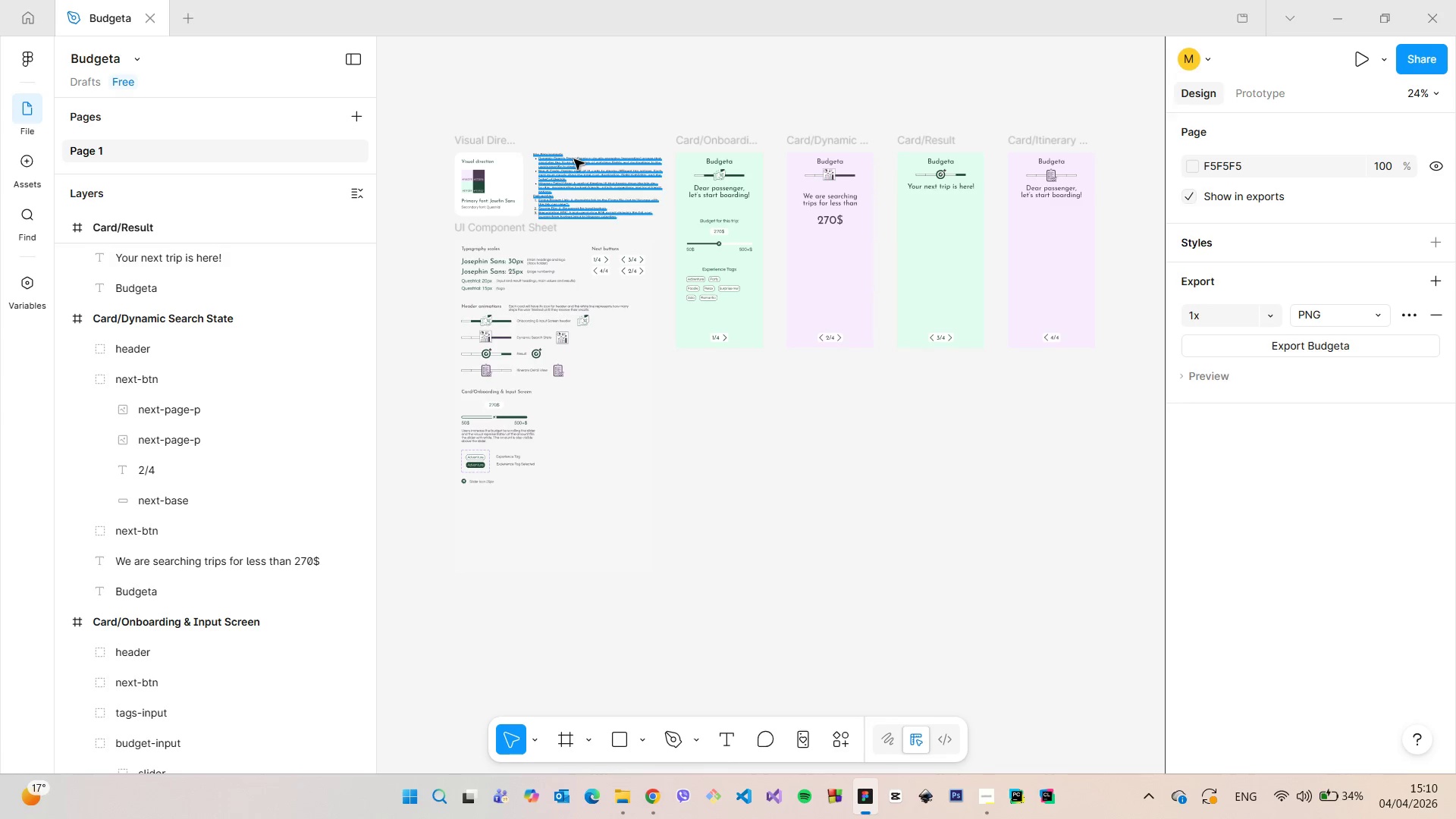 
scroll: coordinate [557, 154], scroll_direction: up, amount: 15.0
 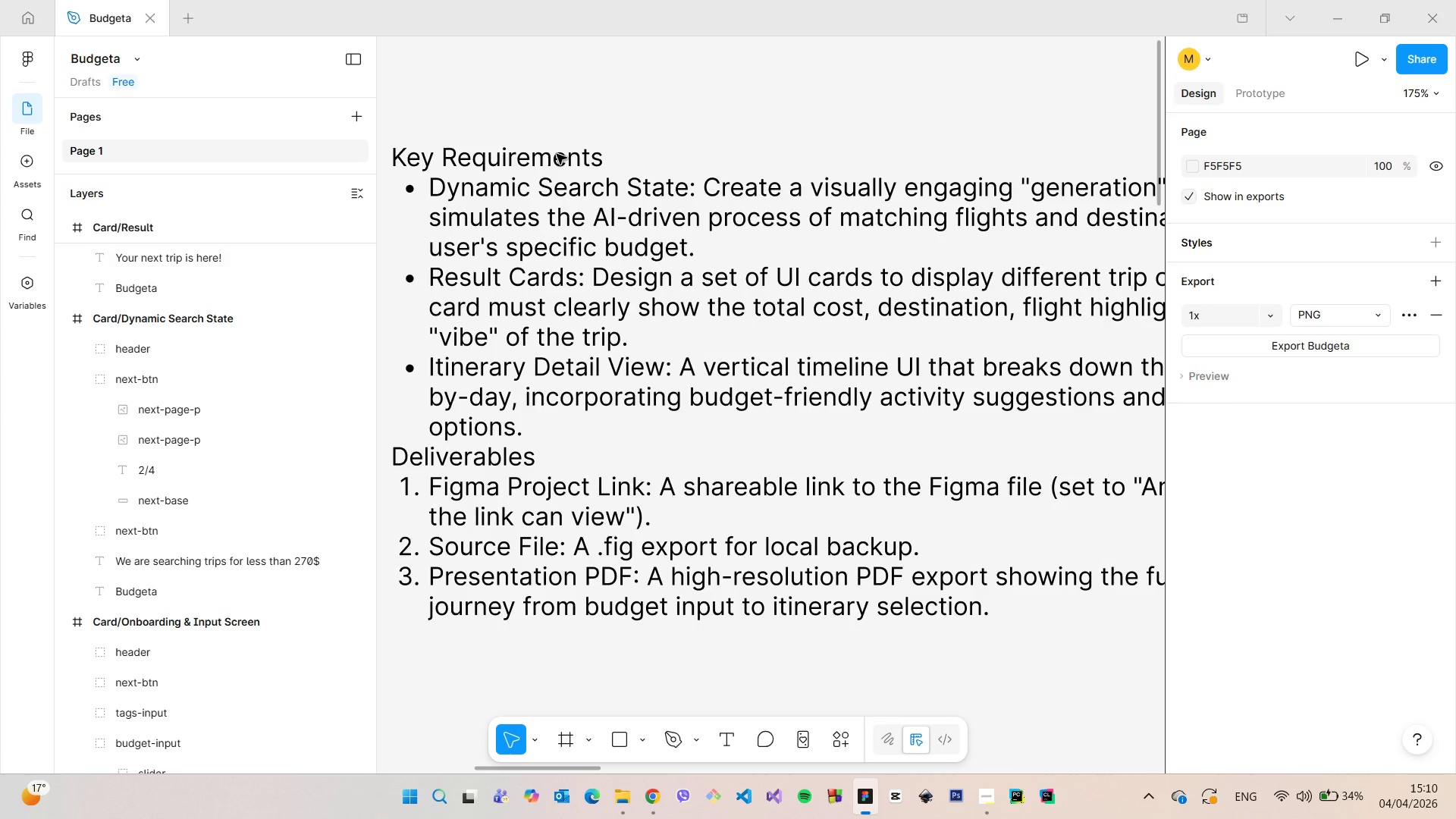 
scroll: coordinate [557, 154], scroll_direction: down, amount: 18.0
 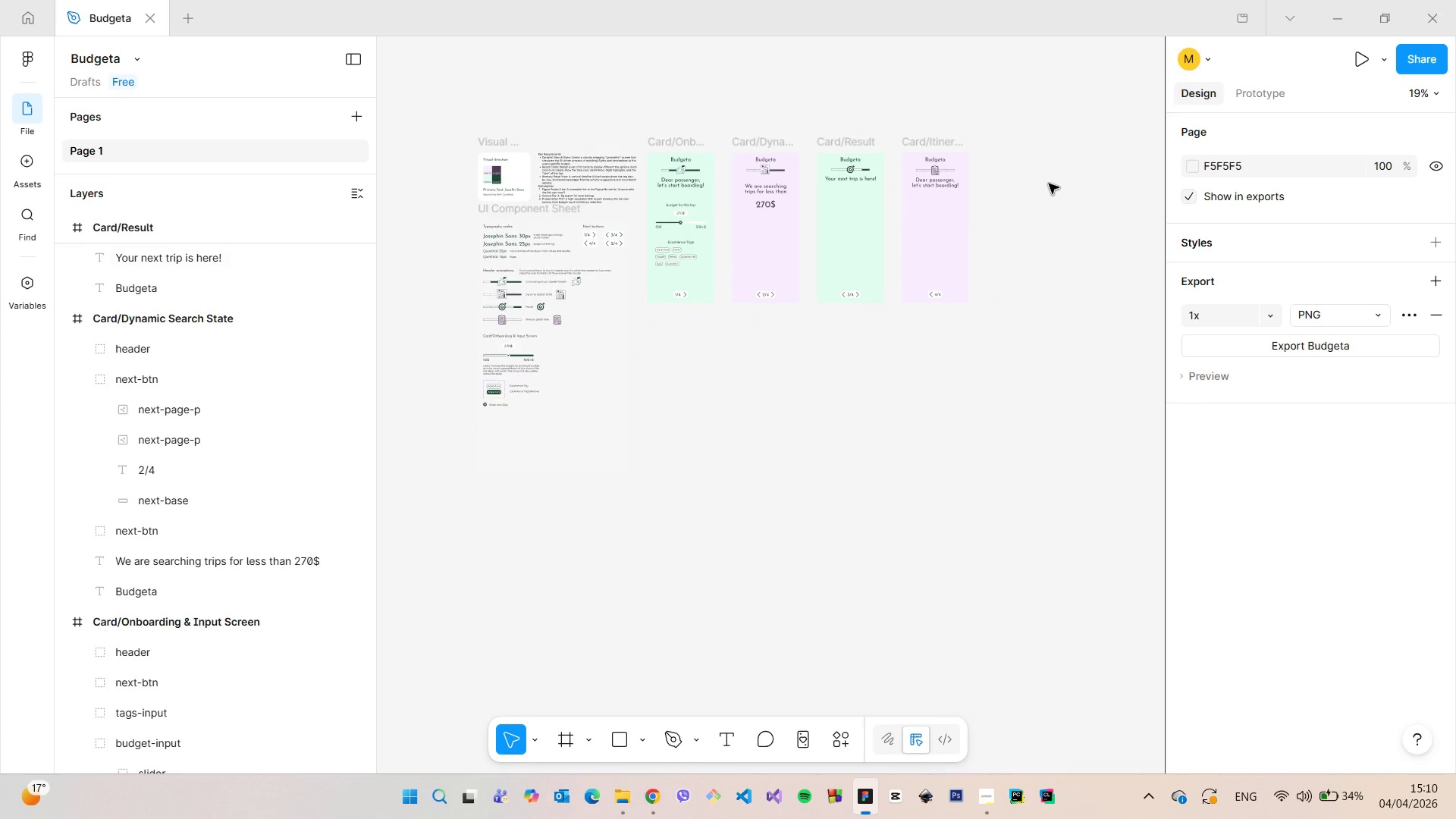 
scroll: coordinate [738, 99], scroll_direction: up, amount: 15.0
 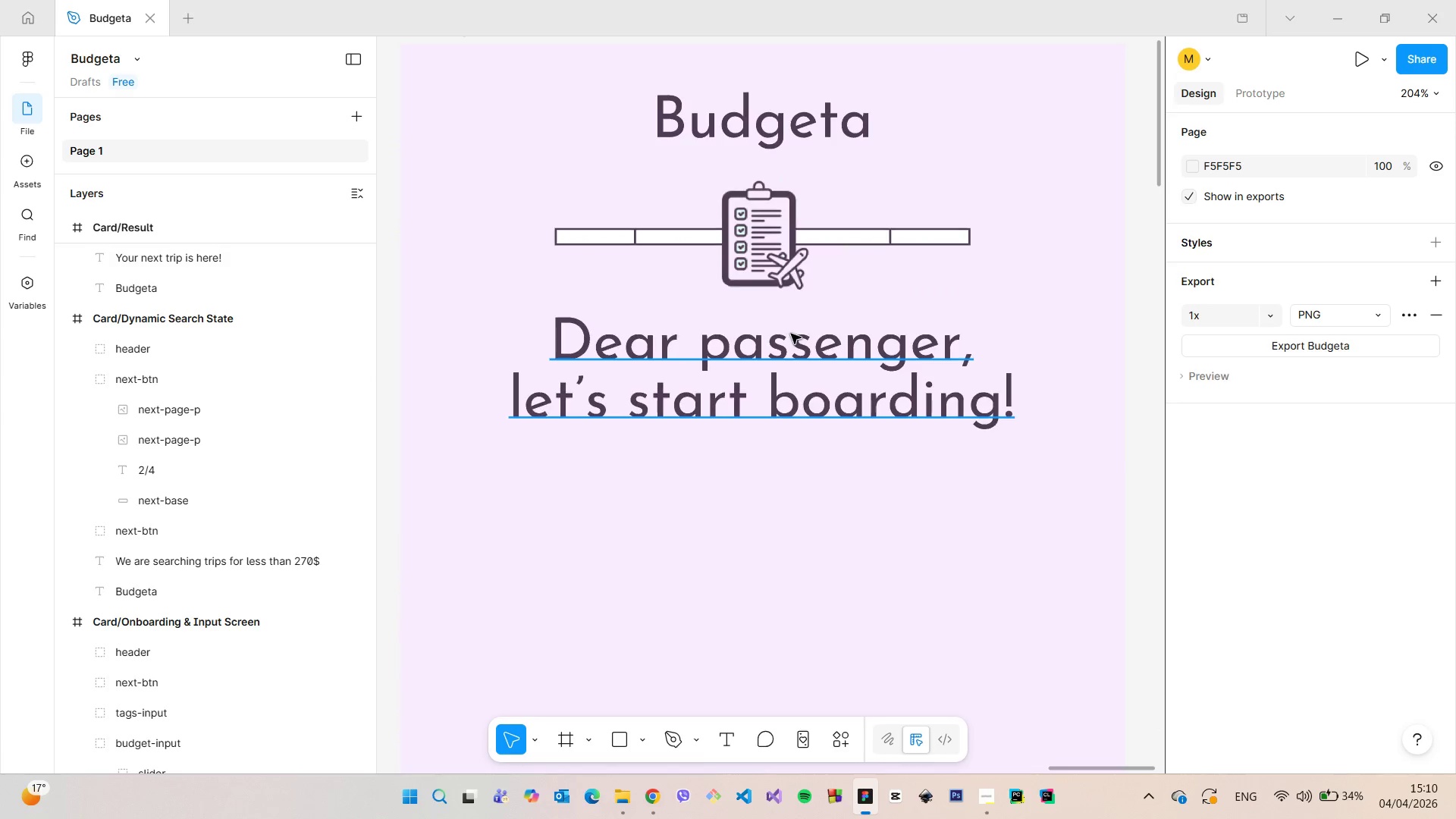 
double_click([791, 334])
 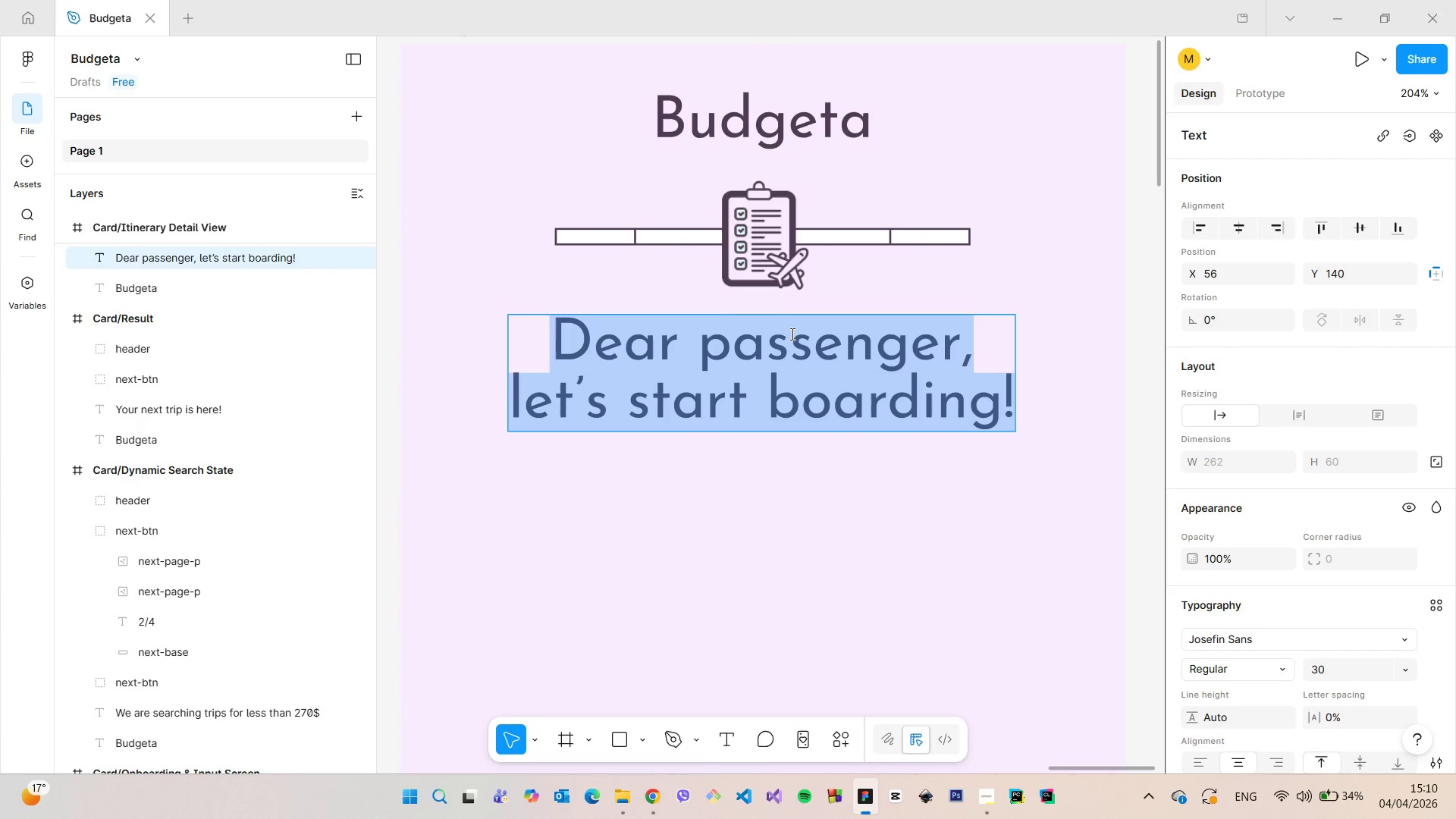 
wait(5.84)
 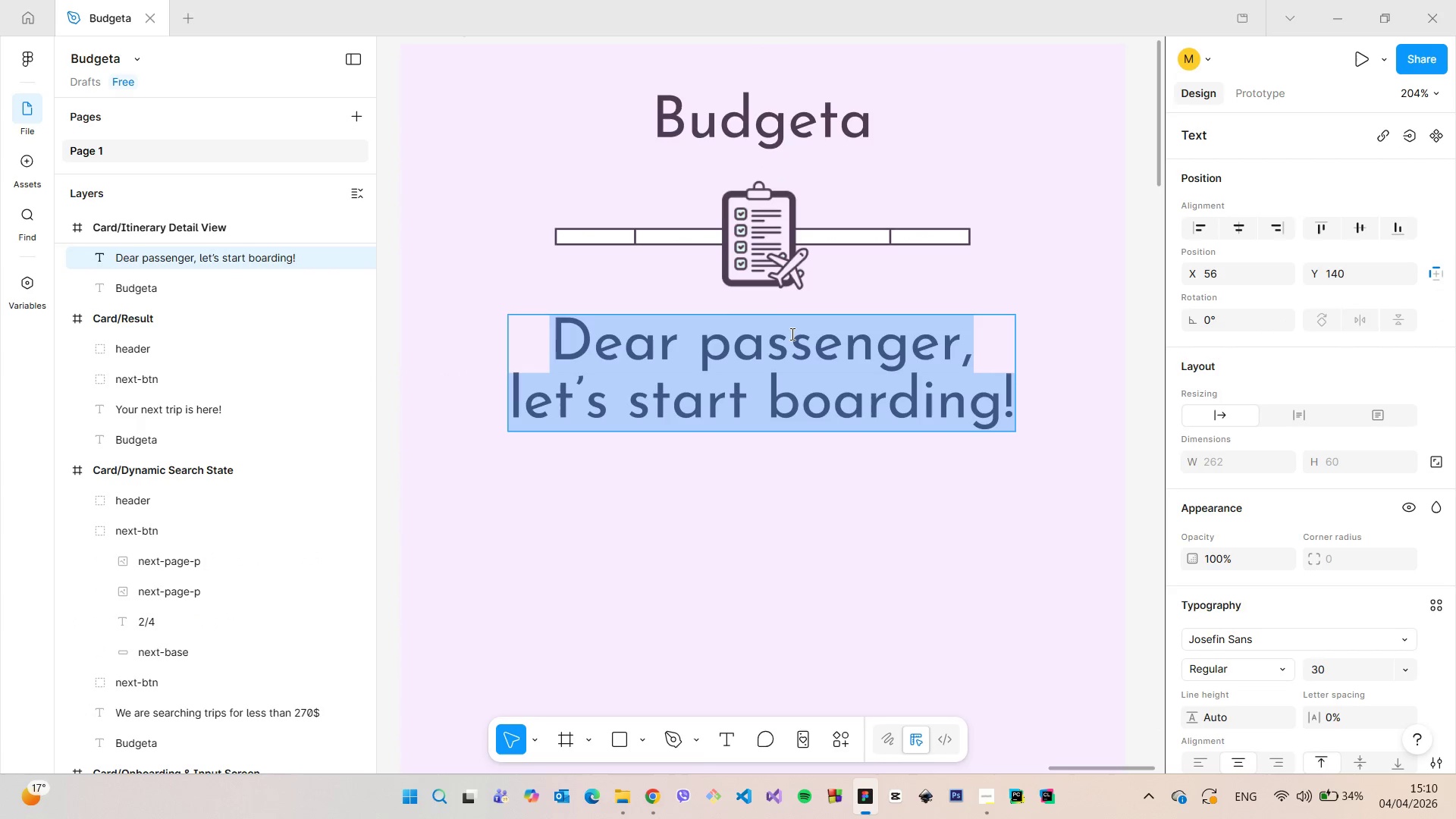 
key(Shift+T)
 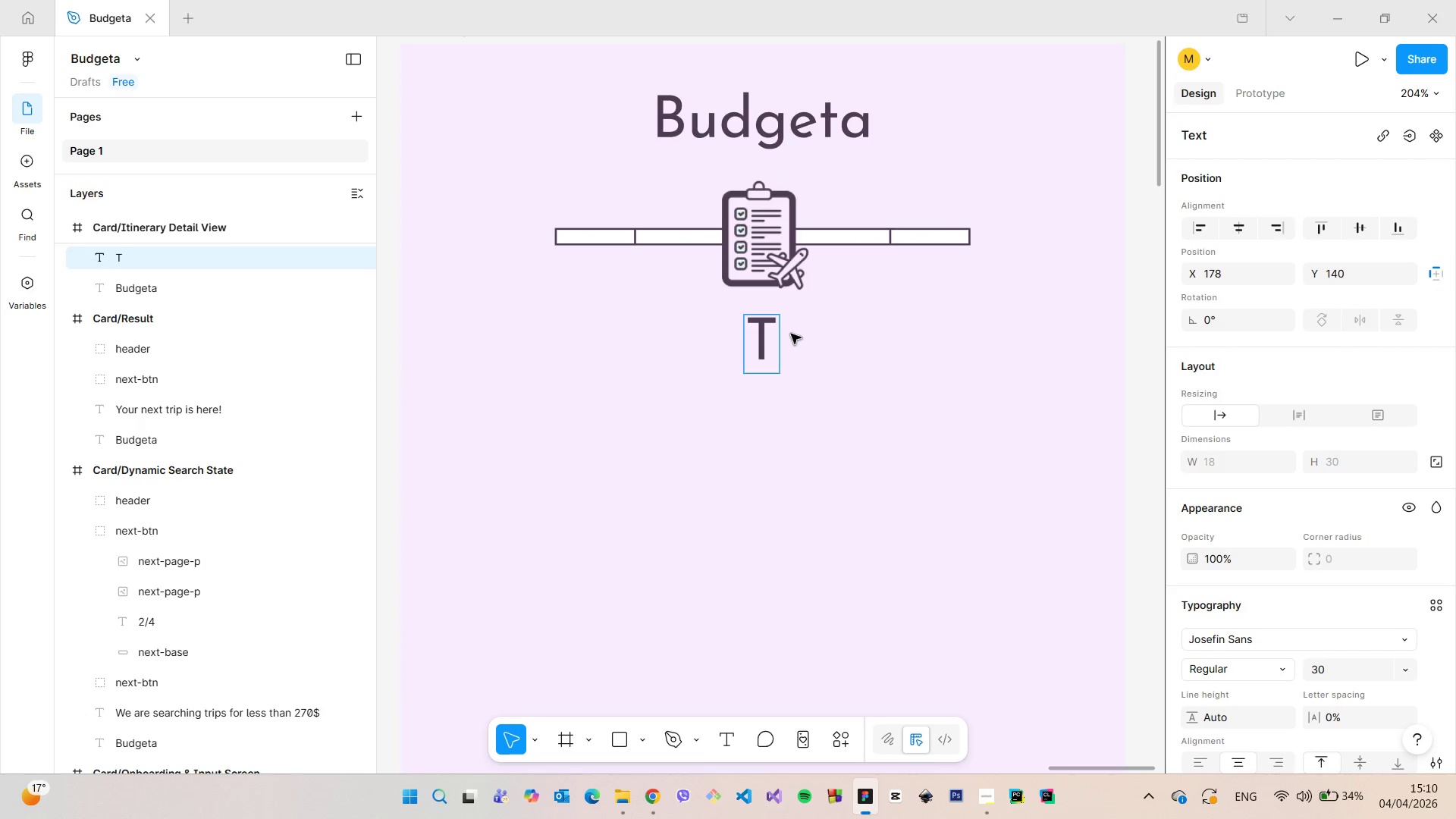 
key(Backspace)
 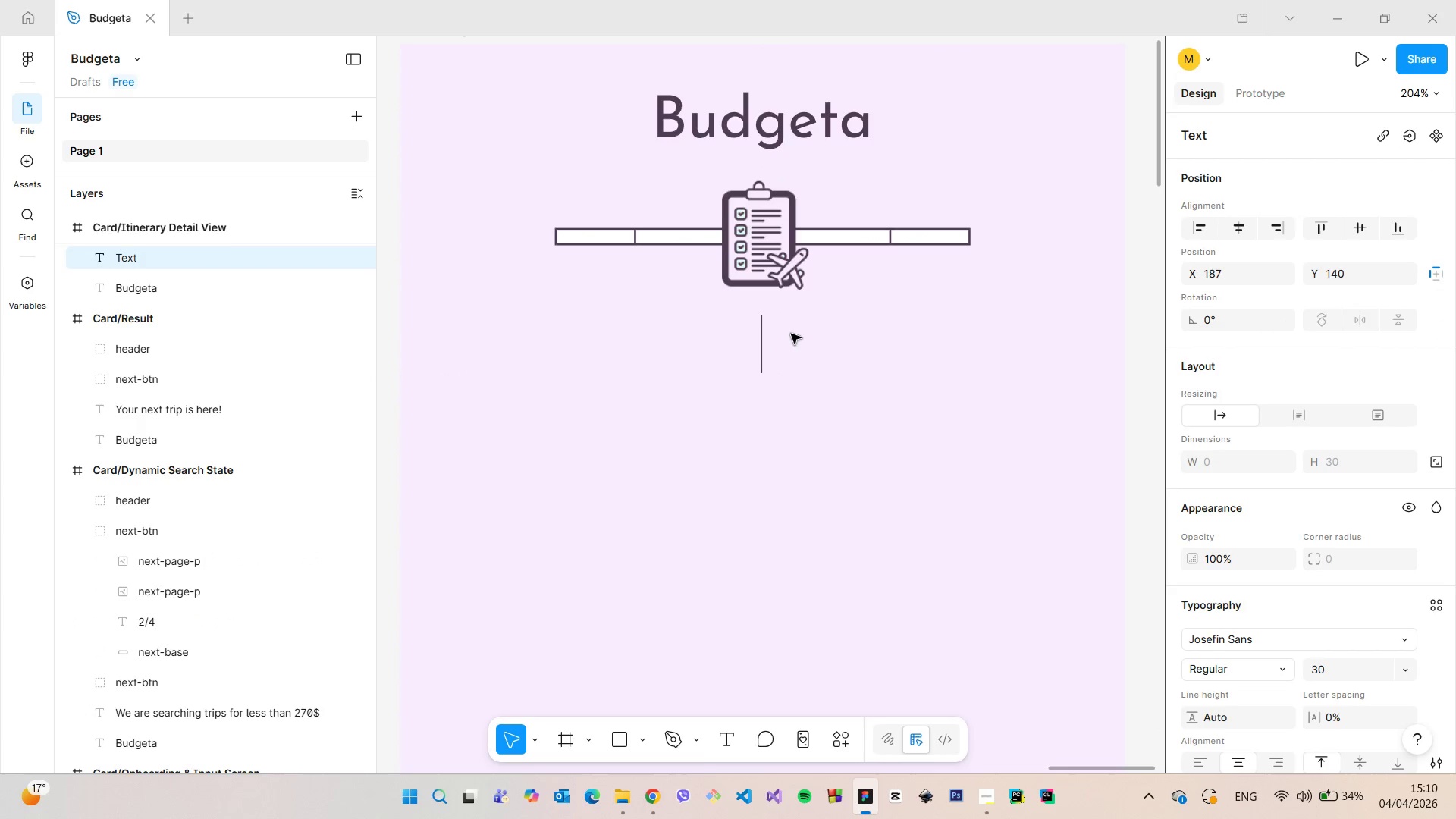 
hold_key(key=ShiftLeft, duration=1.5)
 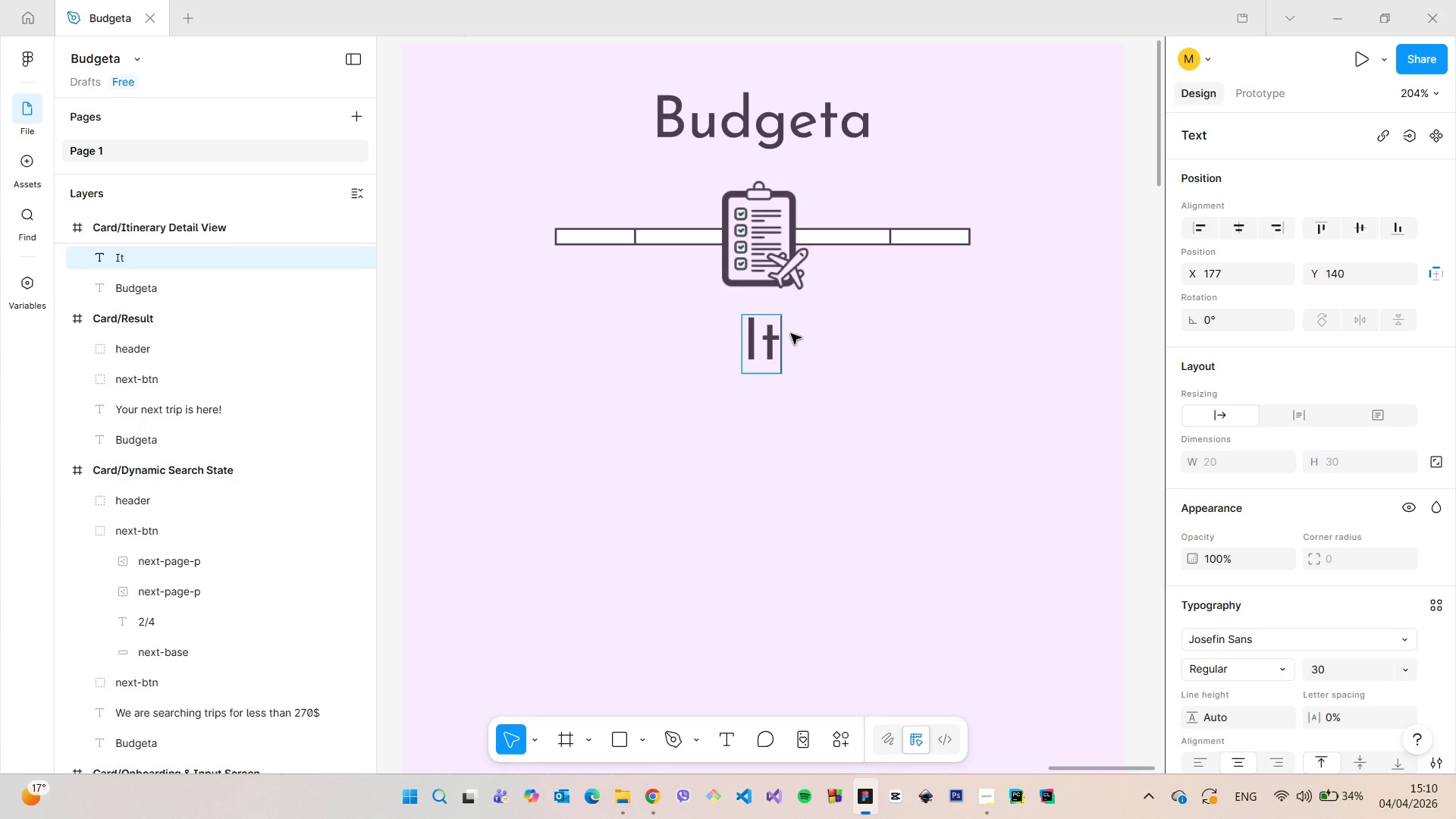 
type(Iti)
key(Backspace)
key(Backspace)
key(Backspace)
type(The travel plan:)
 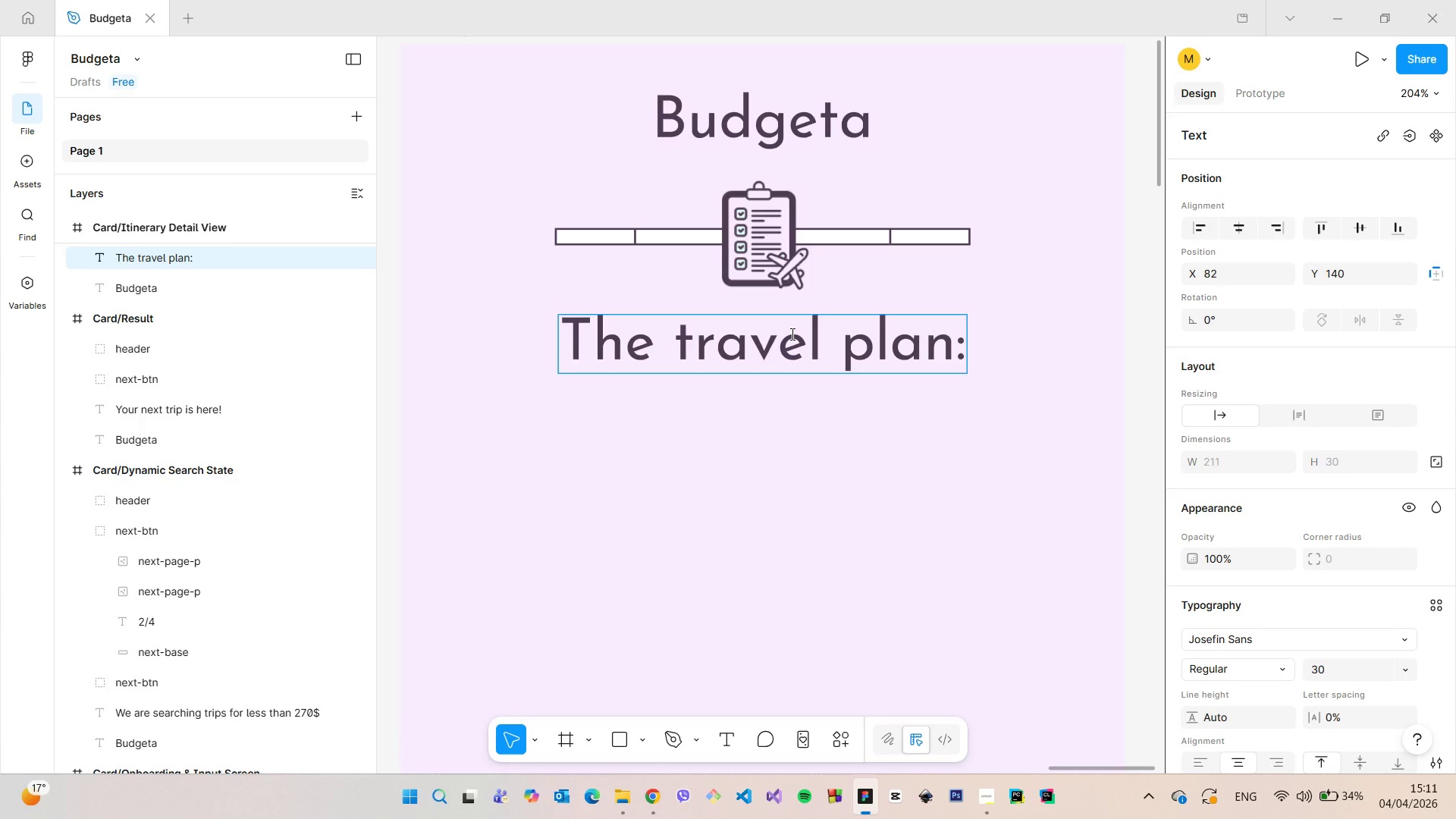 
scroll: coordinate [787, 335], scroll_direction: down, amount: 9.0
 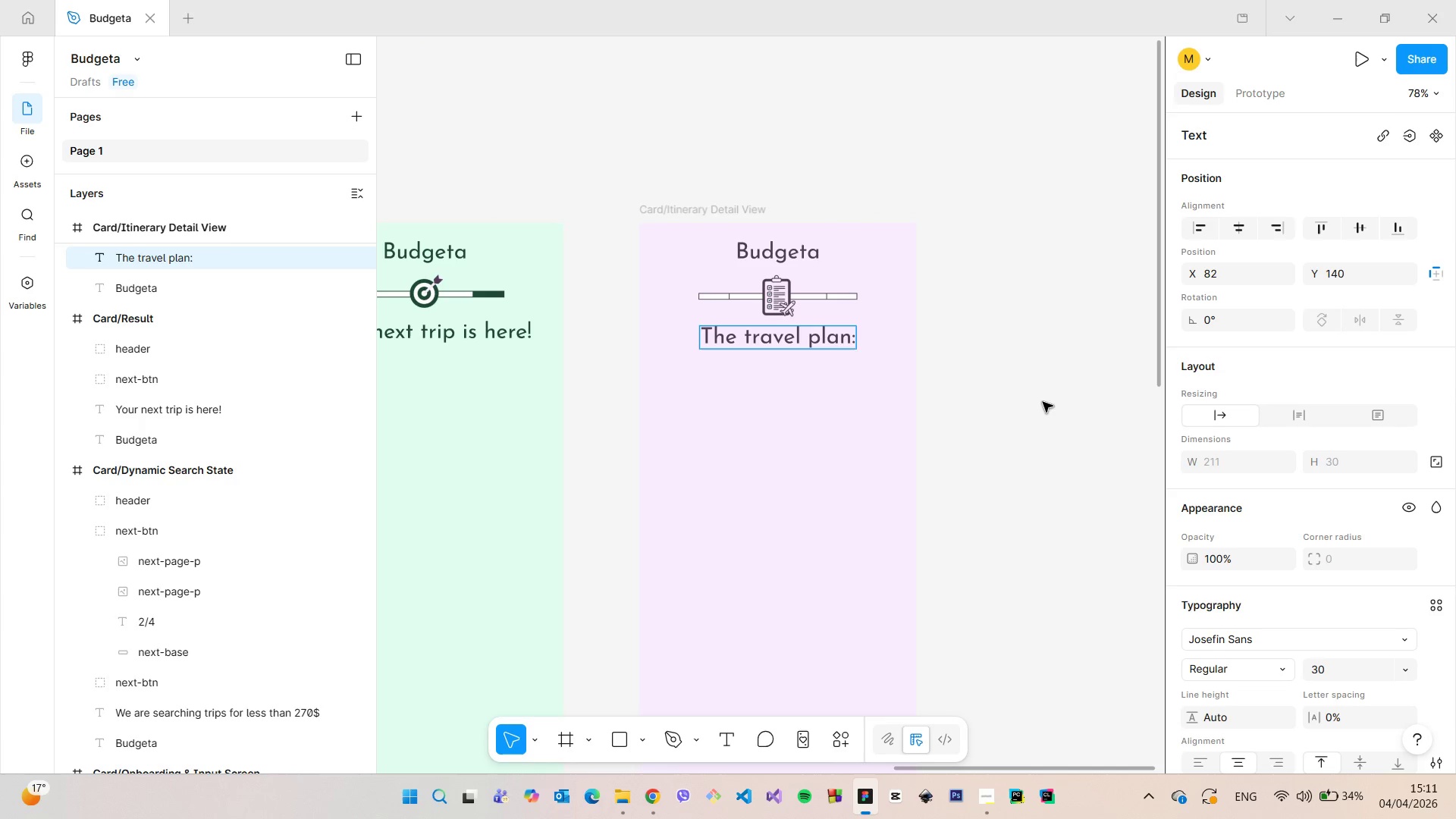 
left_click([1043, 402])
 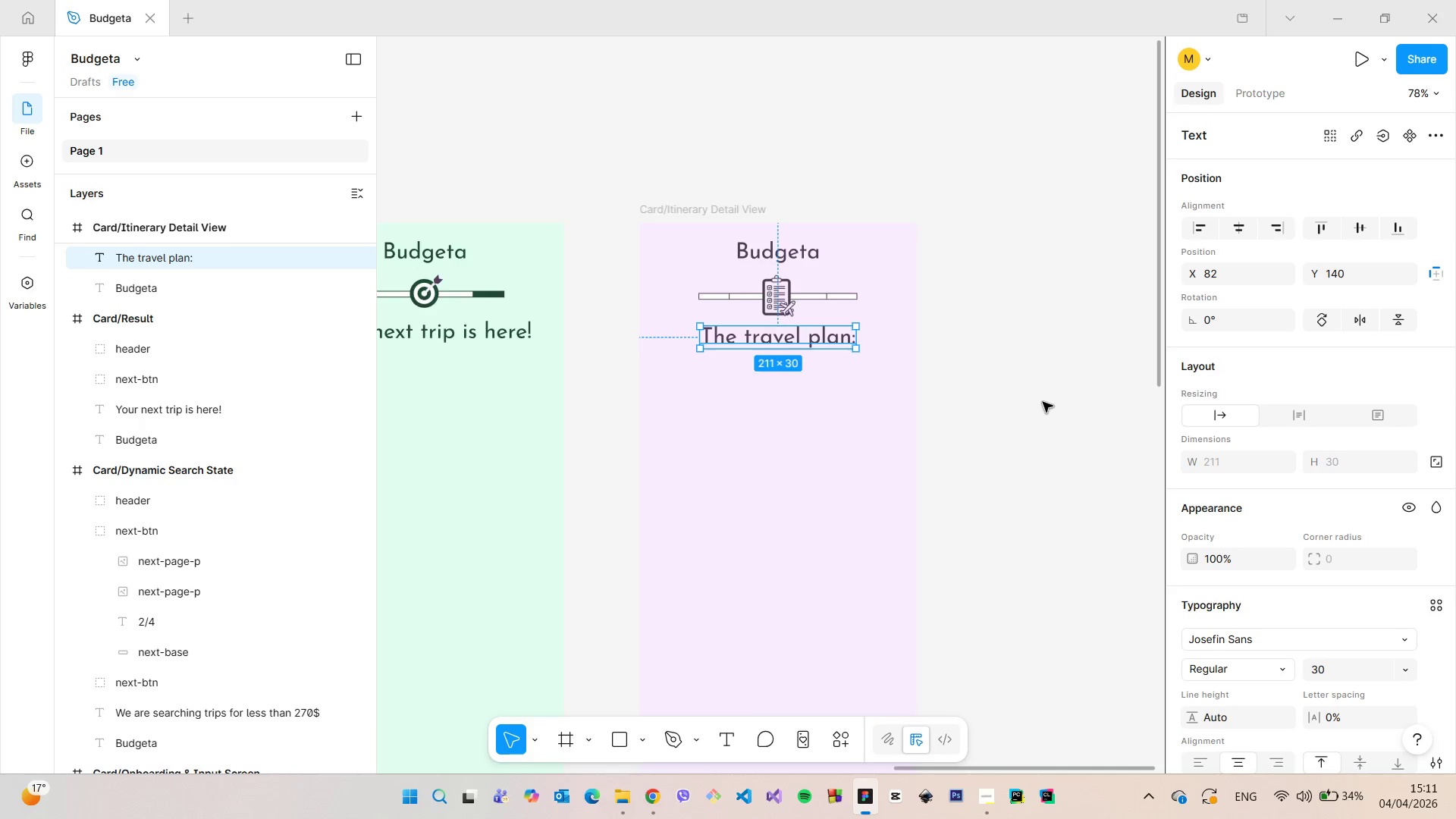 
scroll: coordinate [1043, 402], scroll_direction: down, amount: 4.0
 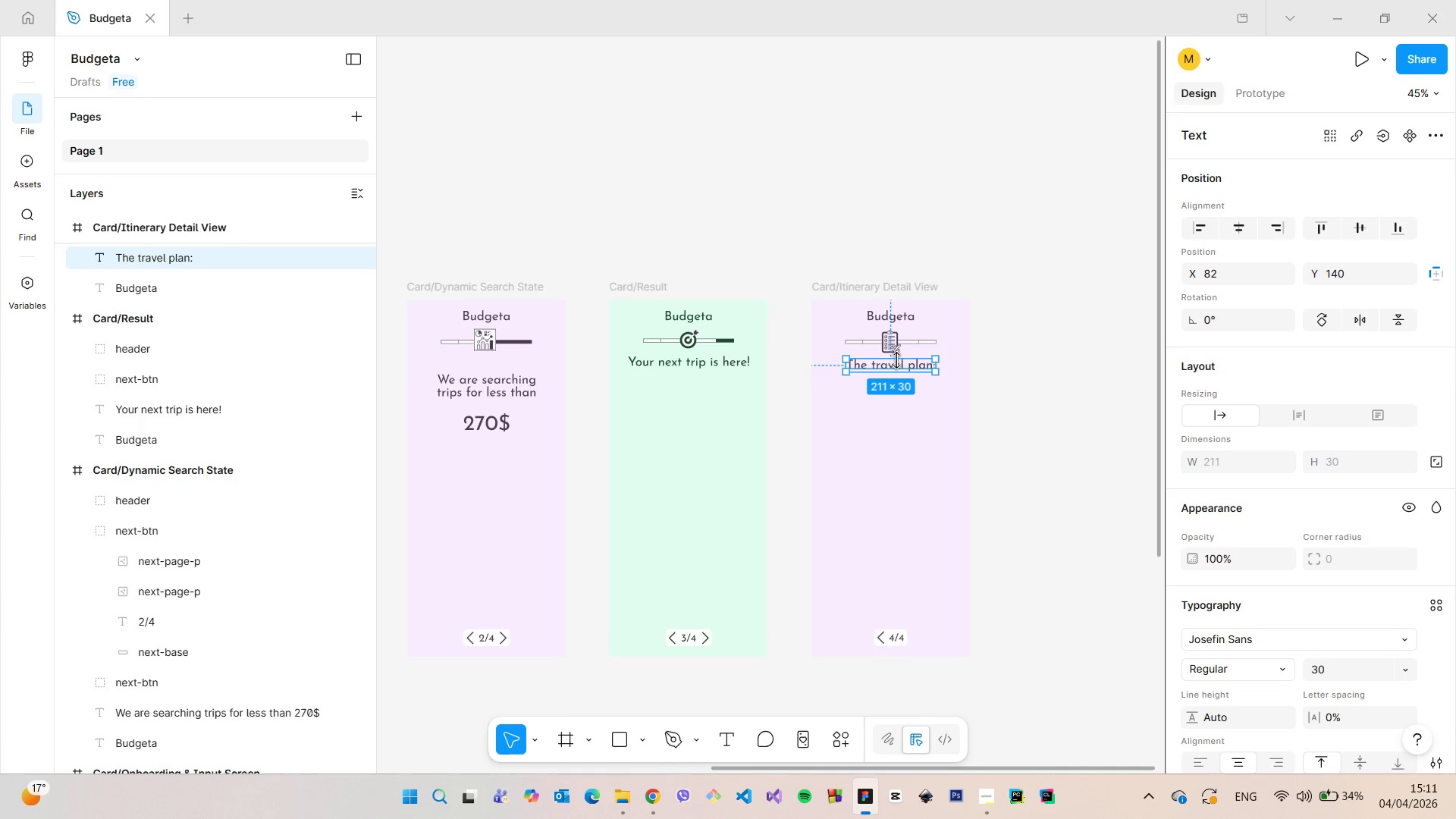 
left_click([883, 358])
 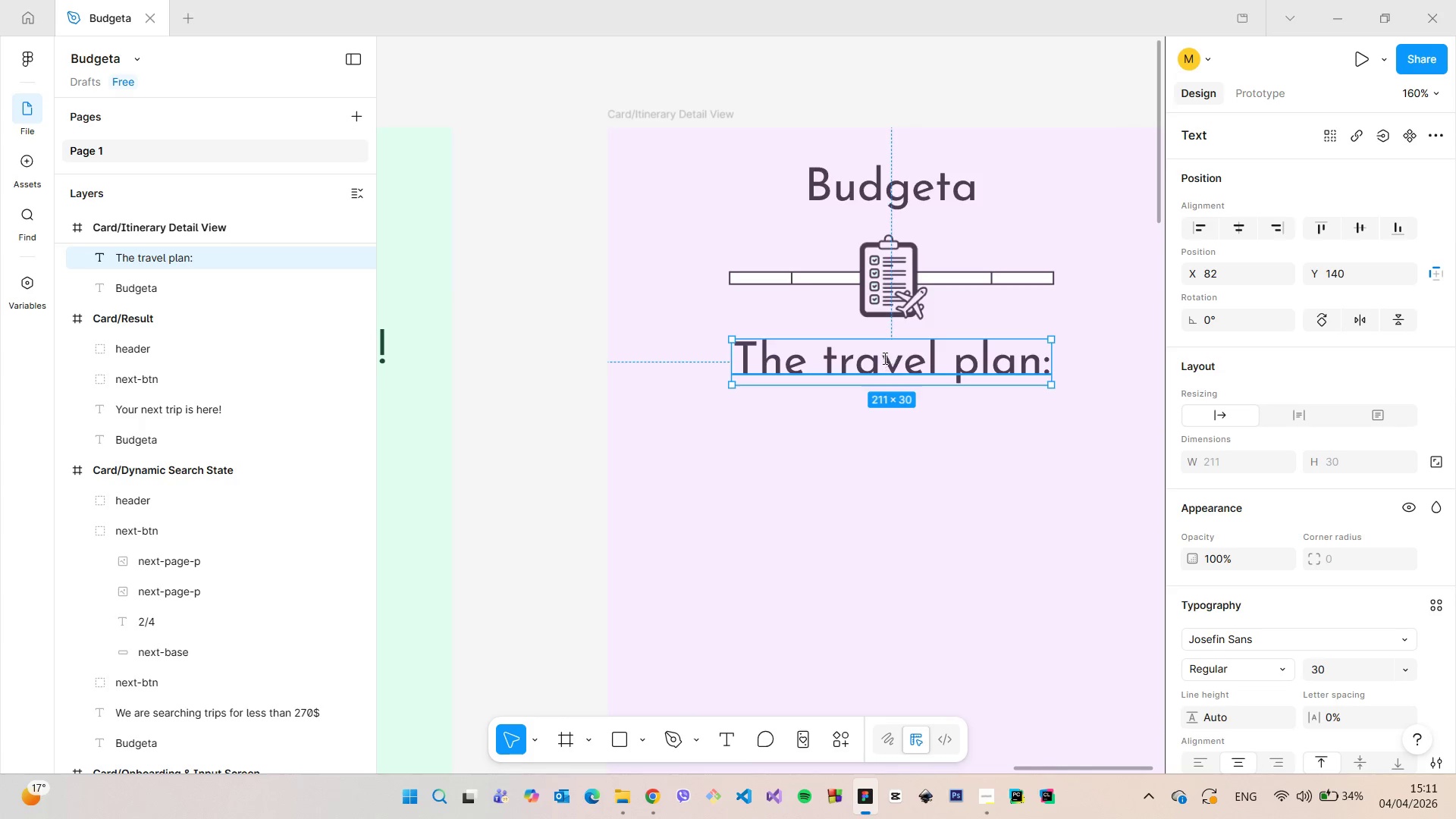 
scroll: coordinate [890, 366], scroll_direction: up, amount: 12.0
 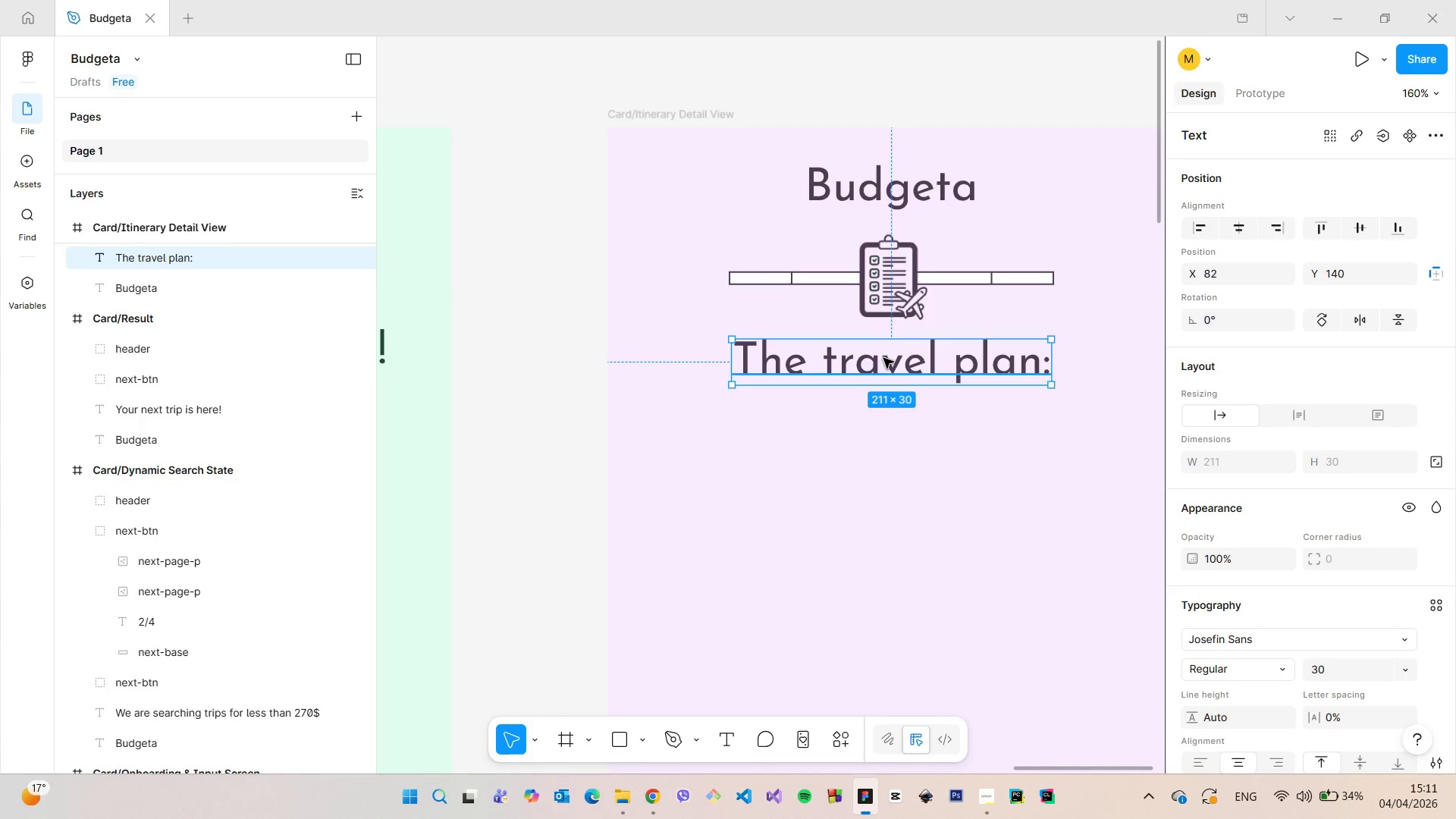 
double_click([883, 358])
 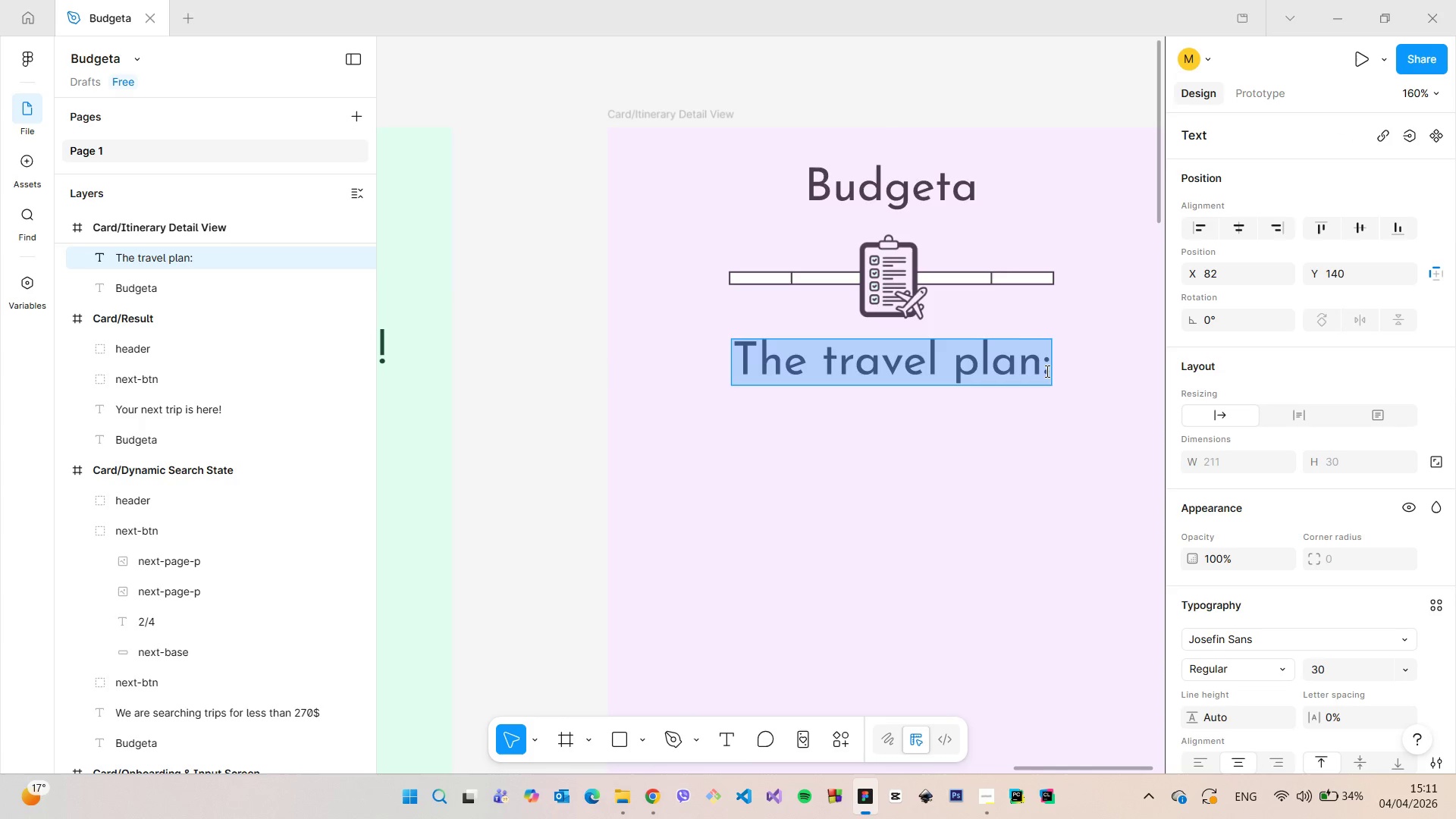 
left_click([1046, 371])
 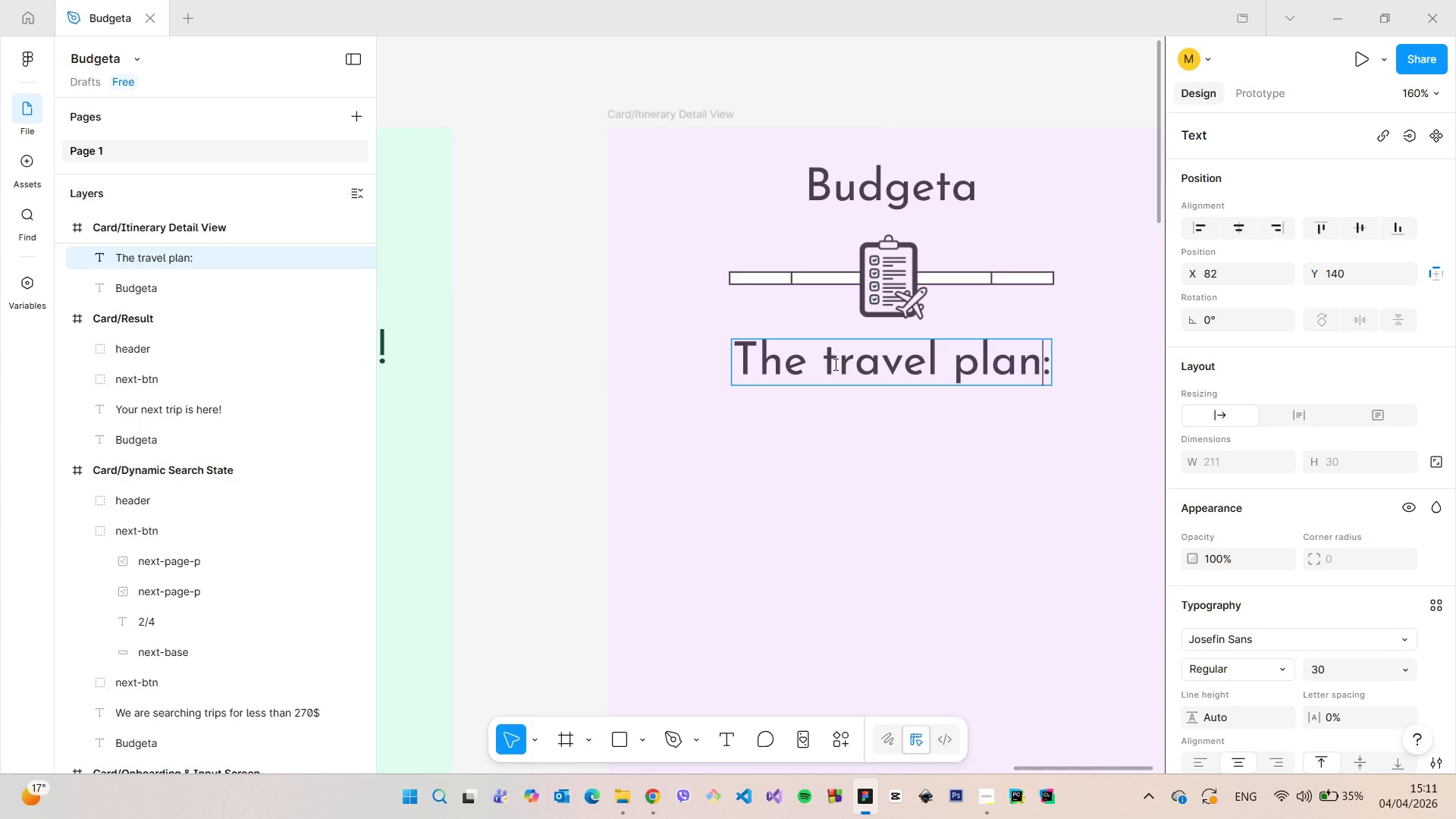 
left_click_drag(start_coordinate=[808, 358], to_coordinate=[746, 353])
 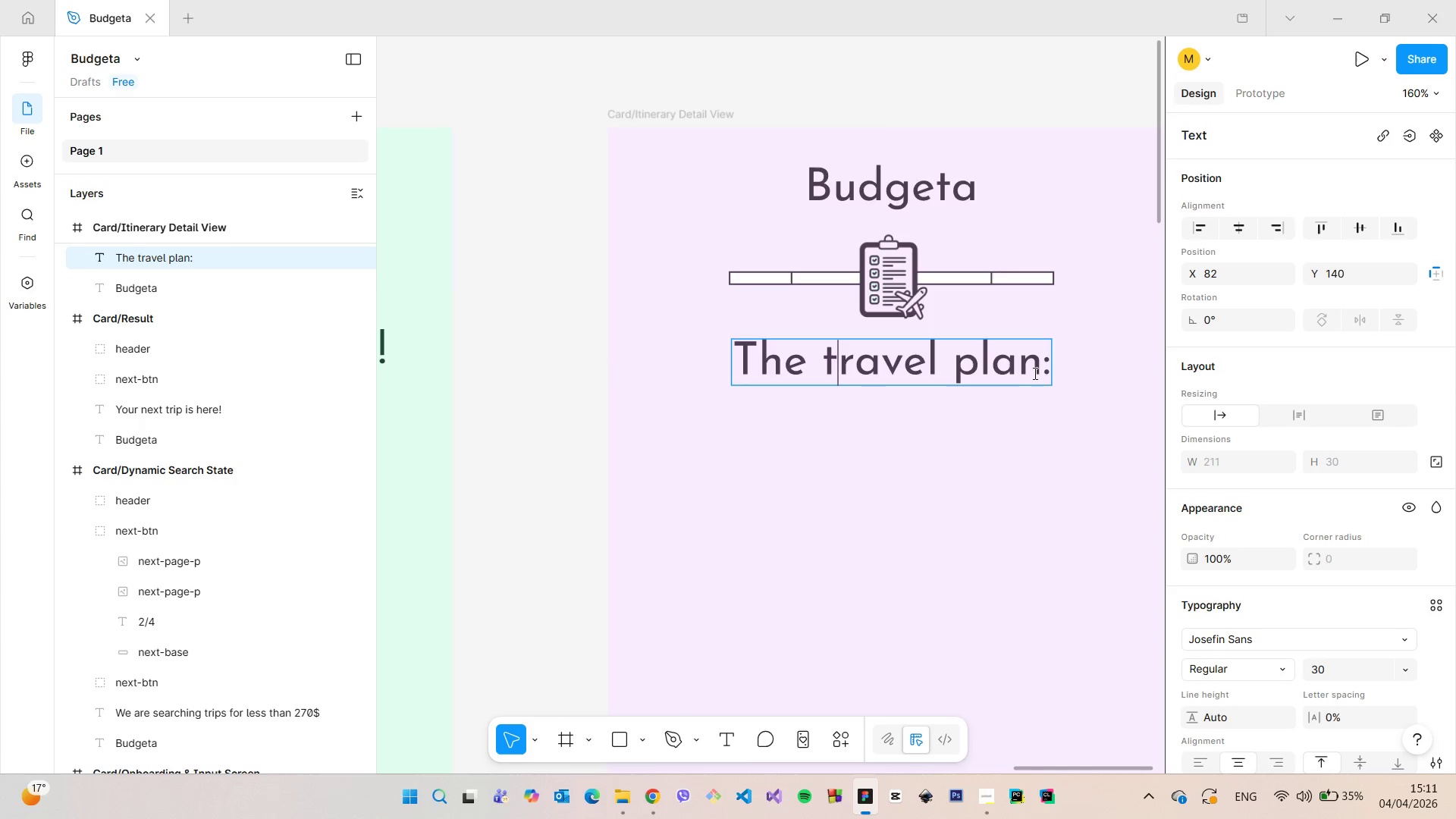 
left_click_drag(start_coordinate=[1037, 373], to_coordinate=[740, 366])
 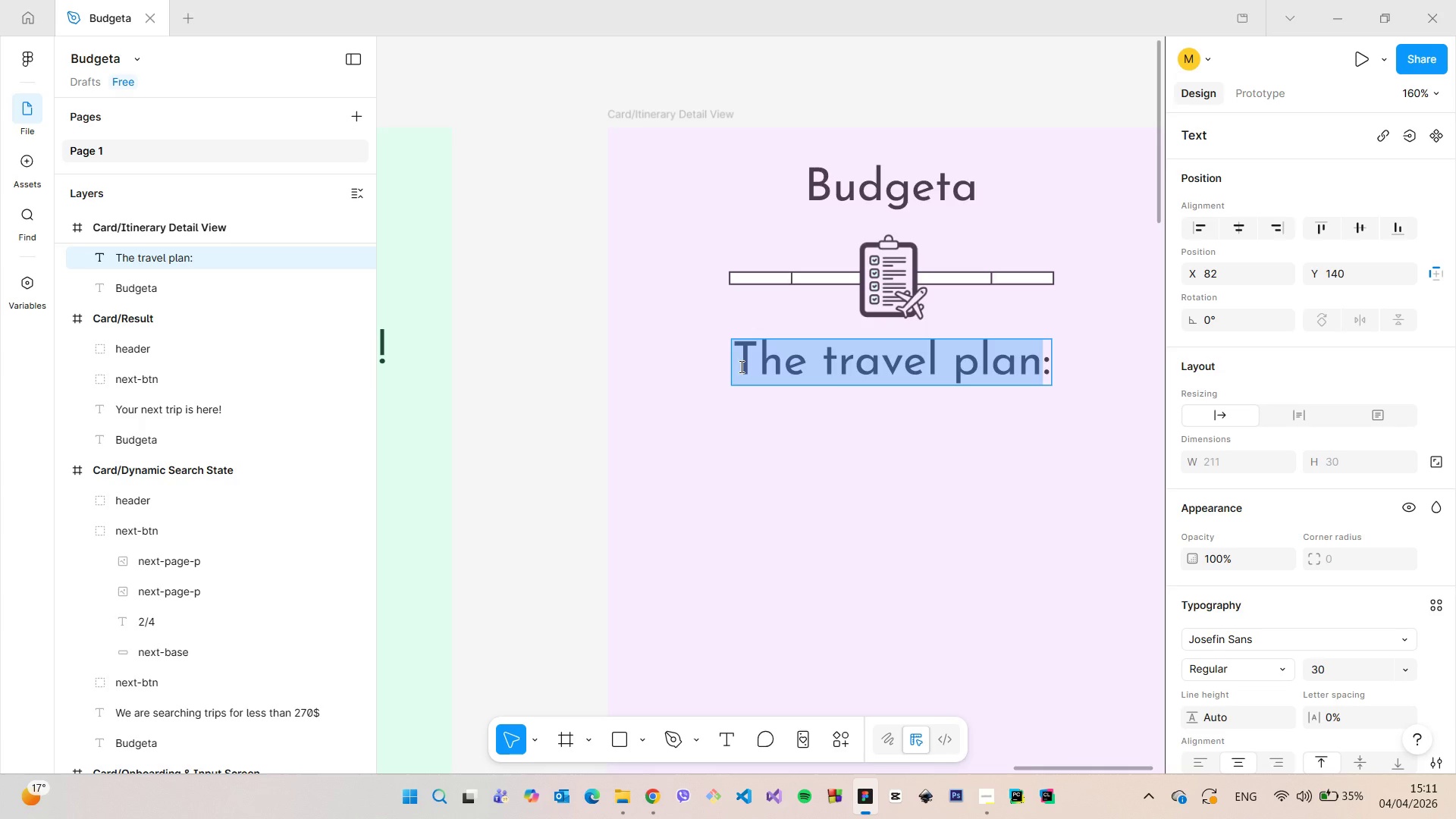 
type(Itinerary )
 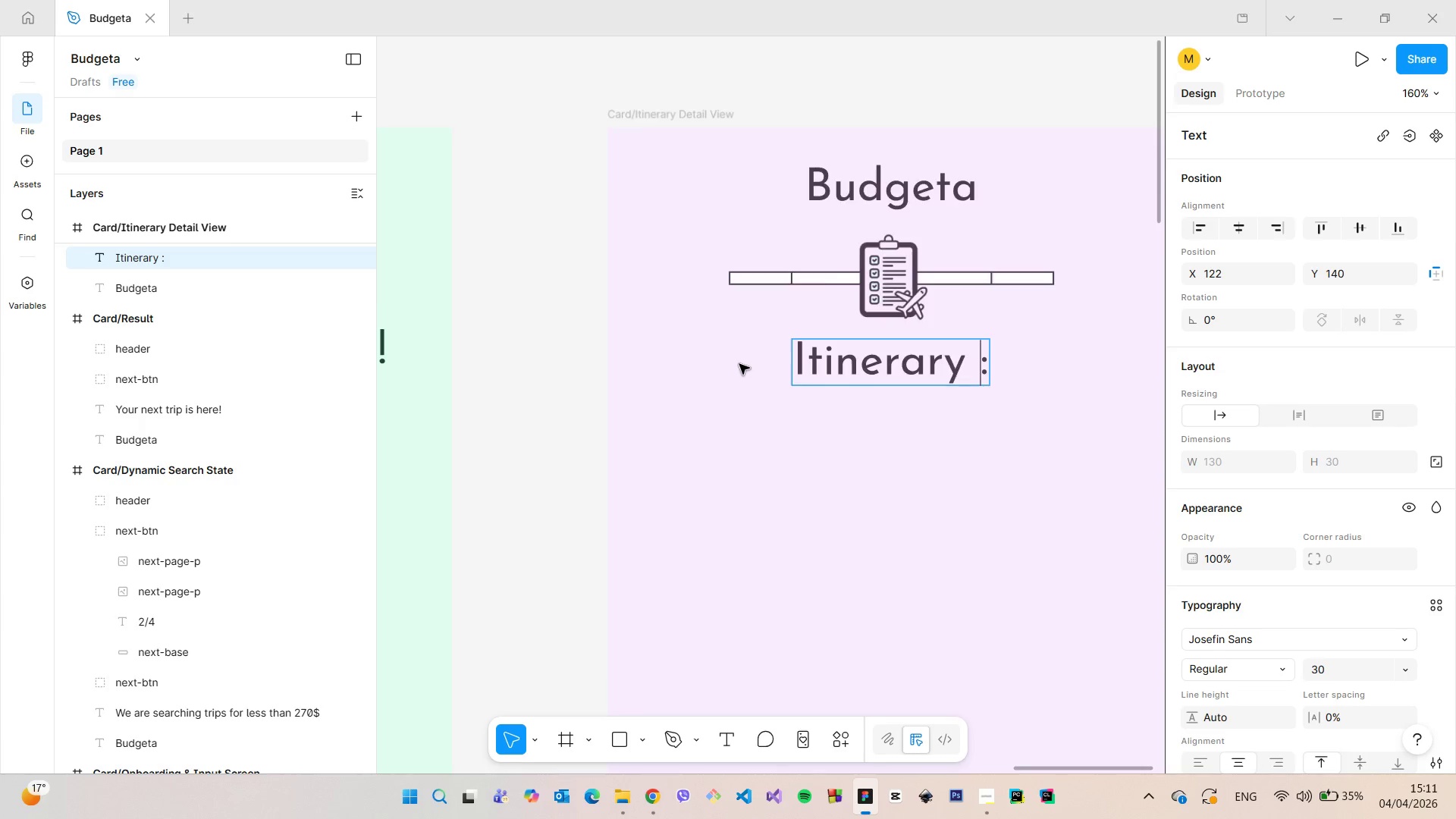 
scroll: coordinate [768, 338], scroll_direction: down, amount: 19.0
 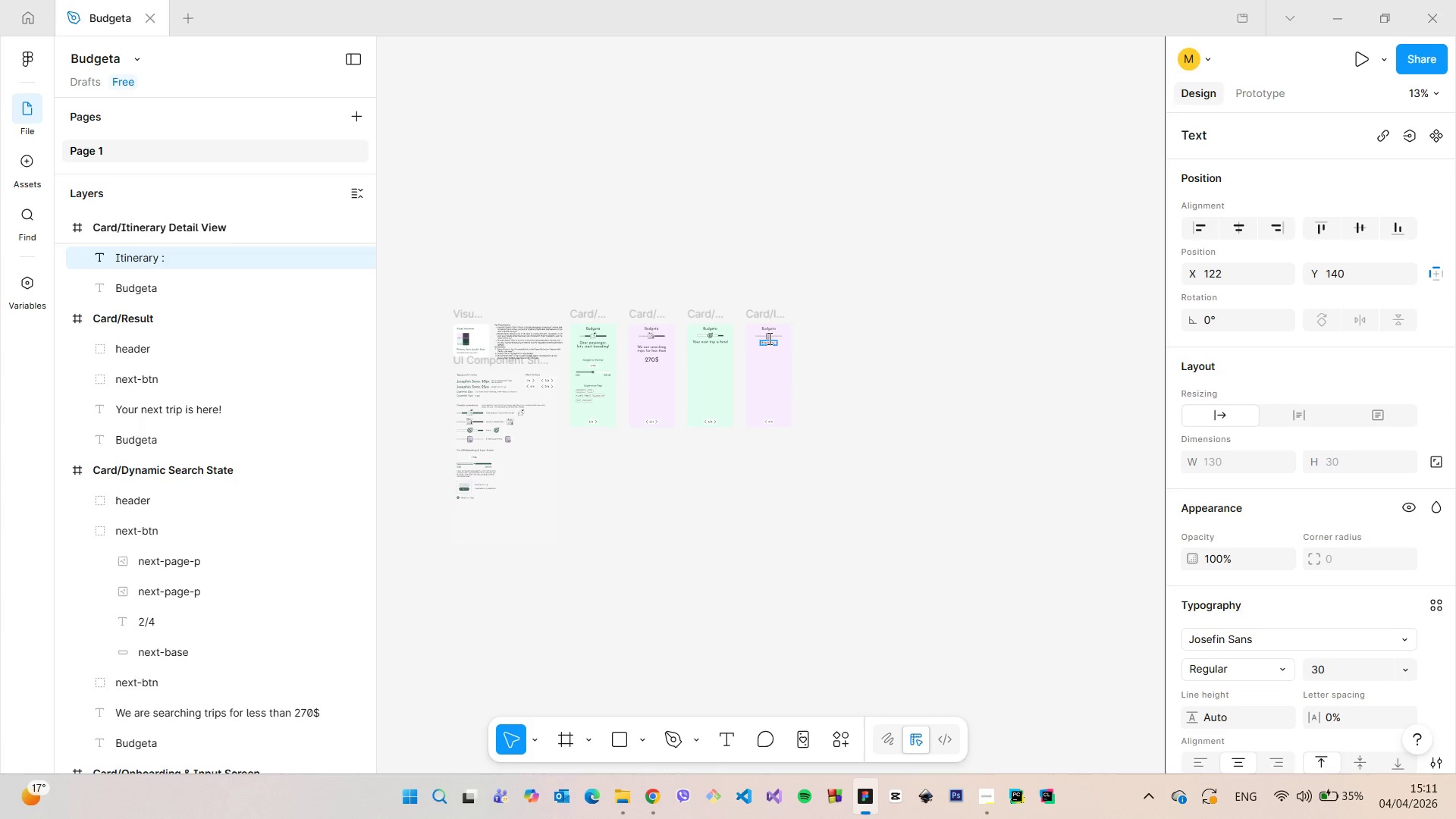 
scroll: coordinate [770, 338], scroll_direction: up, amount: 22.0
 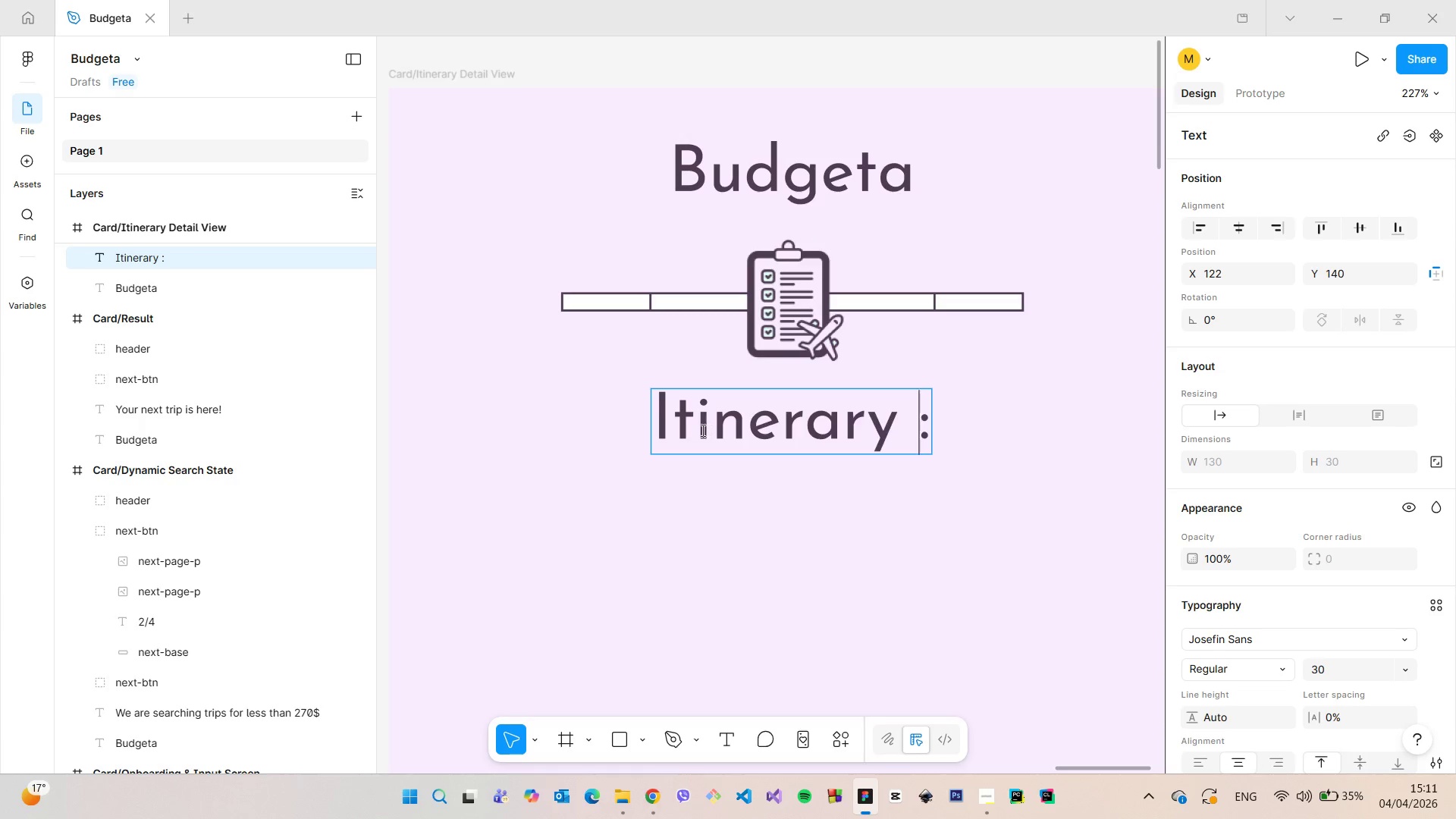 
left_click_drag(start_coordinate=[664, 424], to_coordinate=[654, 424])
 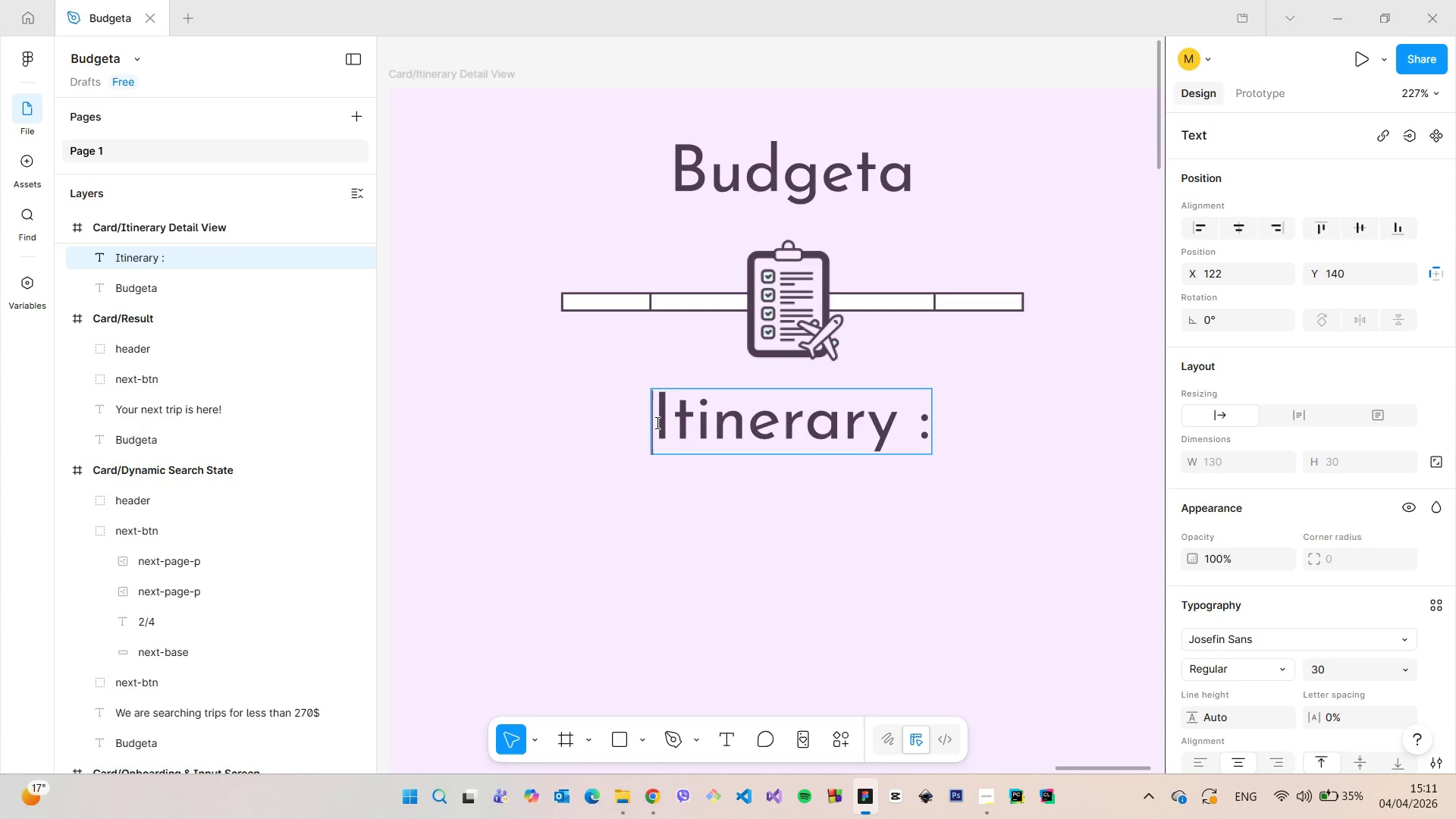 
left_click([655, 424])
 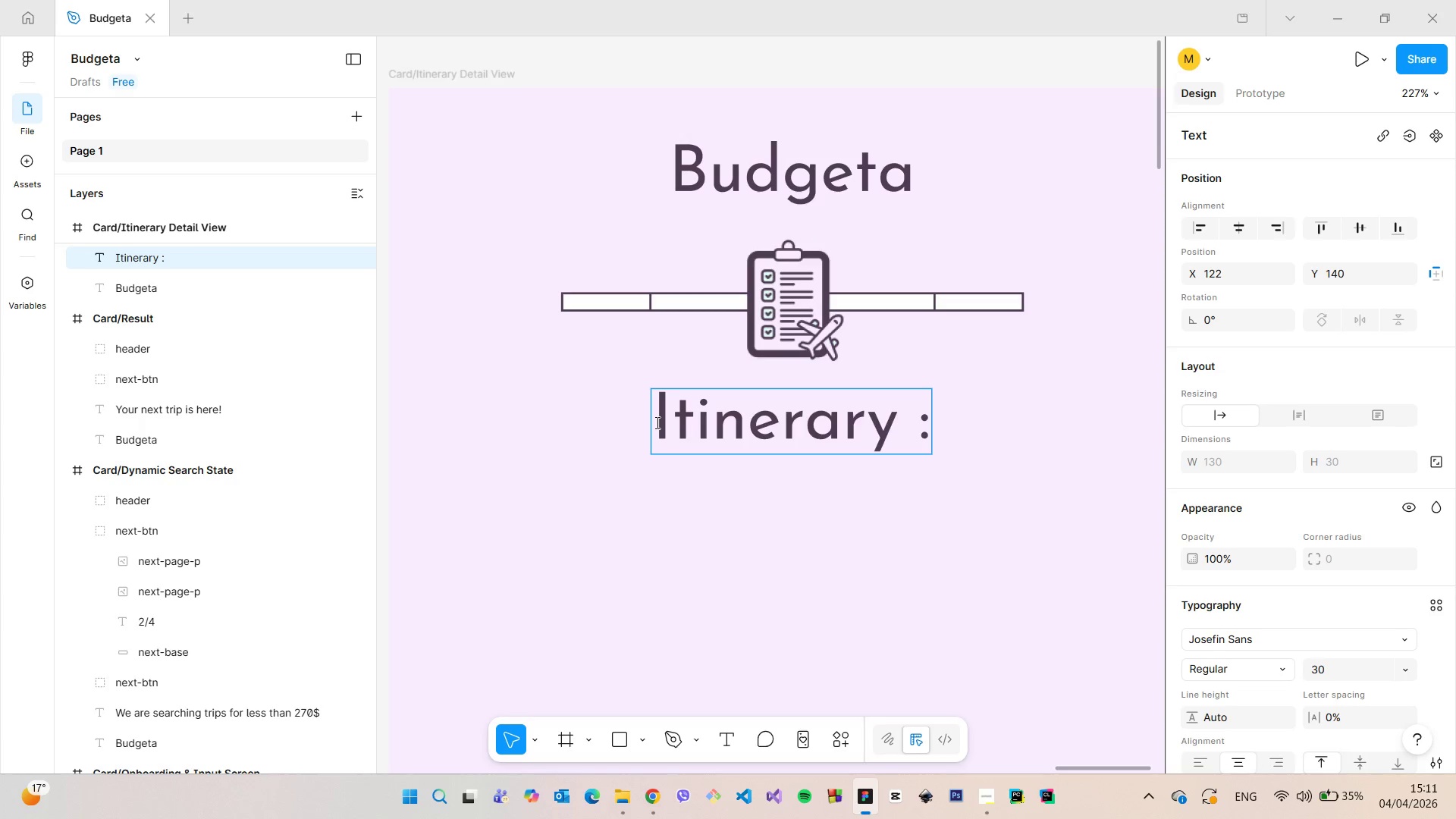 
type(You)
key(Backspace)
key(Backspace)
key(Backspace)
 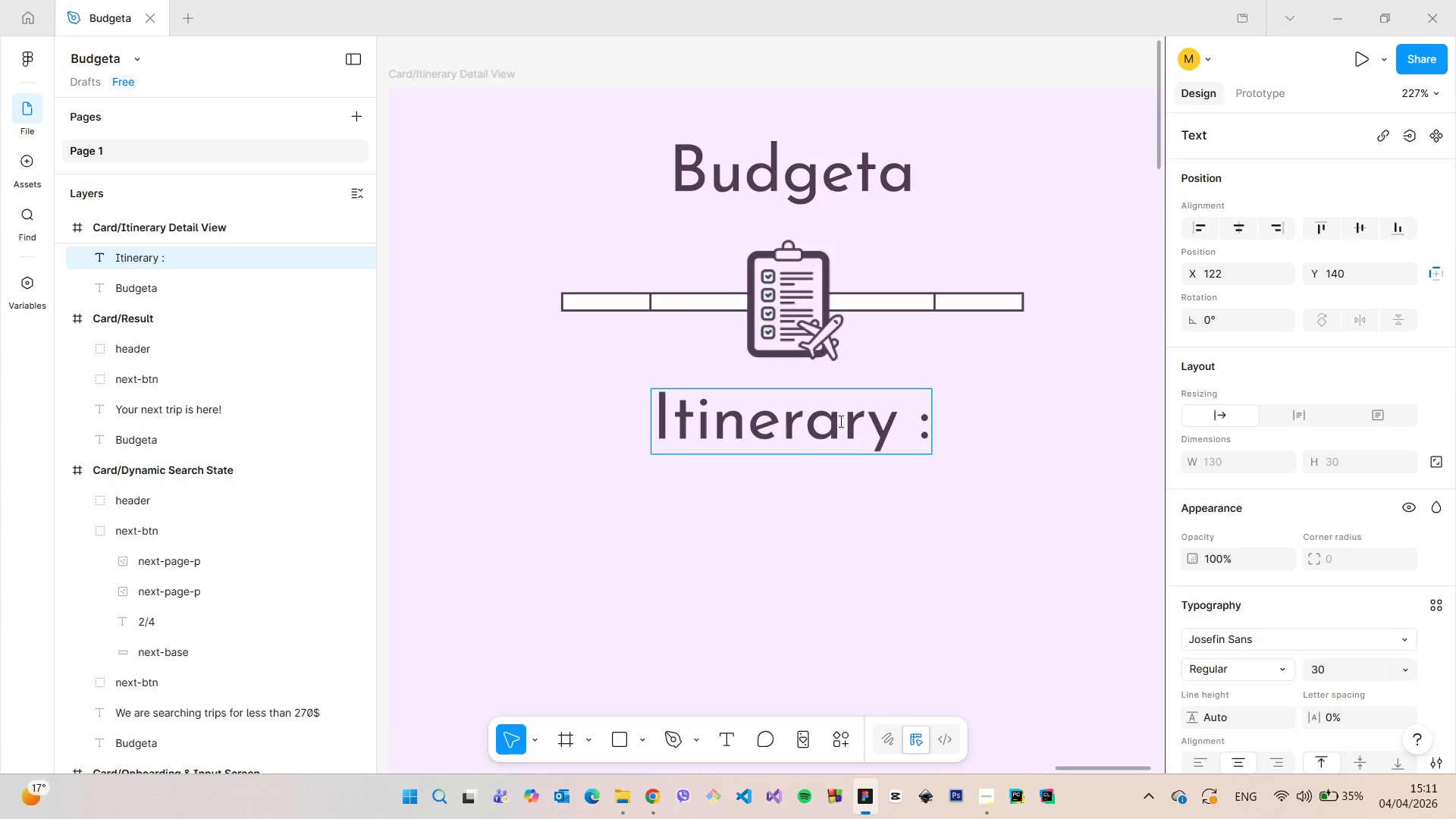 
left_click([918, 421])
 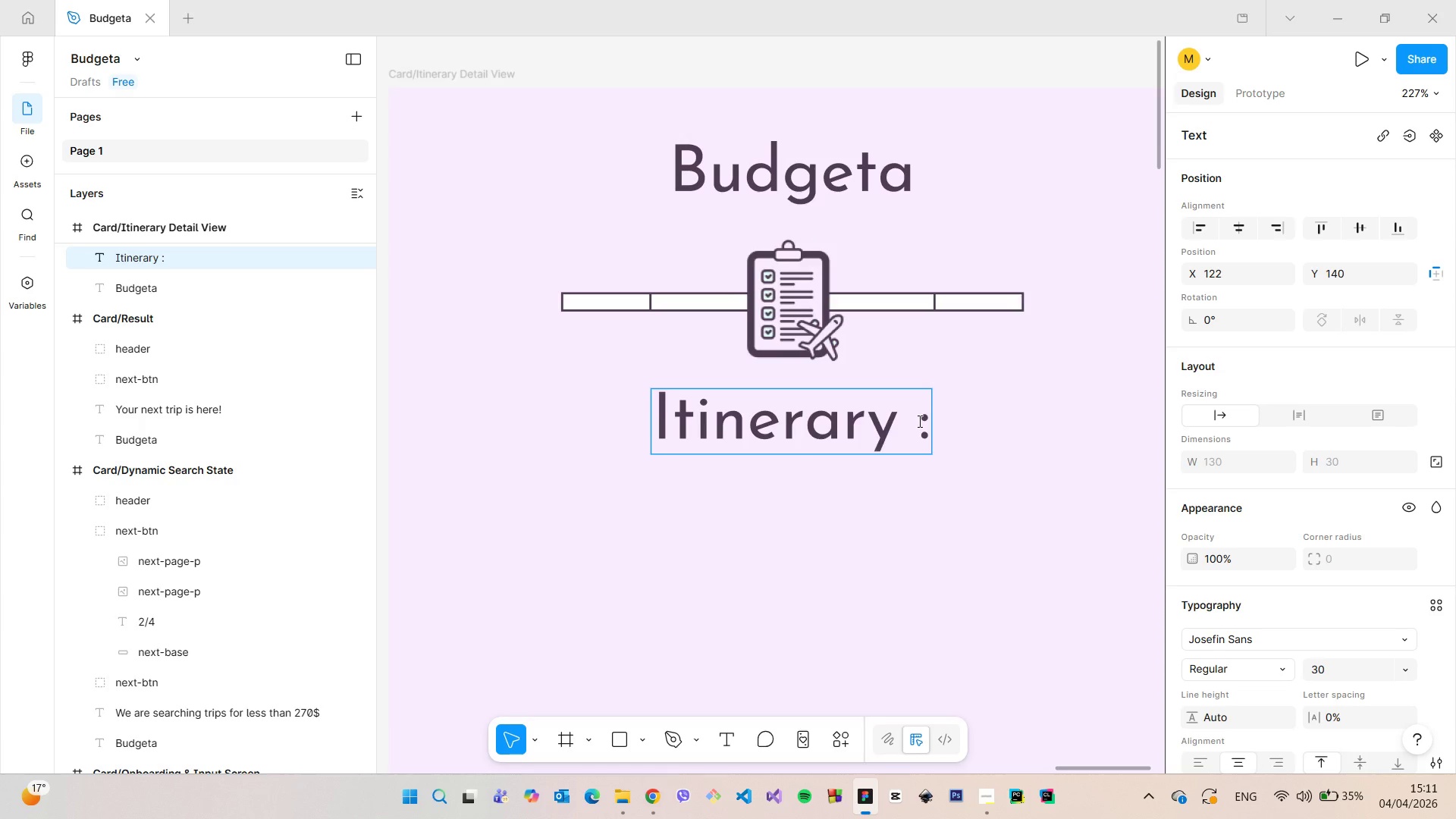 
type(ideal for your n)
key(Backspace)
type(ry that meets your travel priorities)
 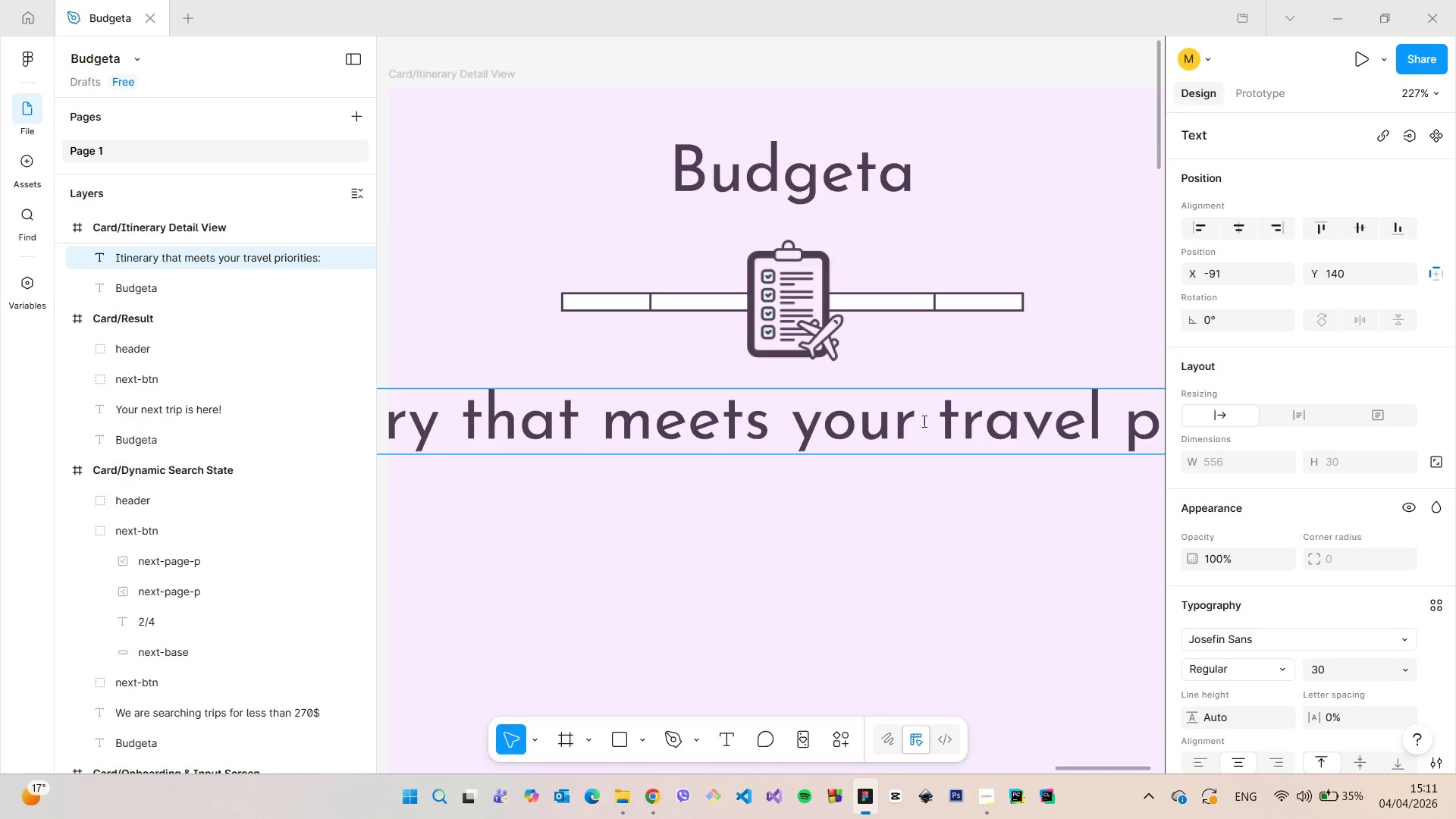 
scroll: coordinate [960, 420], scroll_direction: down, amount: 8.0
 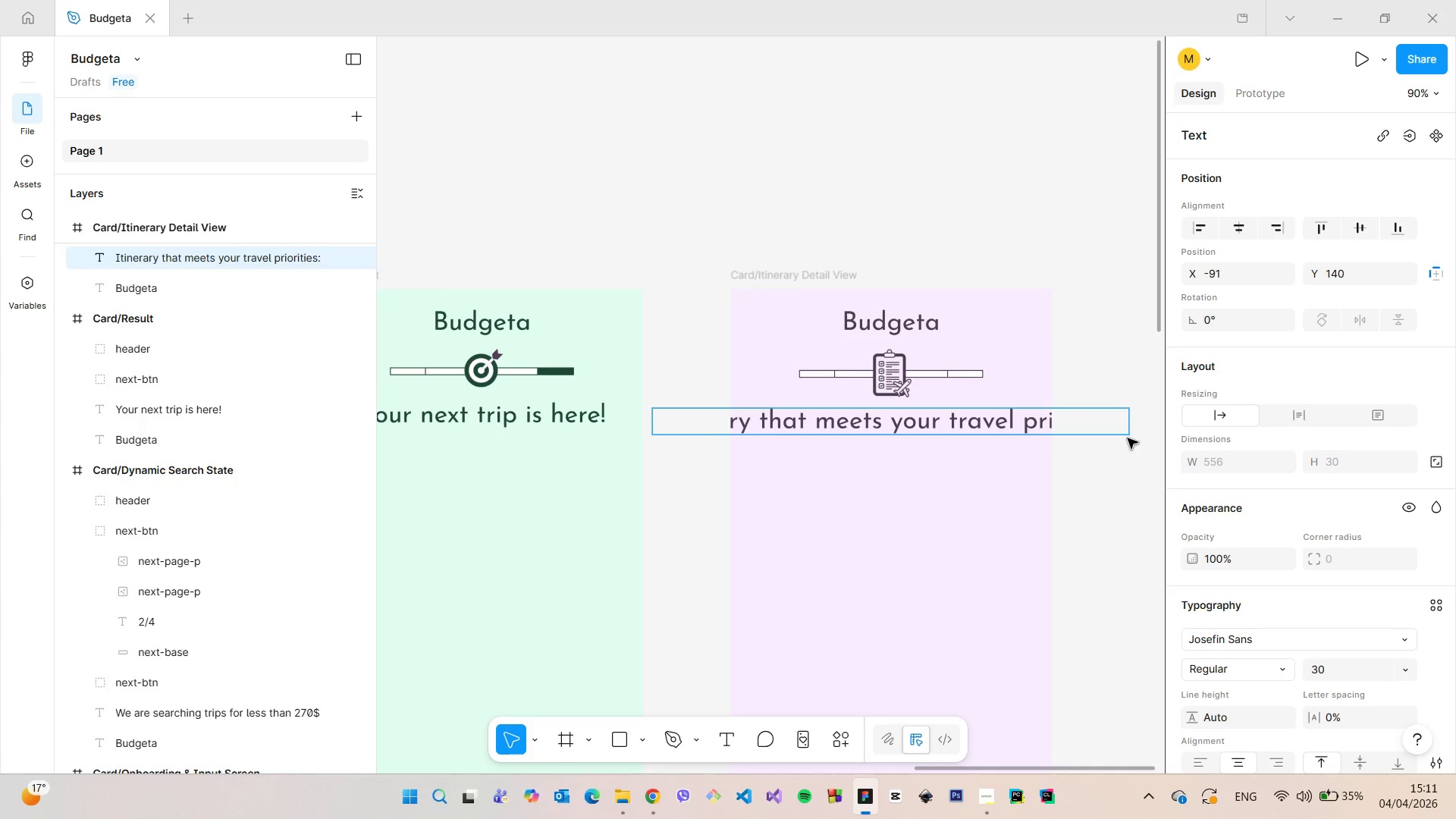 
left_click([1128, 438])
 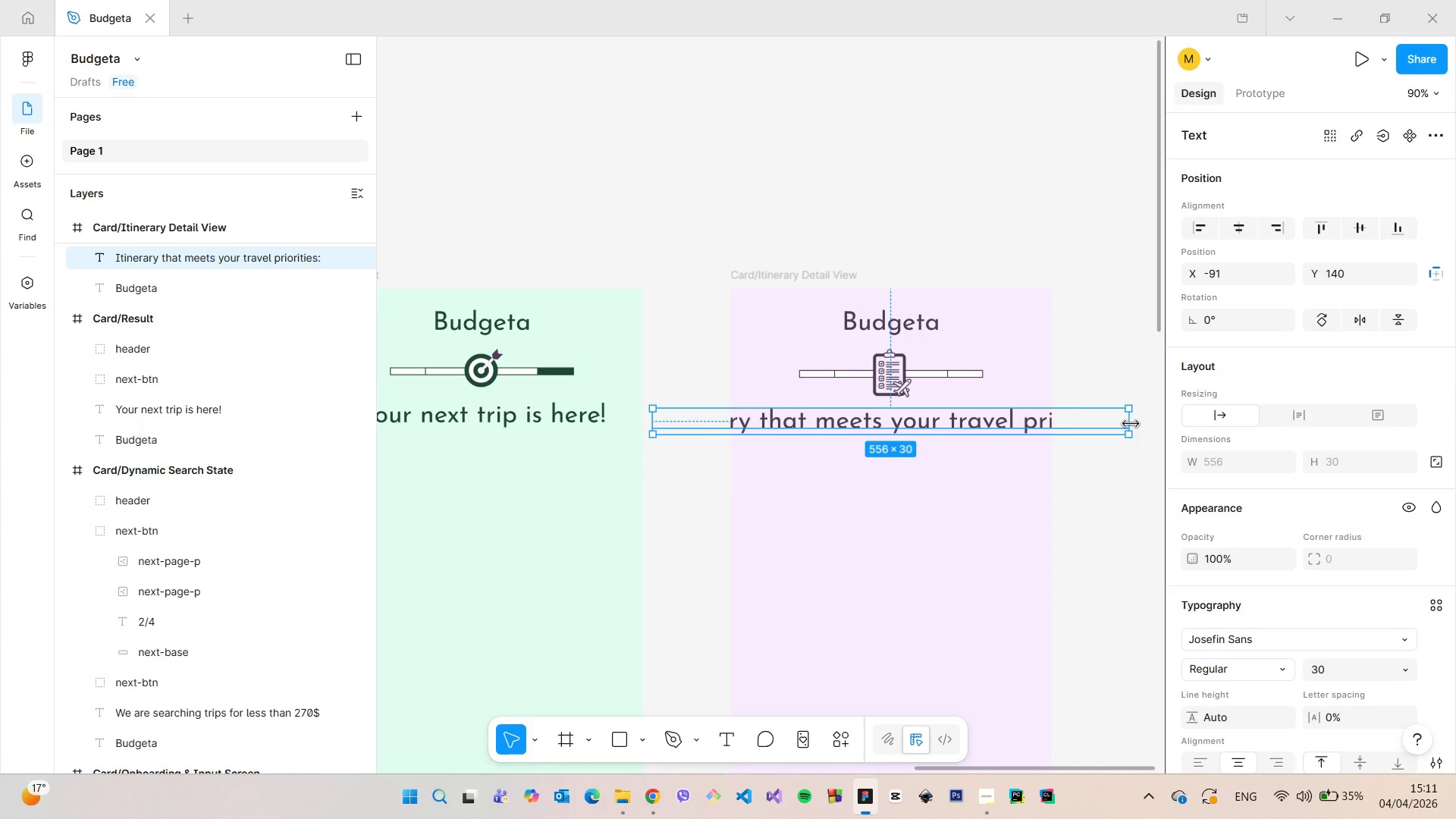 
left_click_drag(start_coordinate=[1131, 424], to_coordinate=[950, 423])
 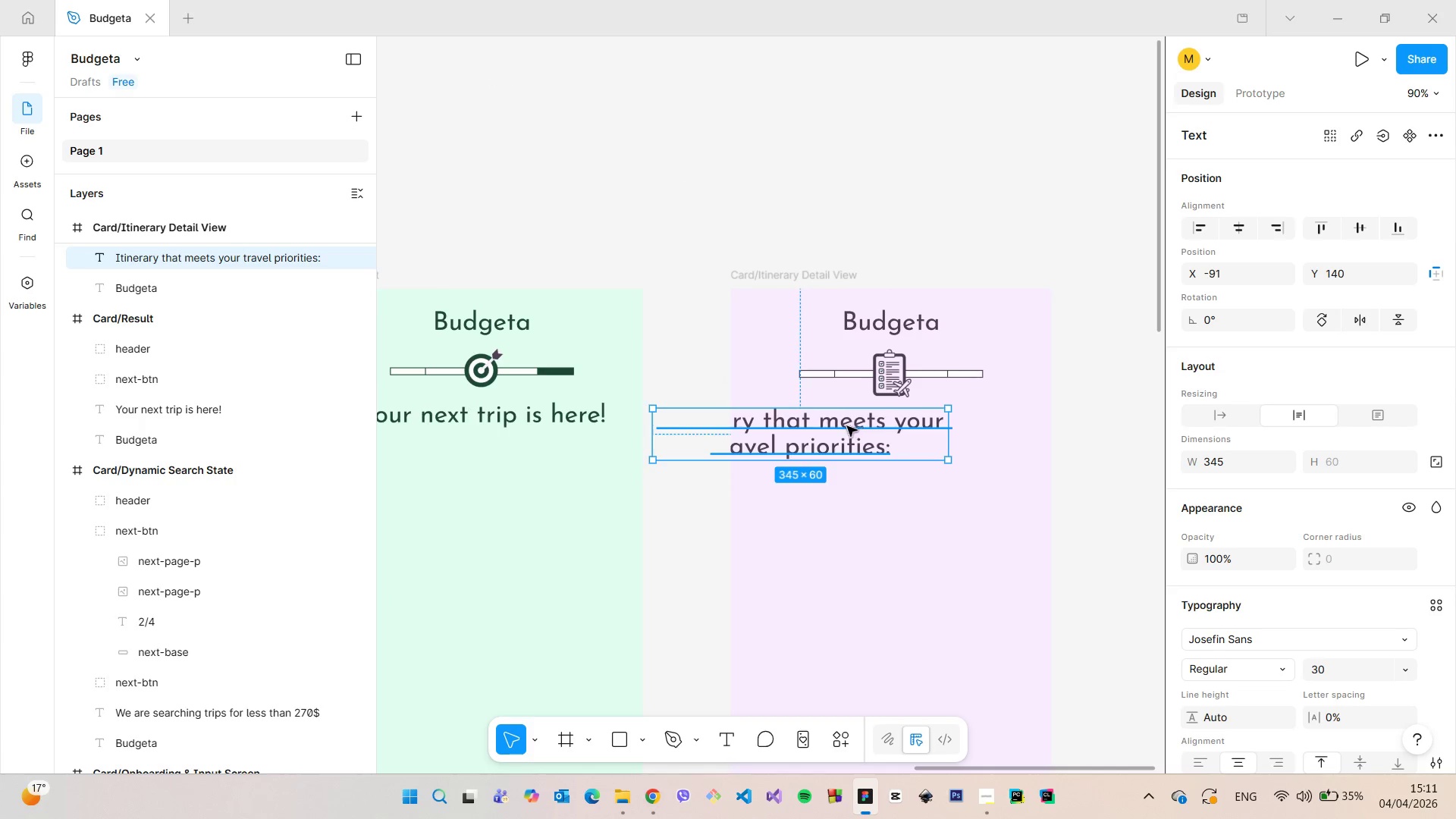 
left_click_drag(start_coordinate=[846, 426], to_coordinate=[940, 428])
 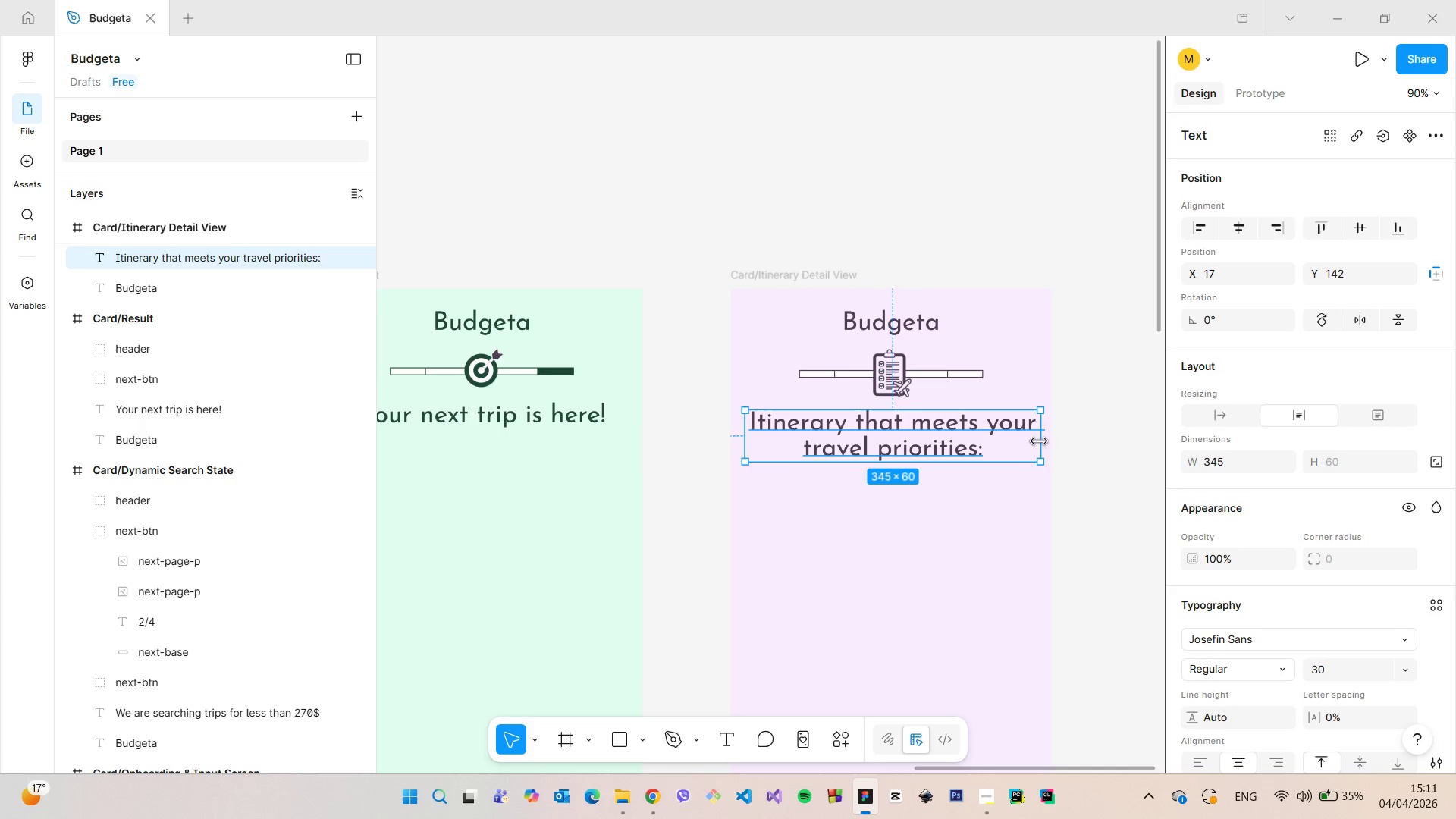 
left_click_drag(start_coordinate=[1039, 441], to_coordinate=[990, 441])
 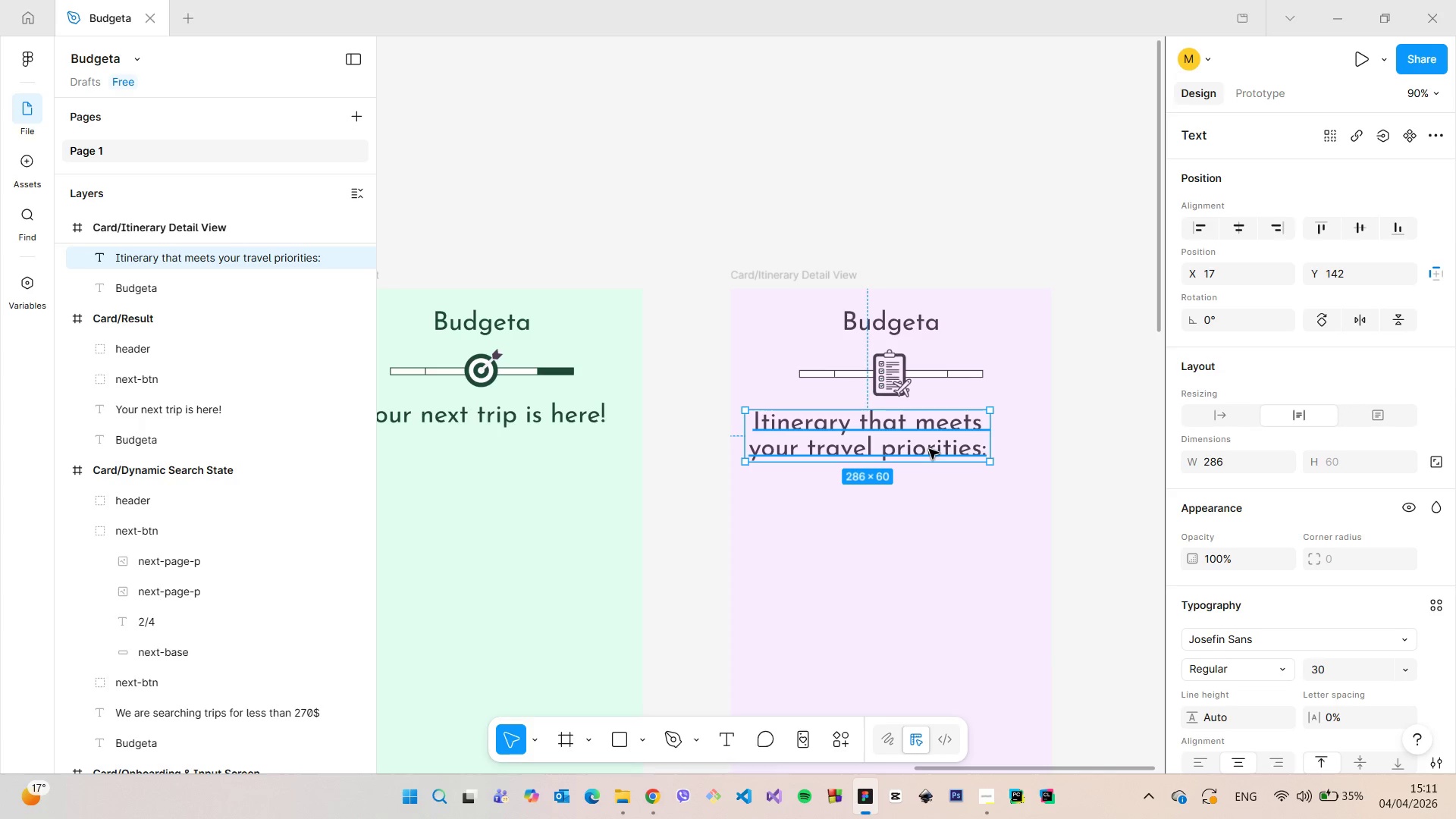 
left_click_drag(start_coordinate=[929, 449], to_coordinate=[952, 459])
 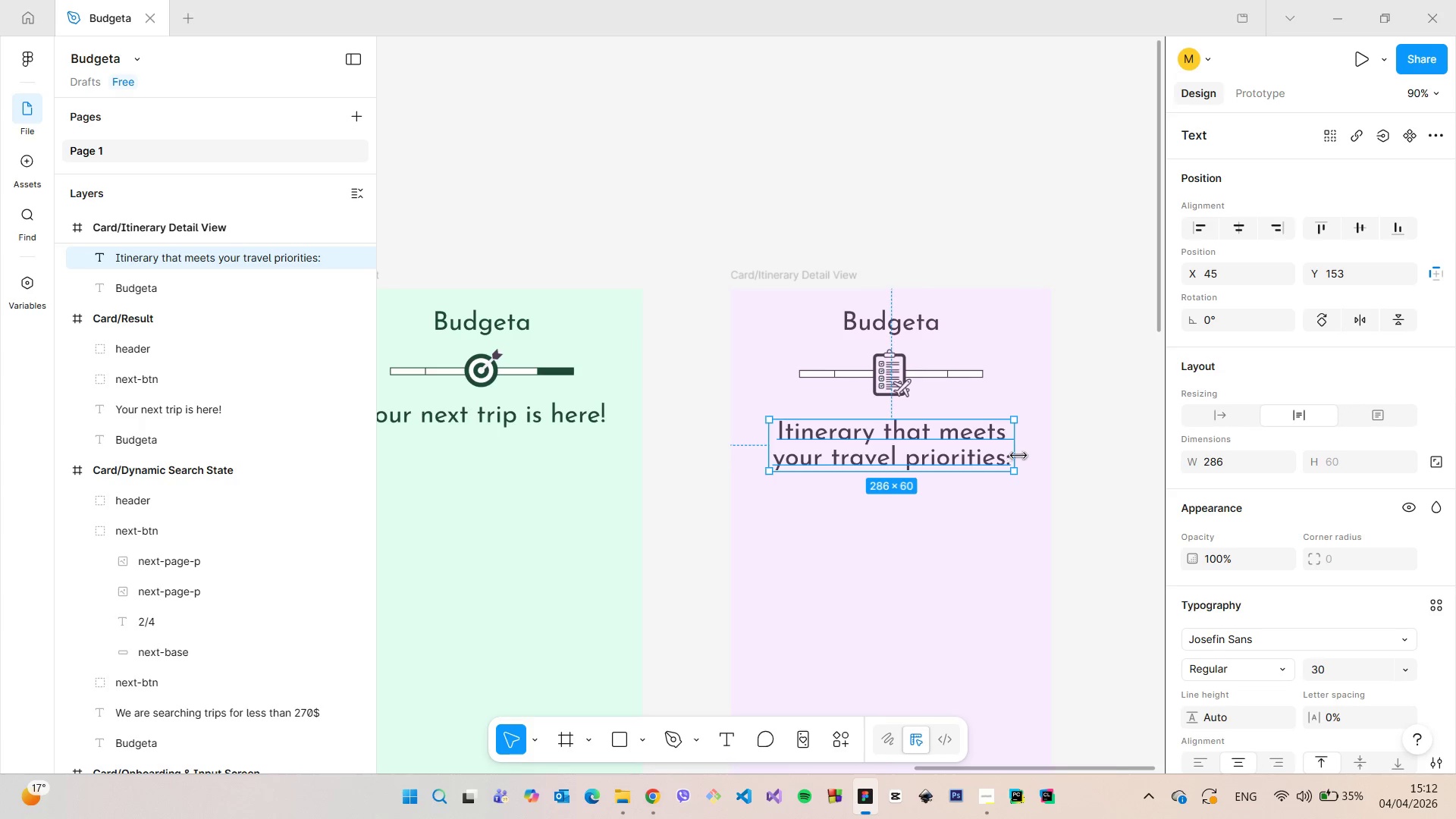 
hold_key(key=AltLeft, duration=1.5)
 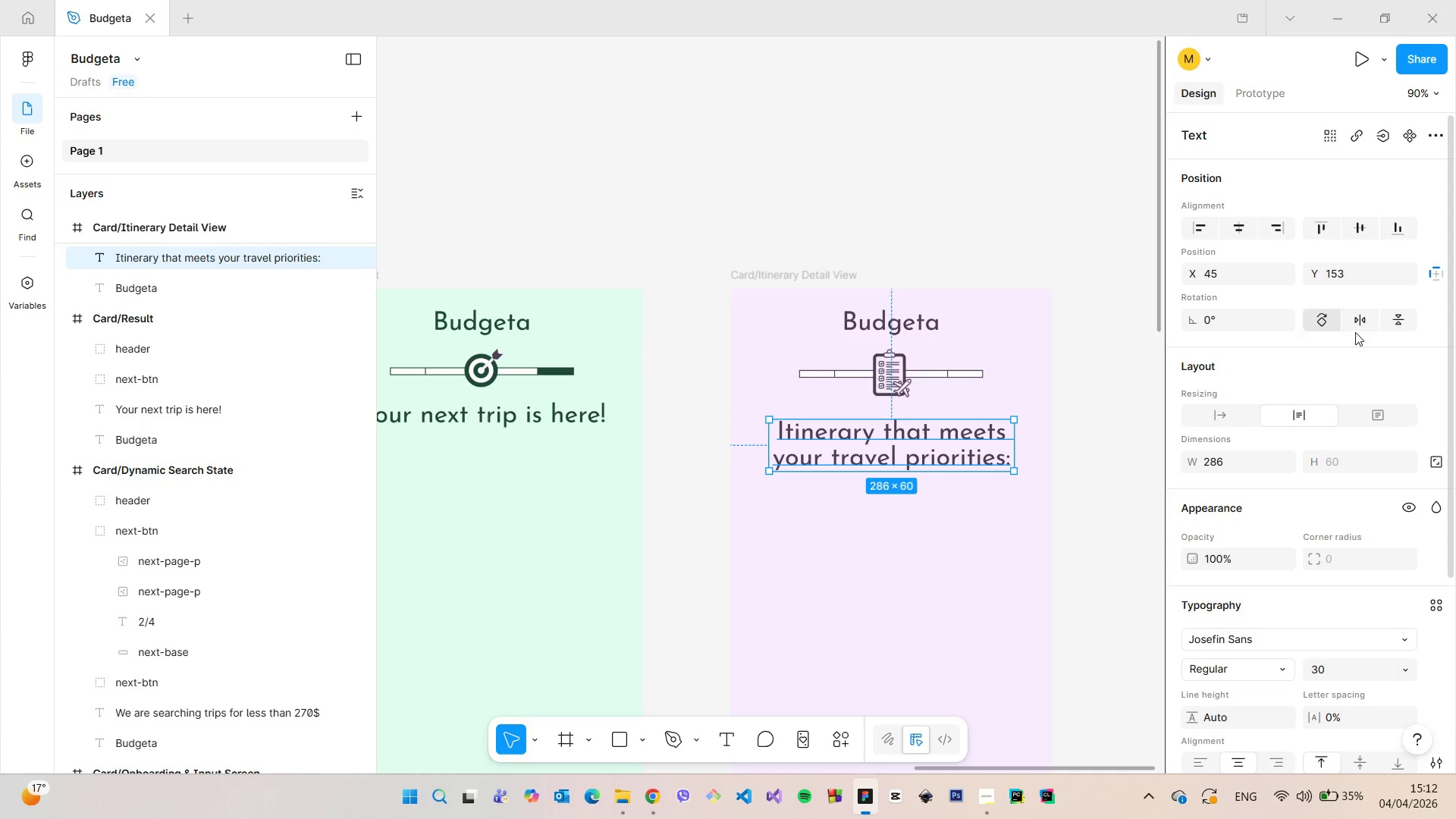 
hold_key(key=AltLeft, duration=0.45)
 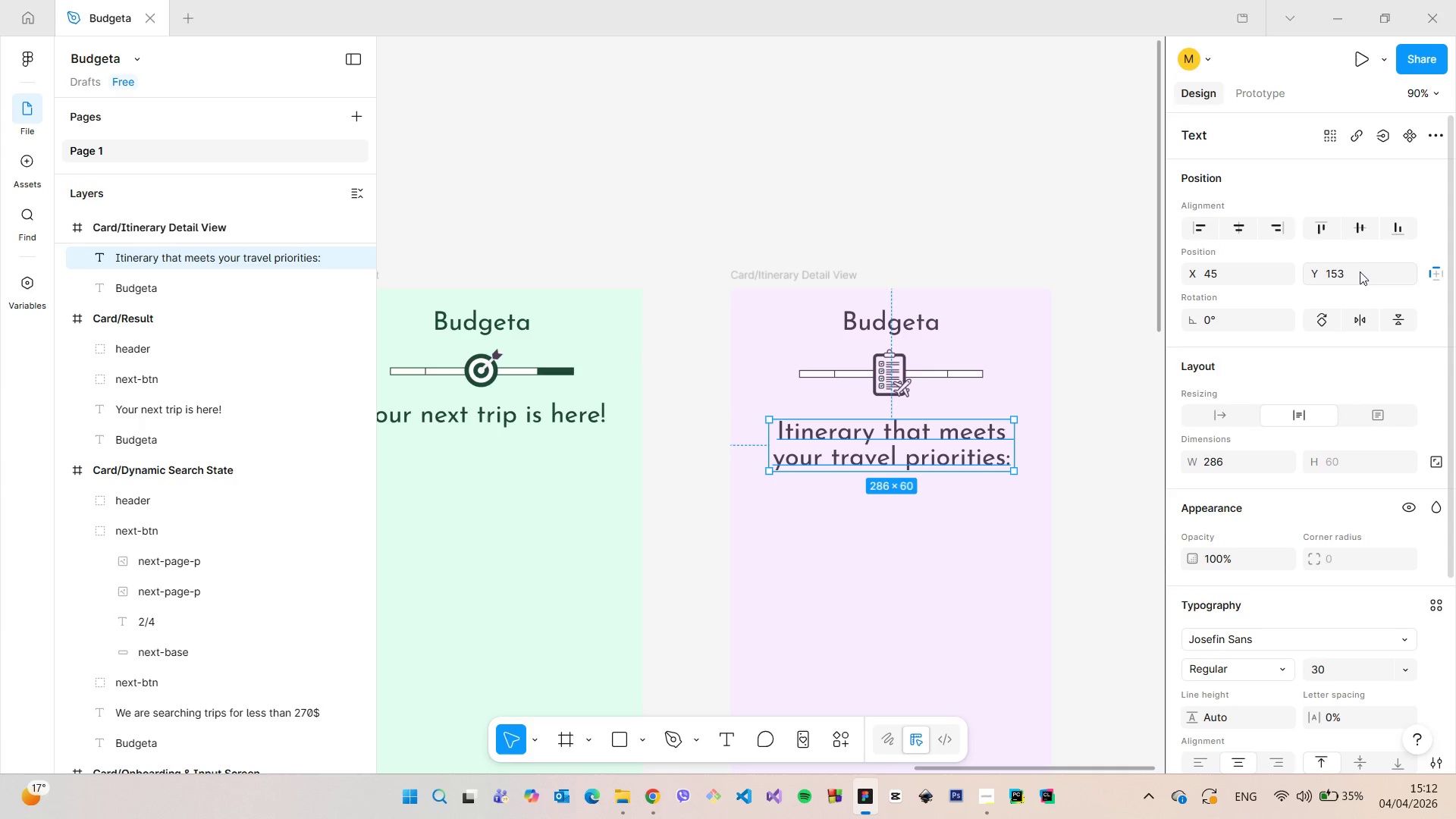 
left_click([1360, 271])
 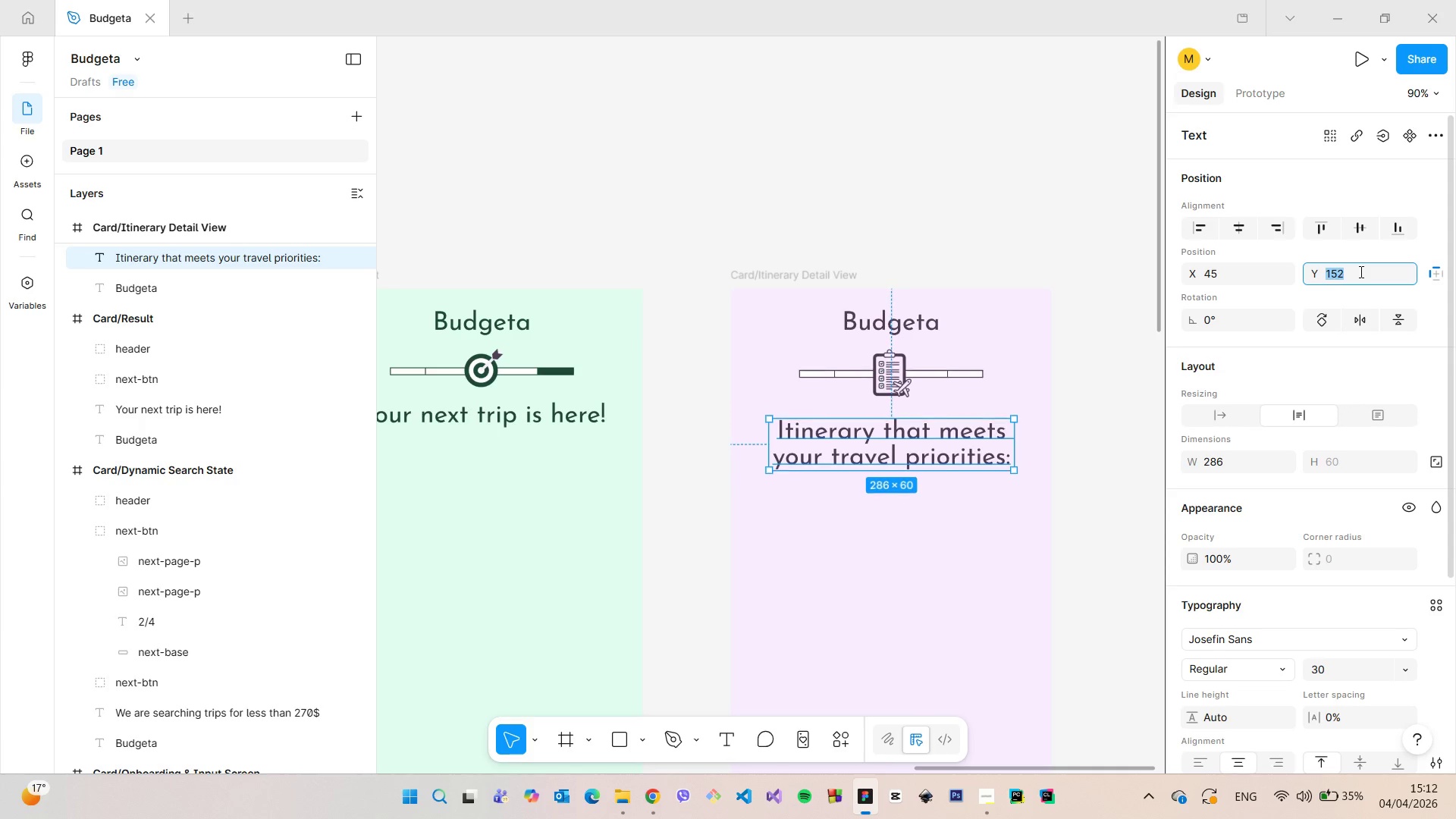 
key(ArrowDown)
 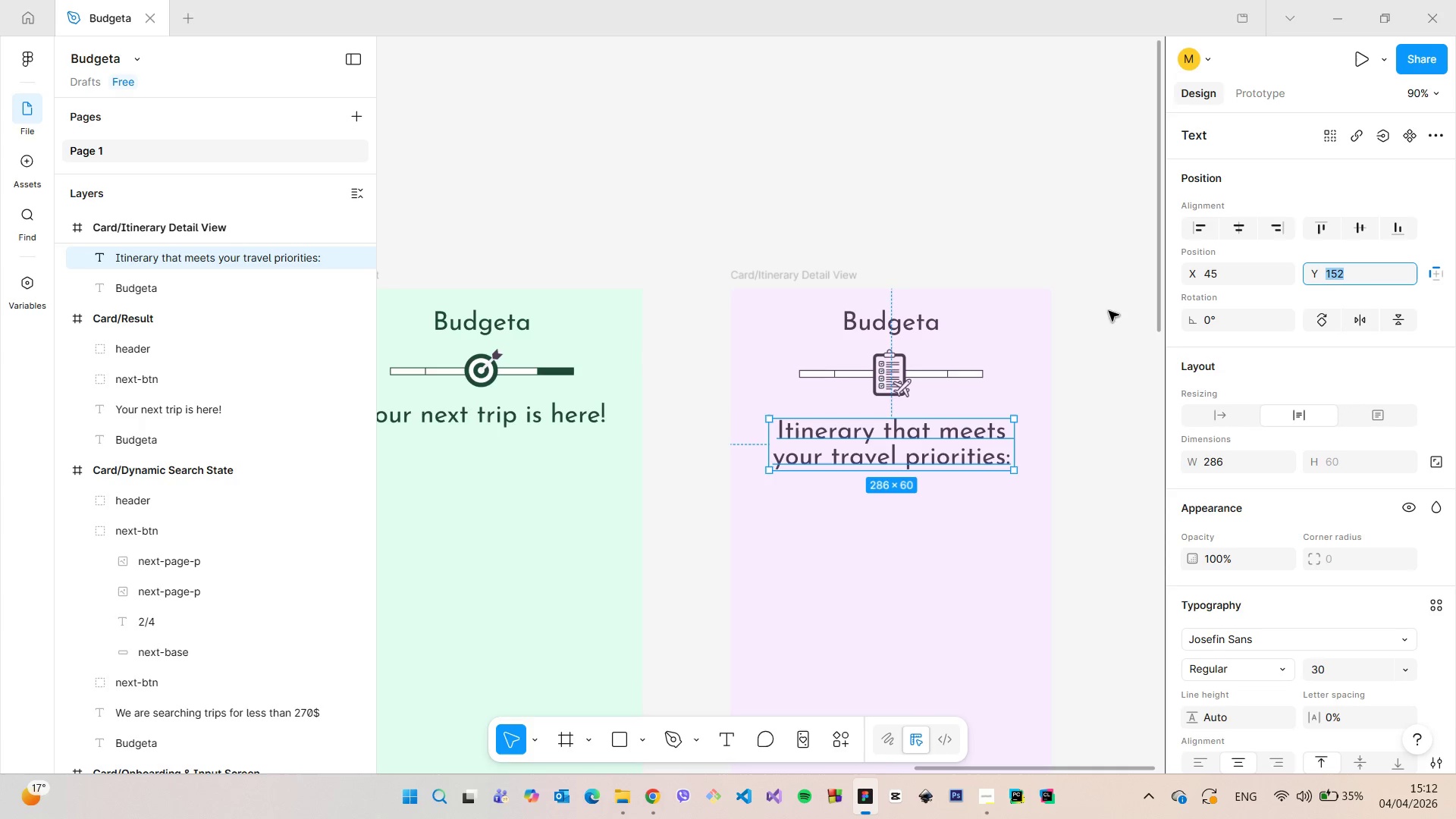 
hold_key(key=AltLeft, duration=1.52)
 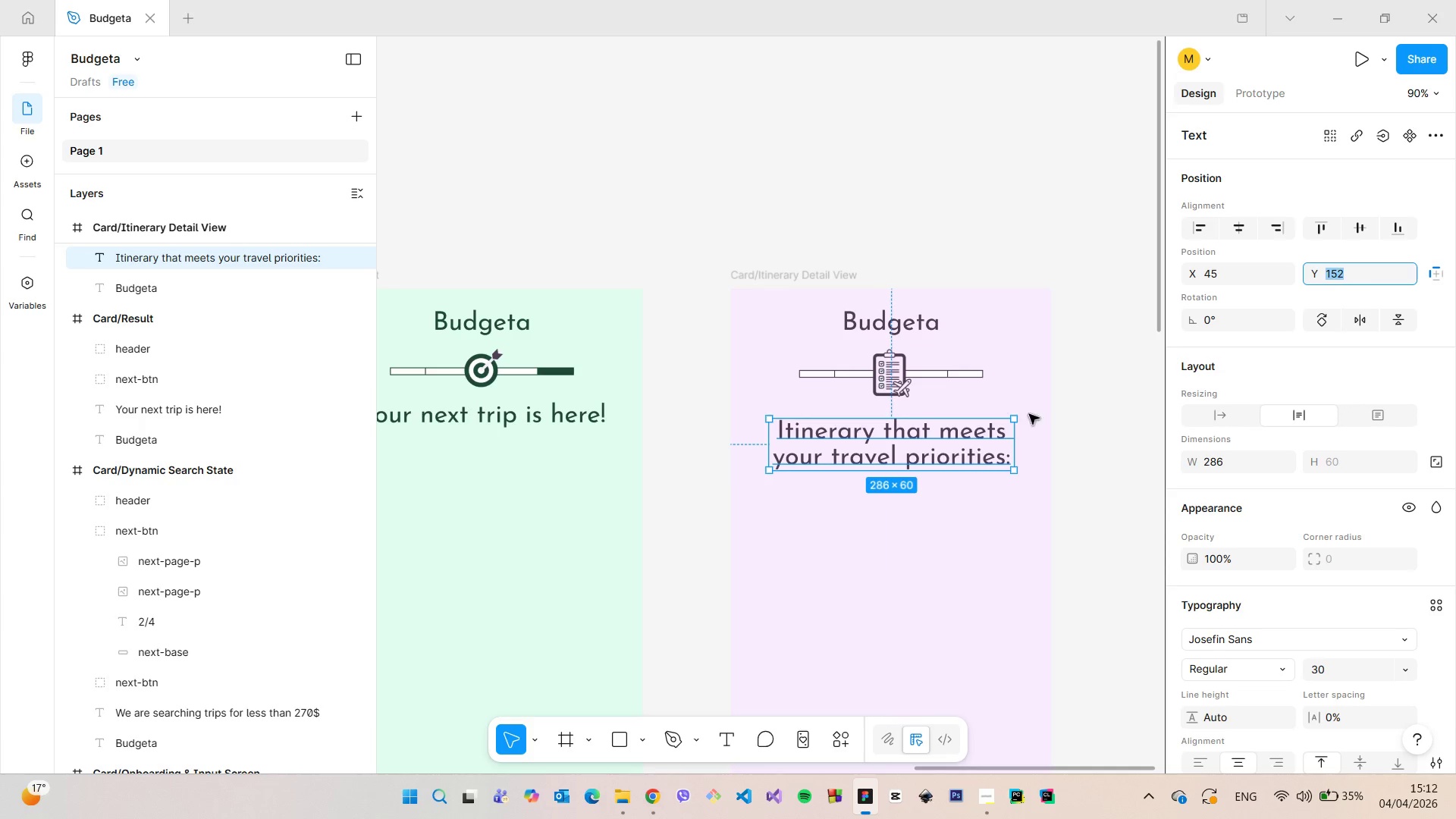 
hold_key(key=AltLeft, duration=0.58)
 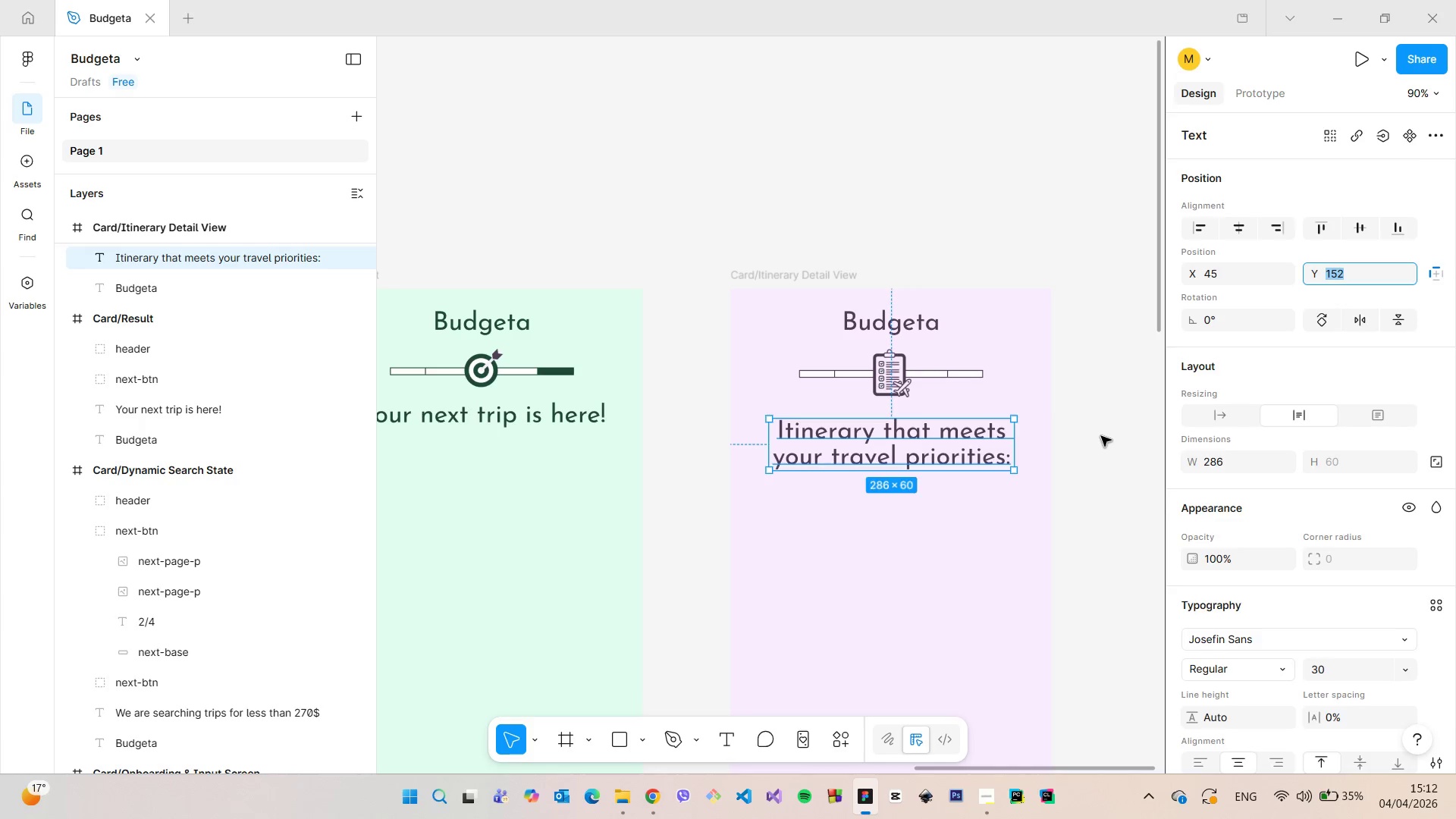 
left_click([1101, 436])
 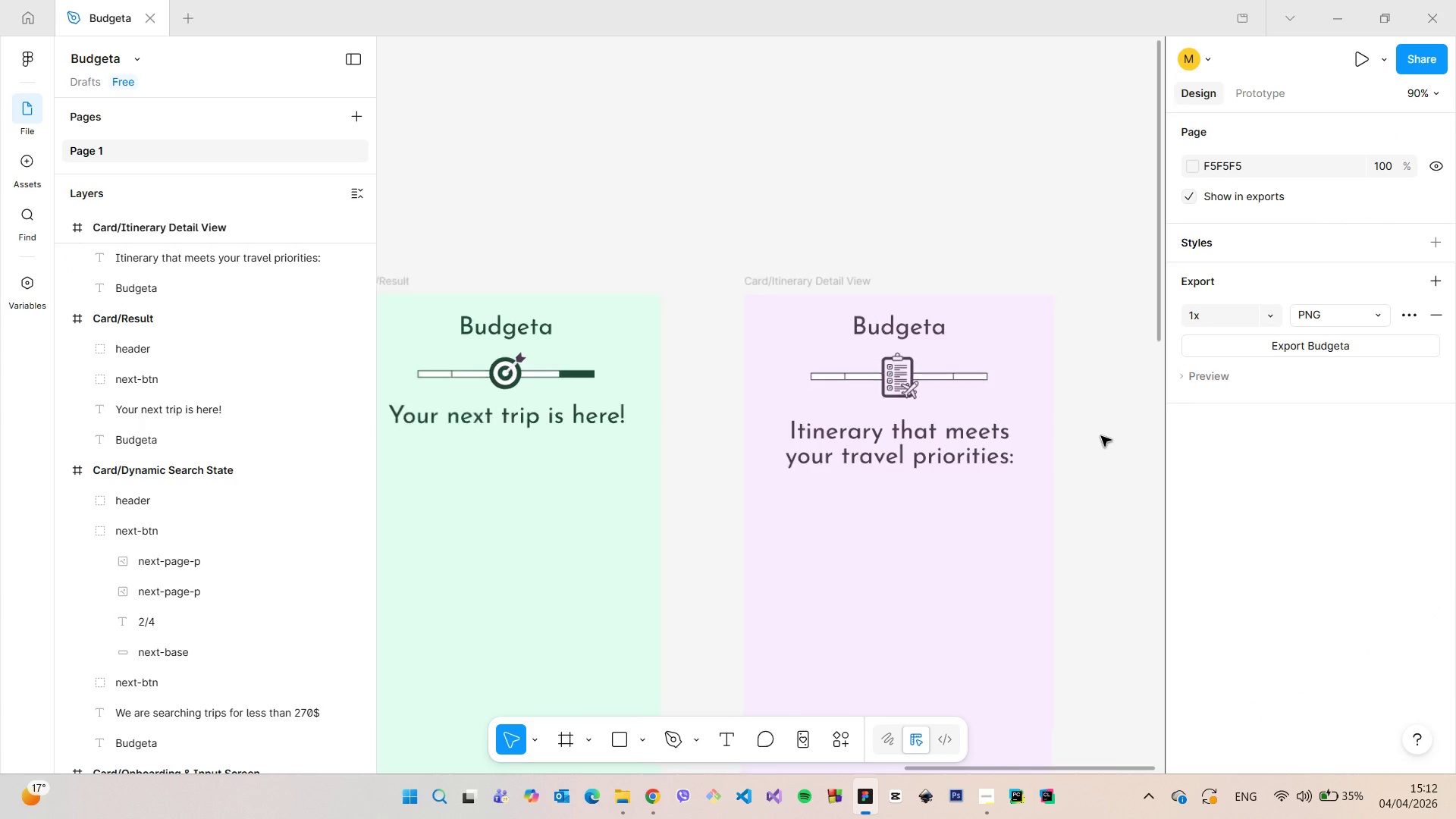 
scroll: coordinate [1101, 436], scroll_direction: down, amount: 5.0
 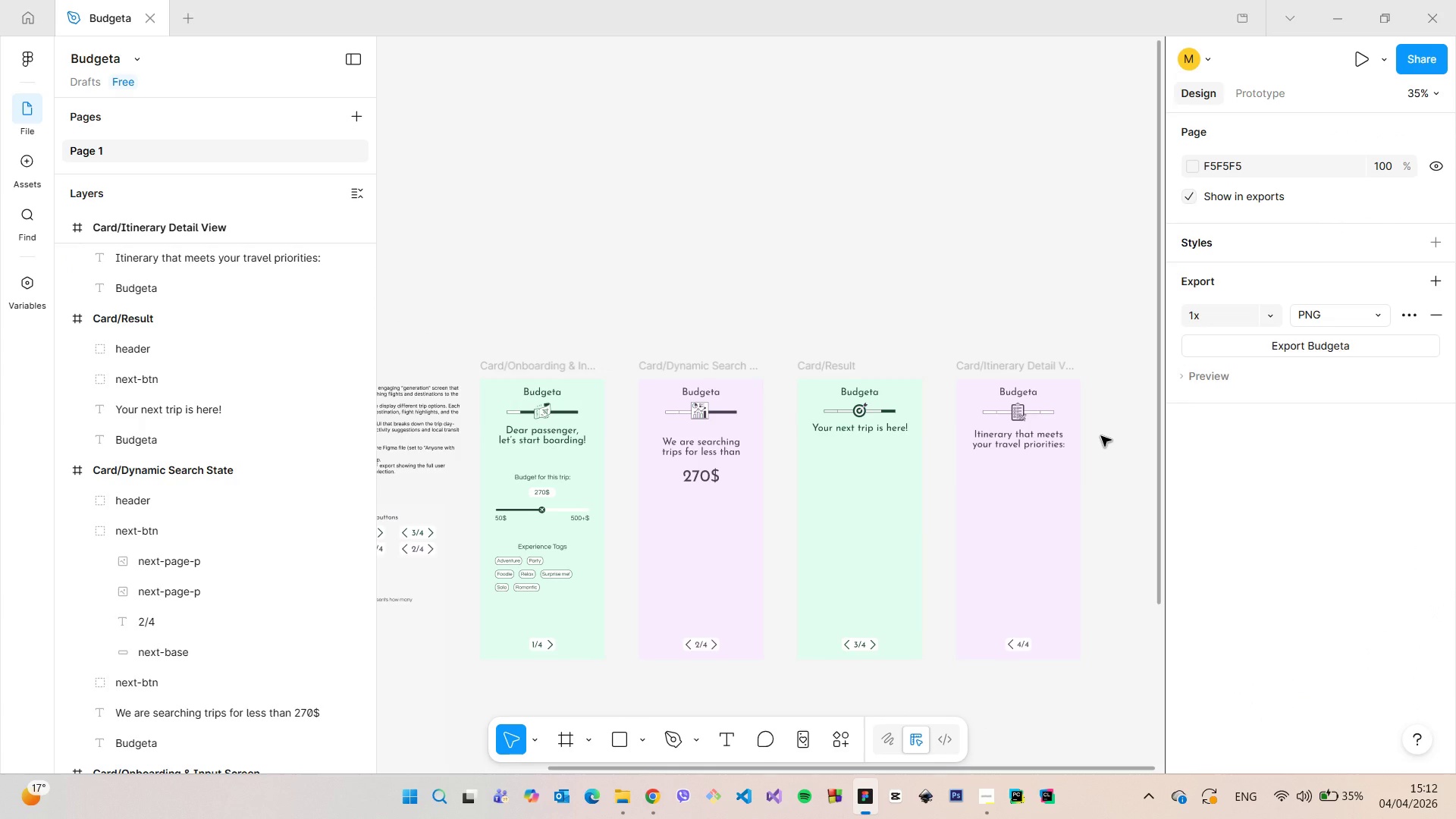 
scroll: coordinate [1122, 495], scroll_direction: up, amount: 11.0
 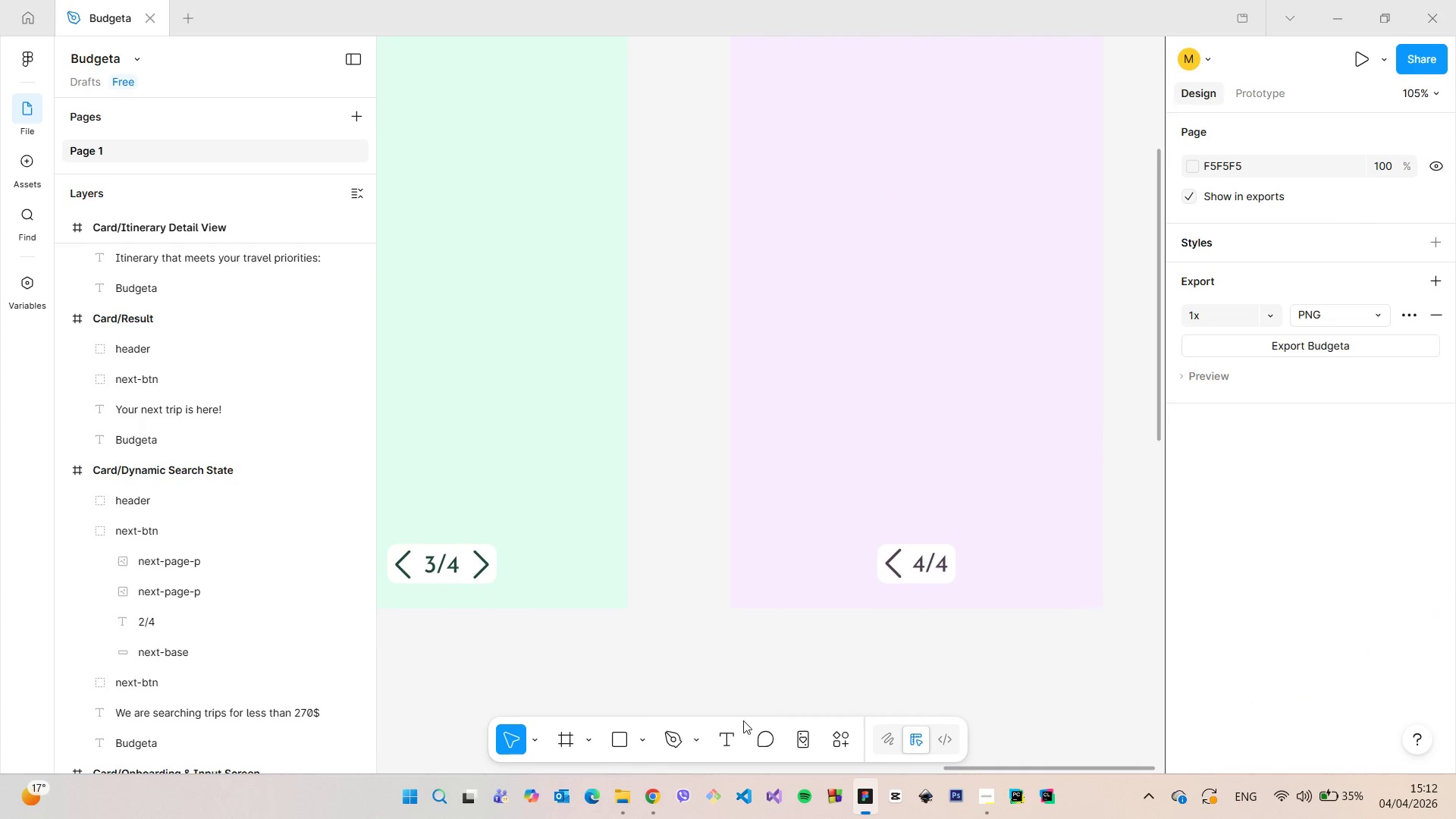 
left_click([742, 732])
 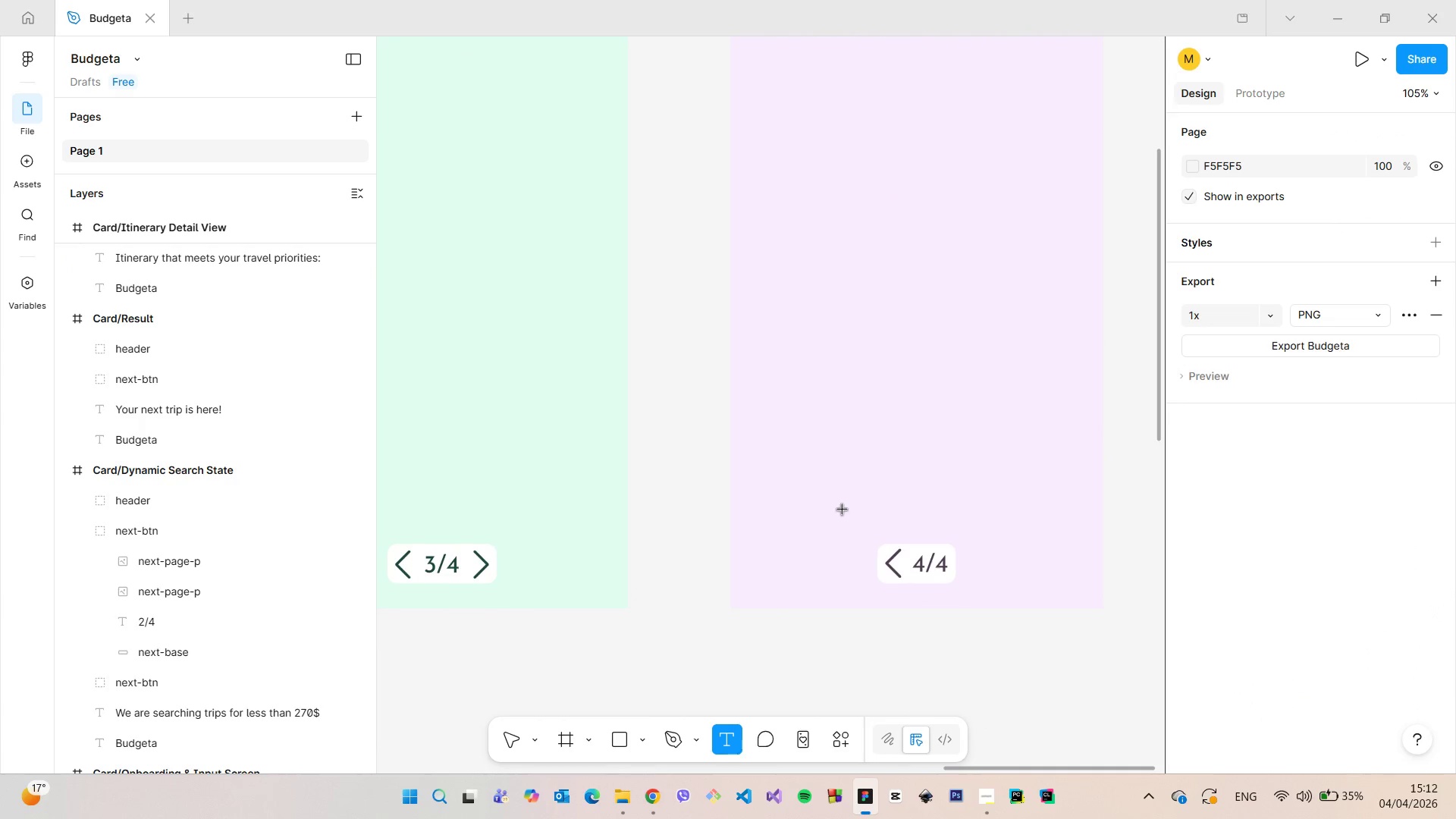 
left_click([843, 510])
 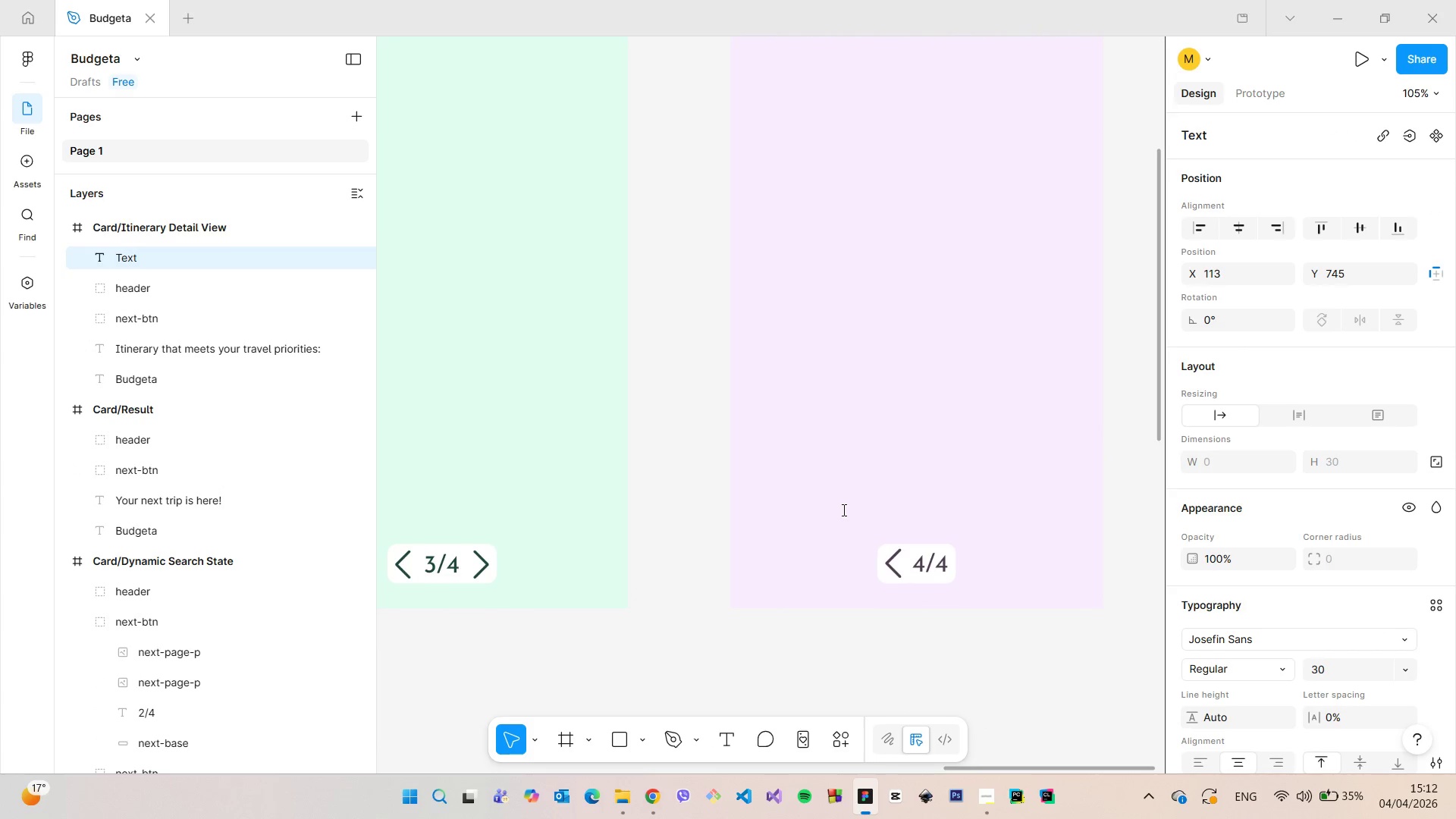 
type(En)
key(Backspace)
key(Backspace)
type(en)
key(Backspace)
key(Backspace)
type(ENJOY YOUR TRIP!)
 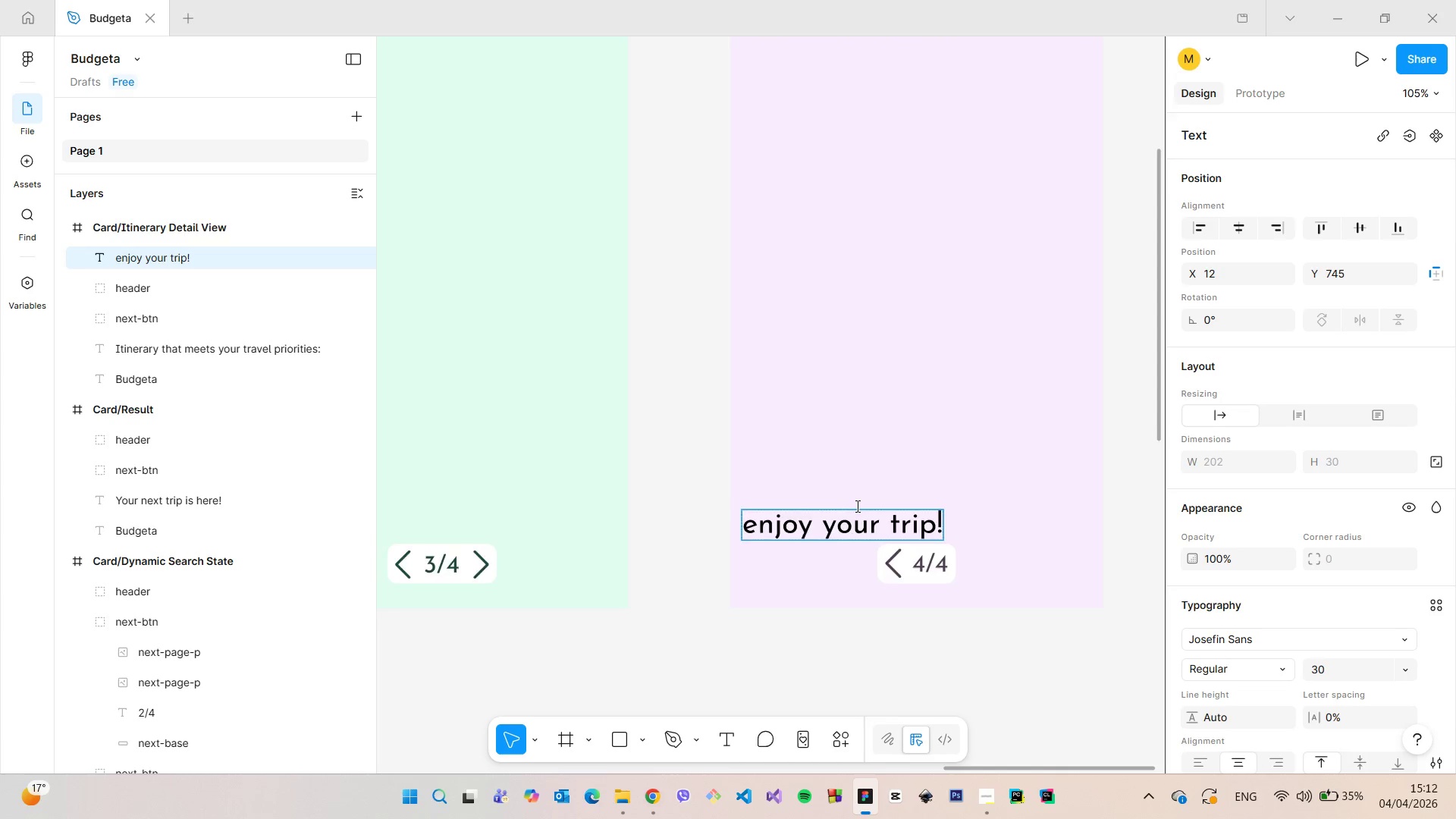 
scroll: coordinate [859, 505], scroll_direction: down, amount: 6.0
 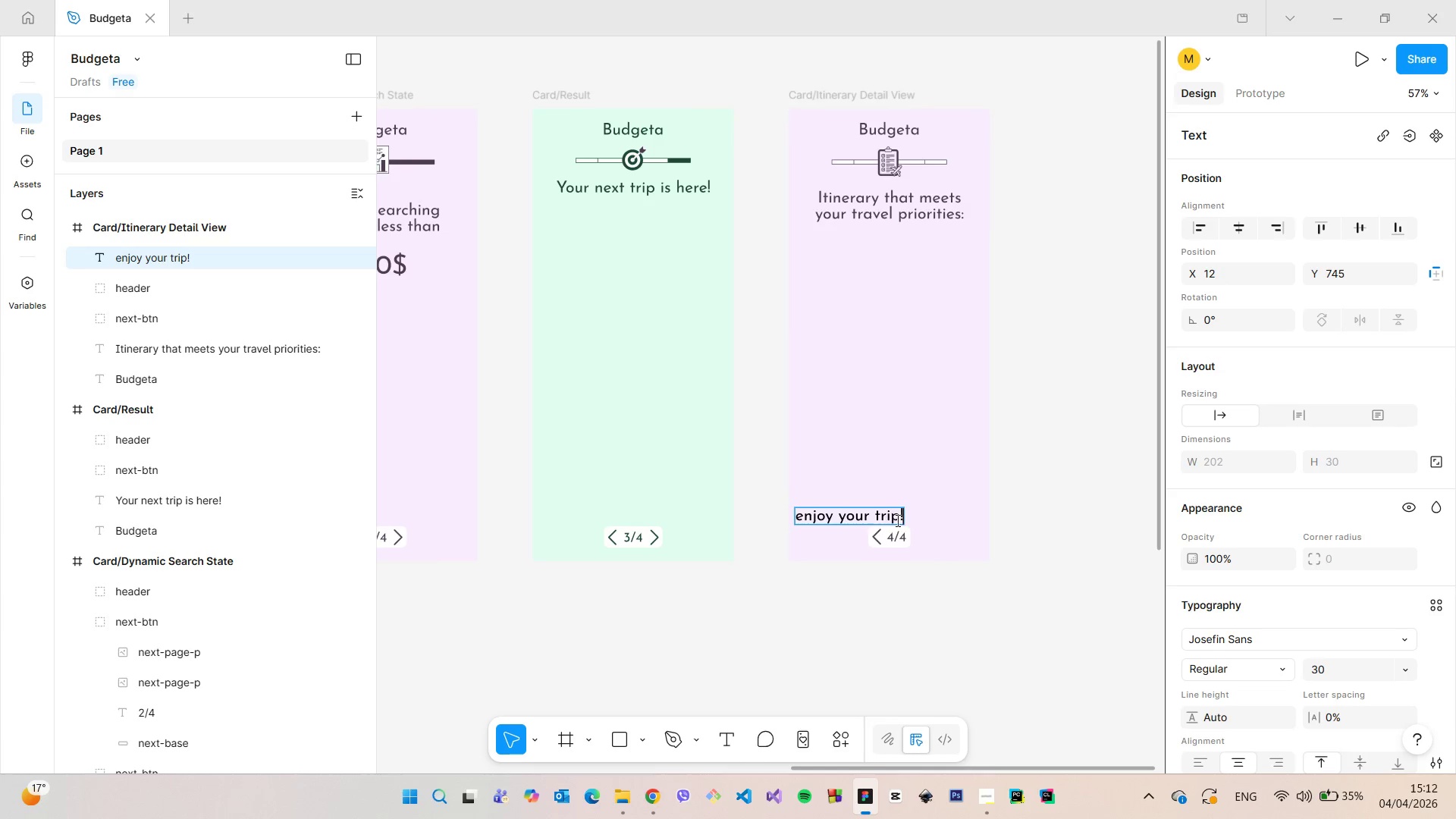 
double_click([885, 519])
 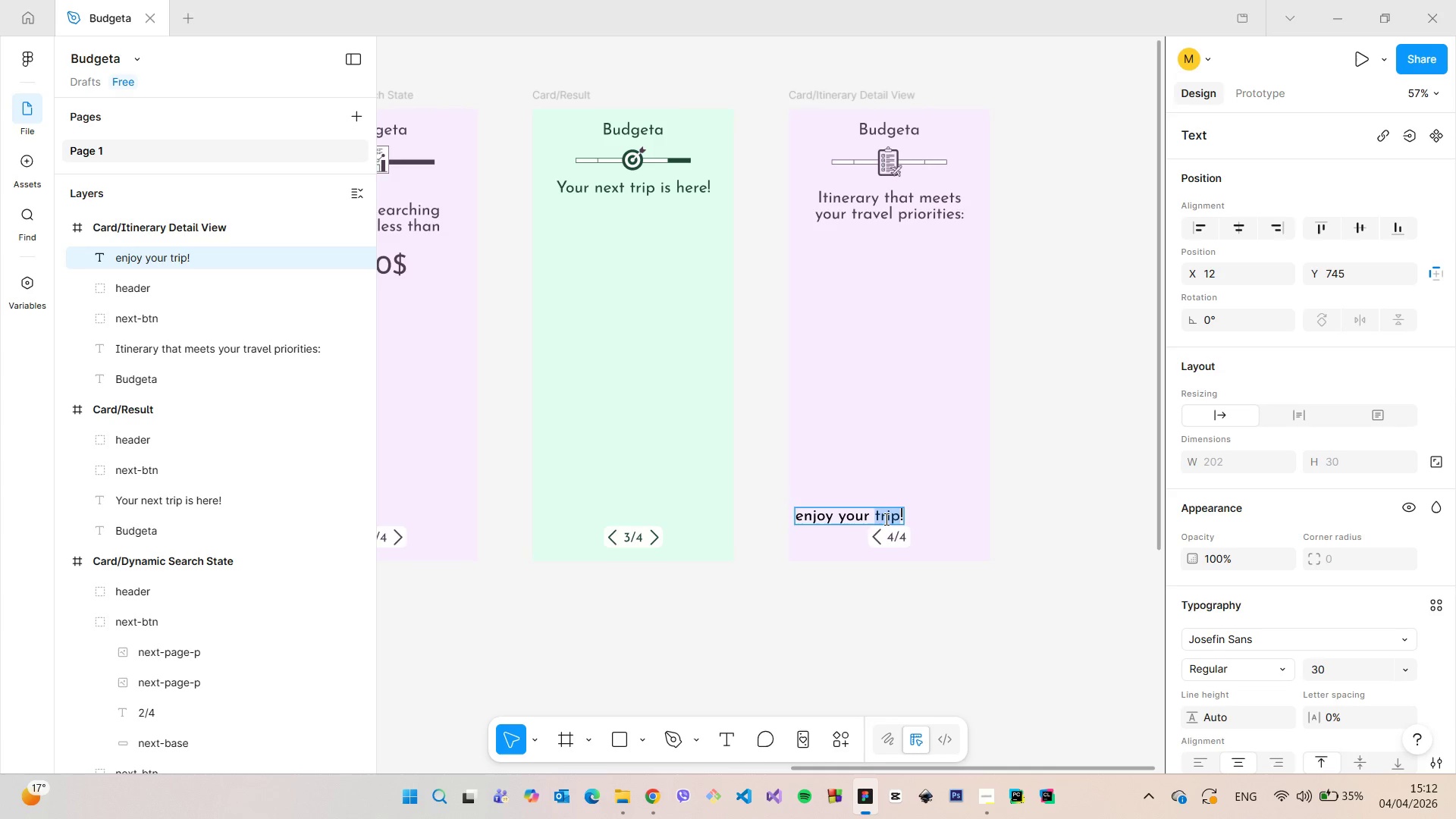 
triple_click([885, 519])
 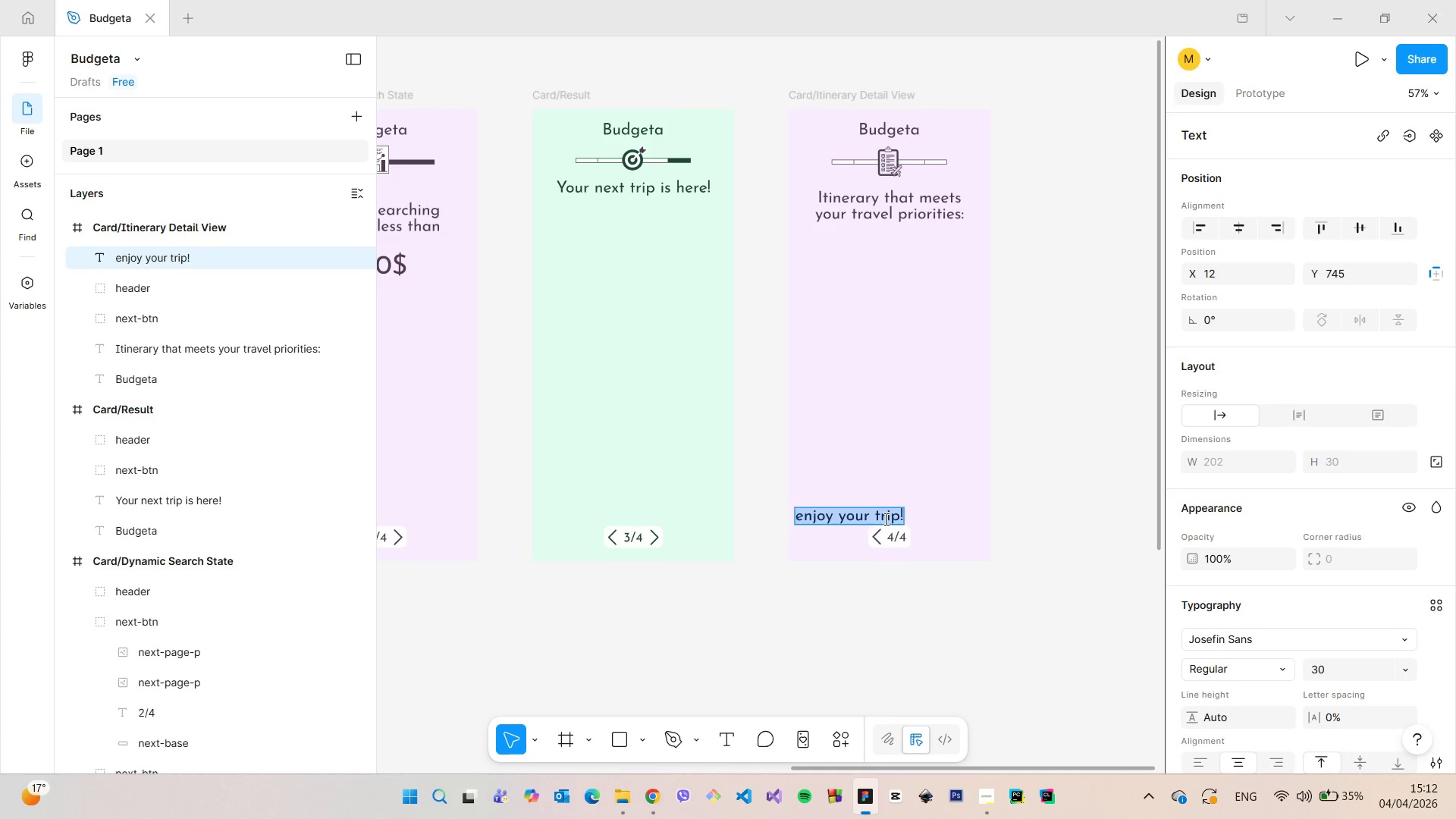 
type(HAVE A NICE TRIP)
 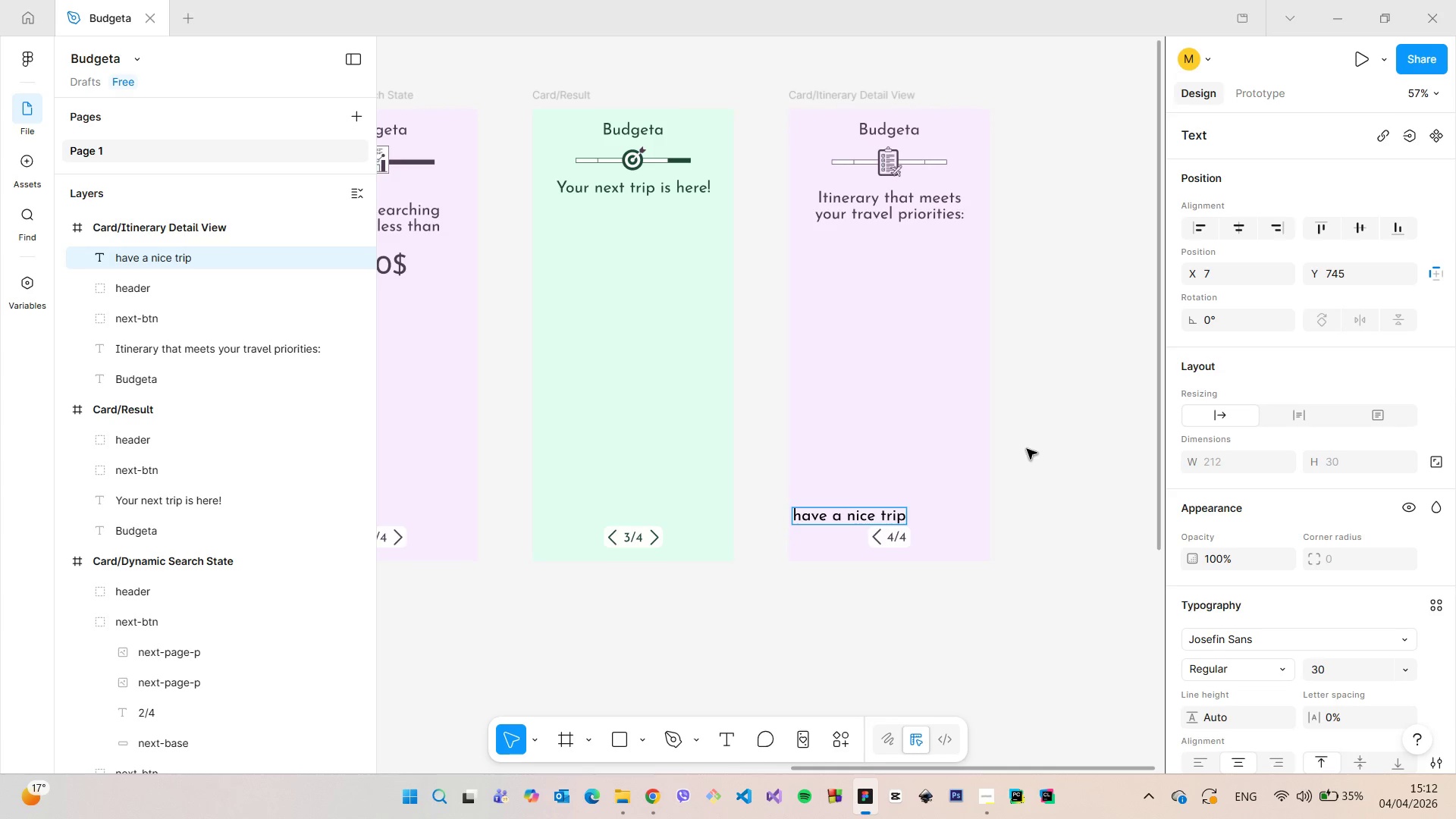 
left_click([1027, 449])
 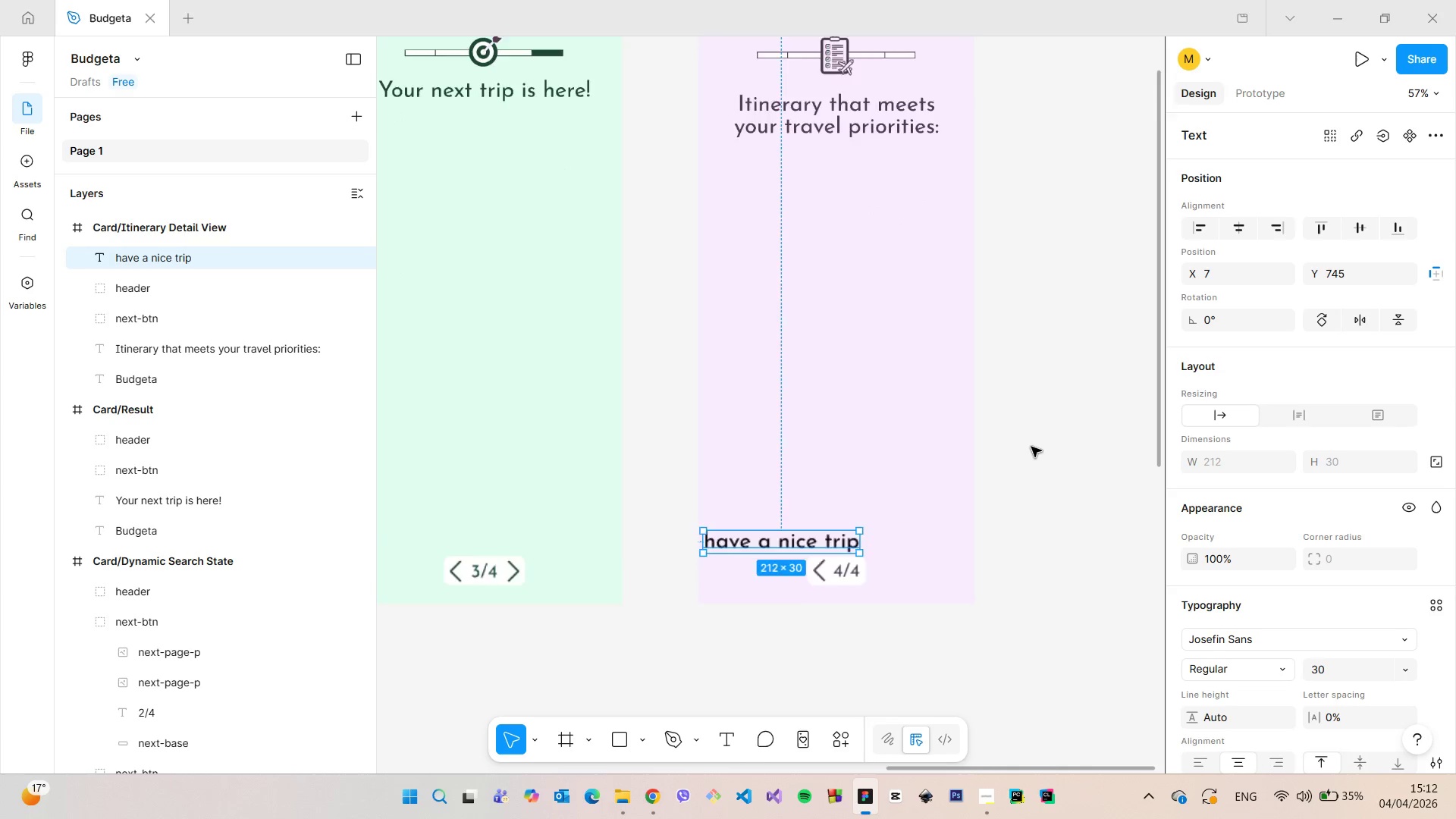 
scroll: coordinate [1031, 447], scroll_direction: up, amount: 4.0
 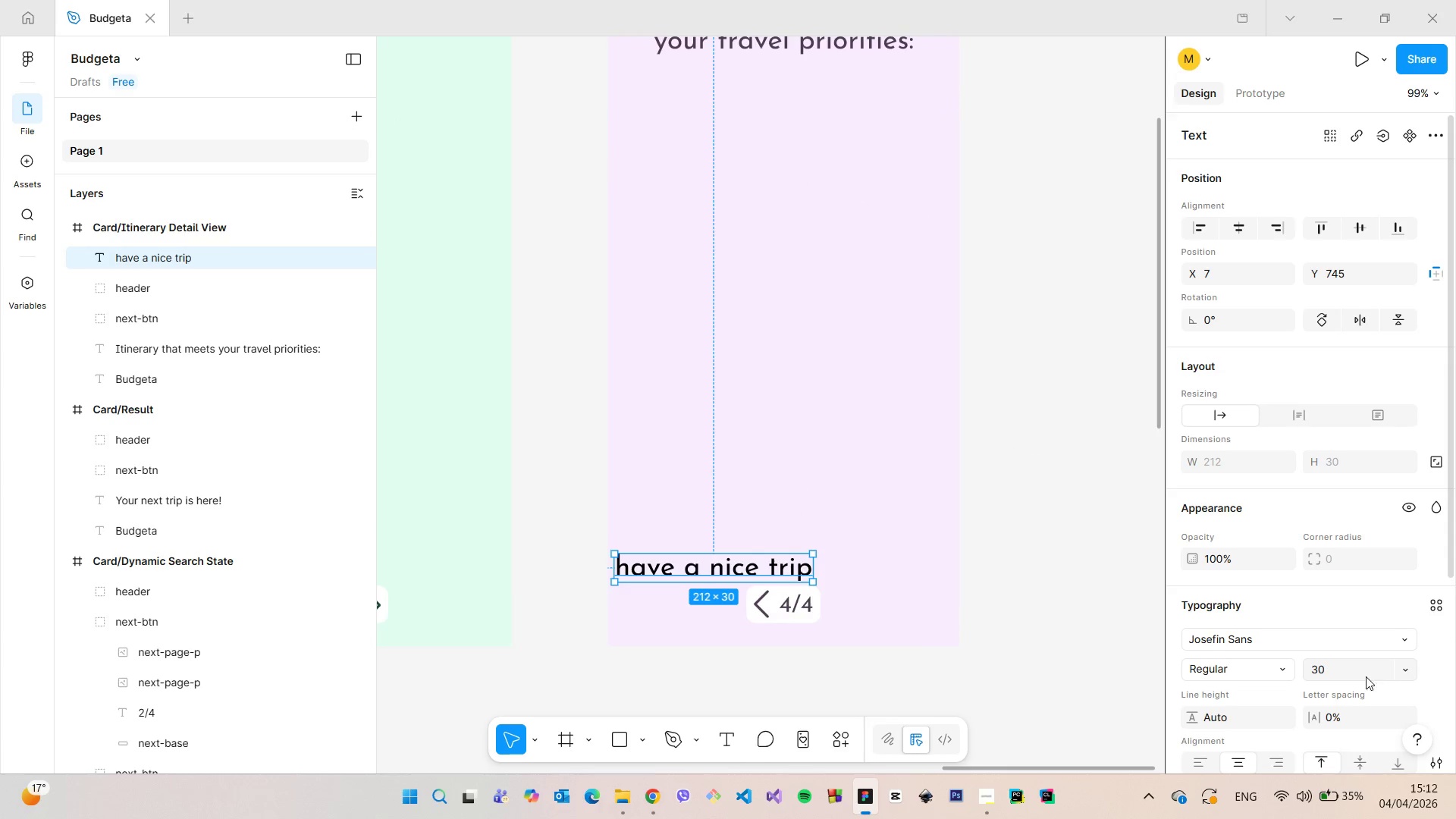 
left_click([1357, 676])
 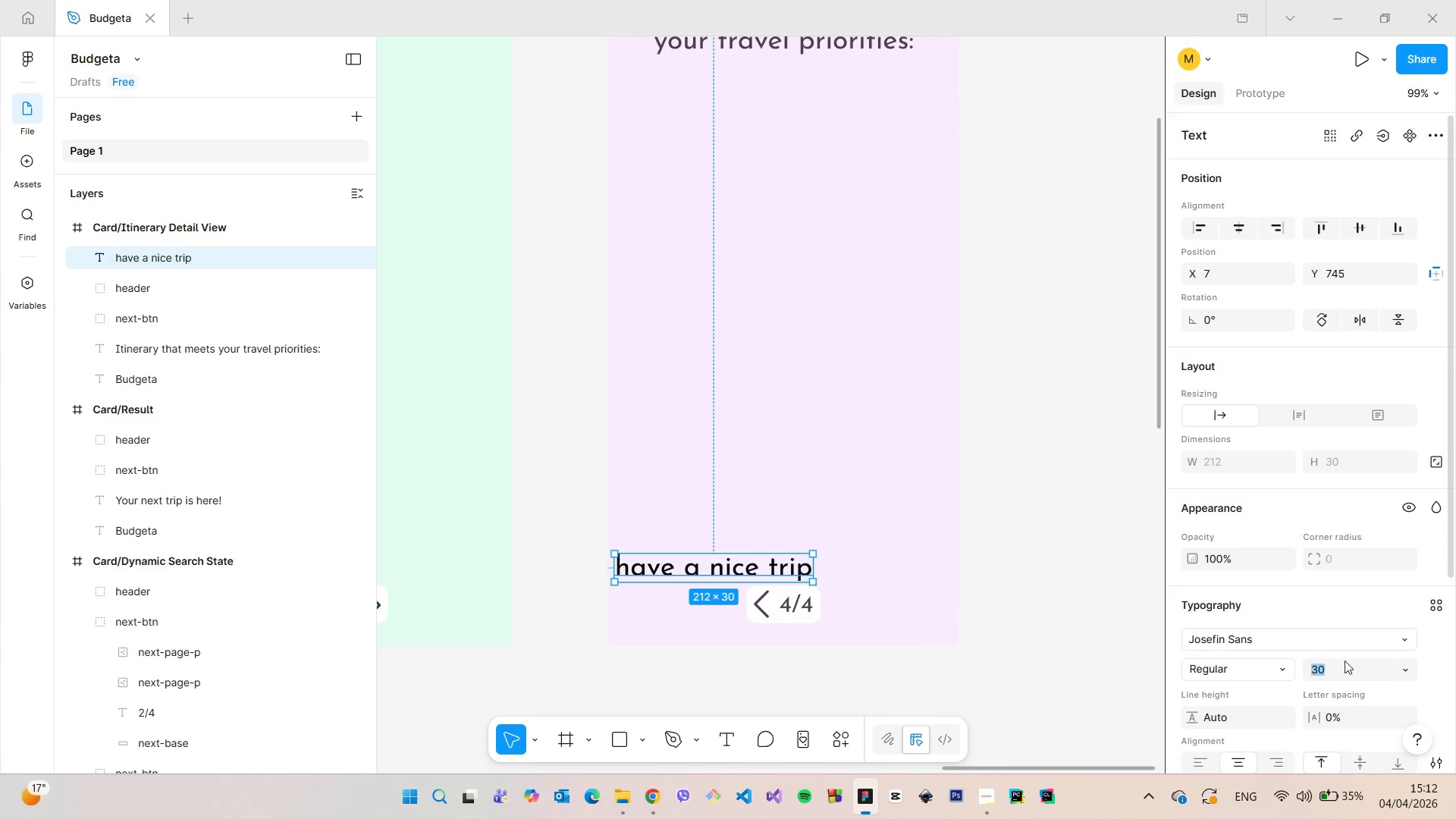 
left_click([1298, 636])
 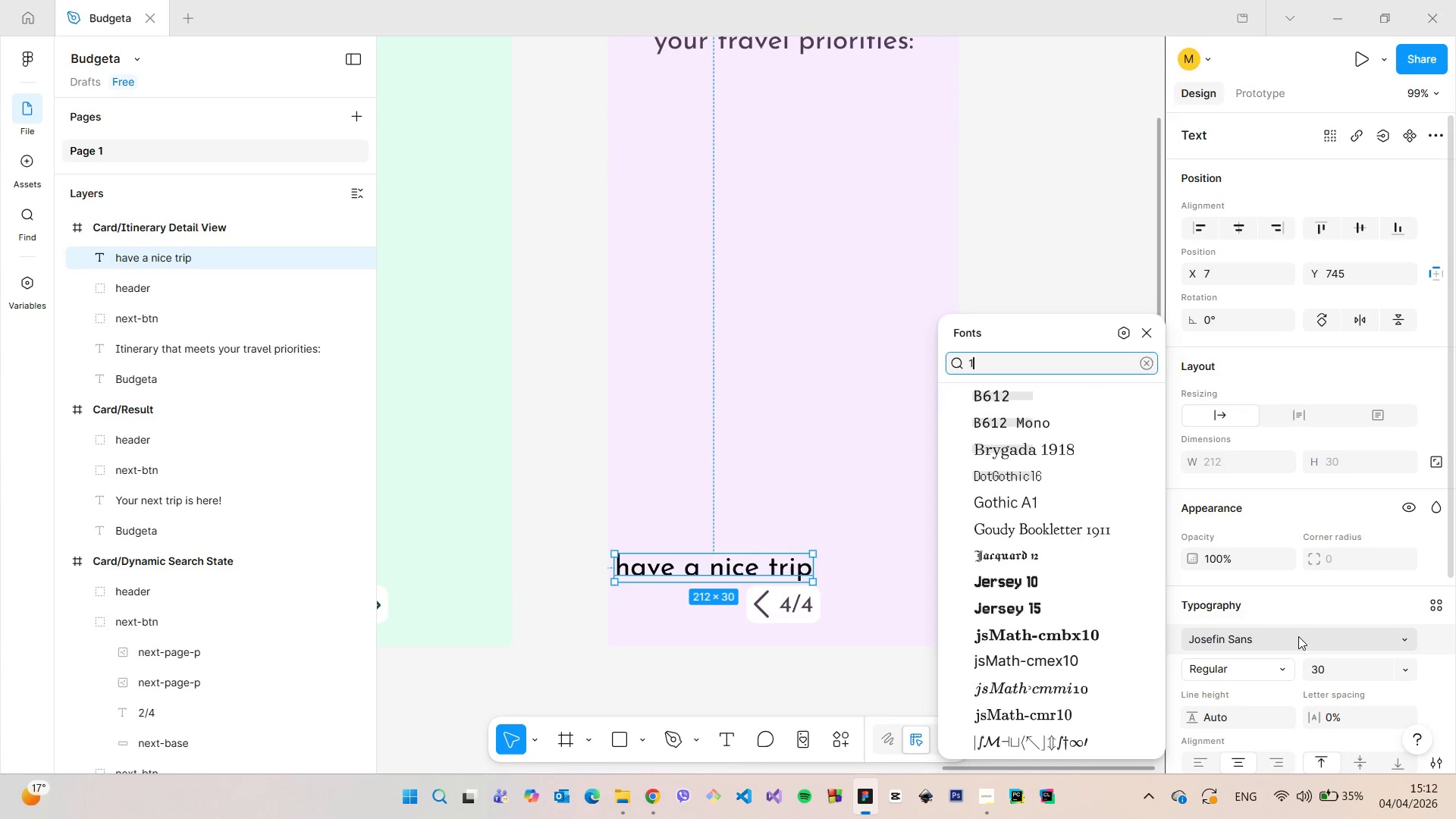 
type(1UES)
 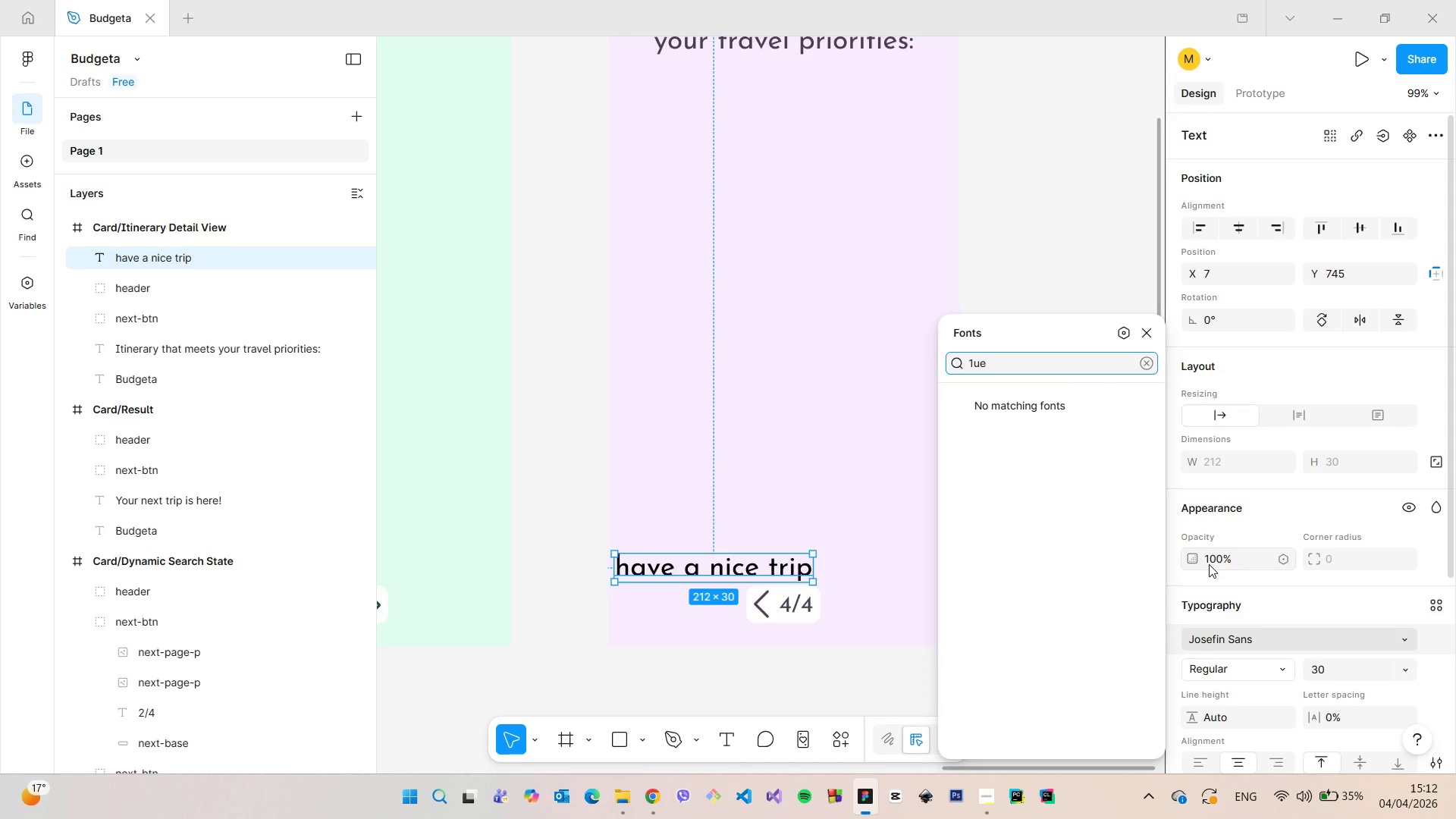 
hold_key(key=Backspace, duration=0.84)
 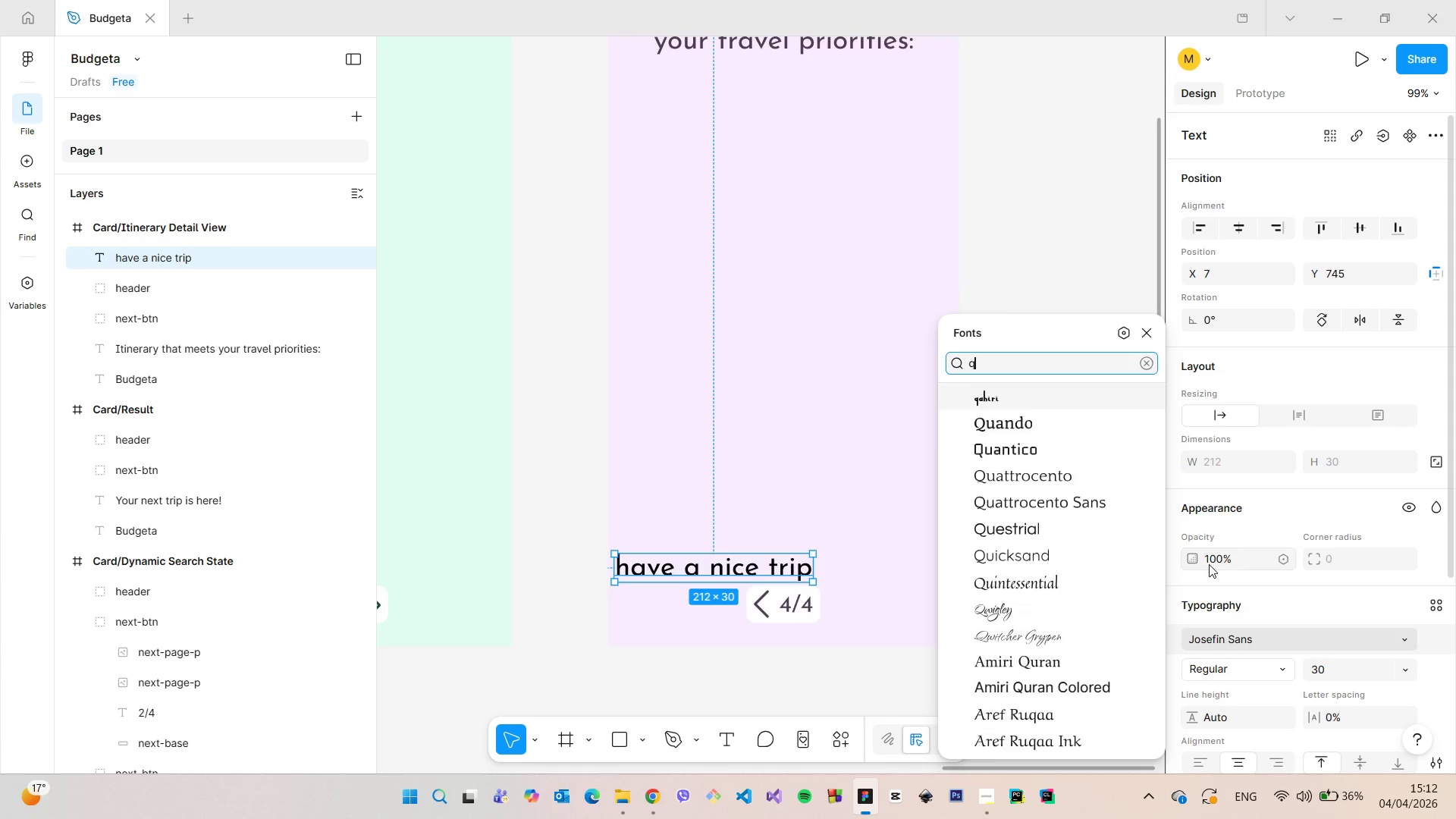 
type(QUE)
 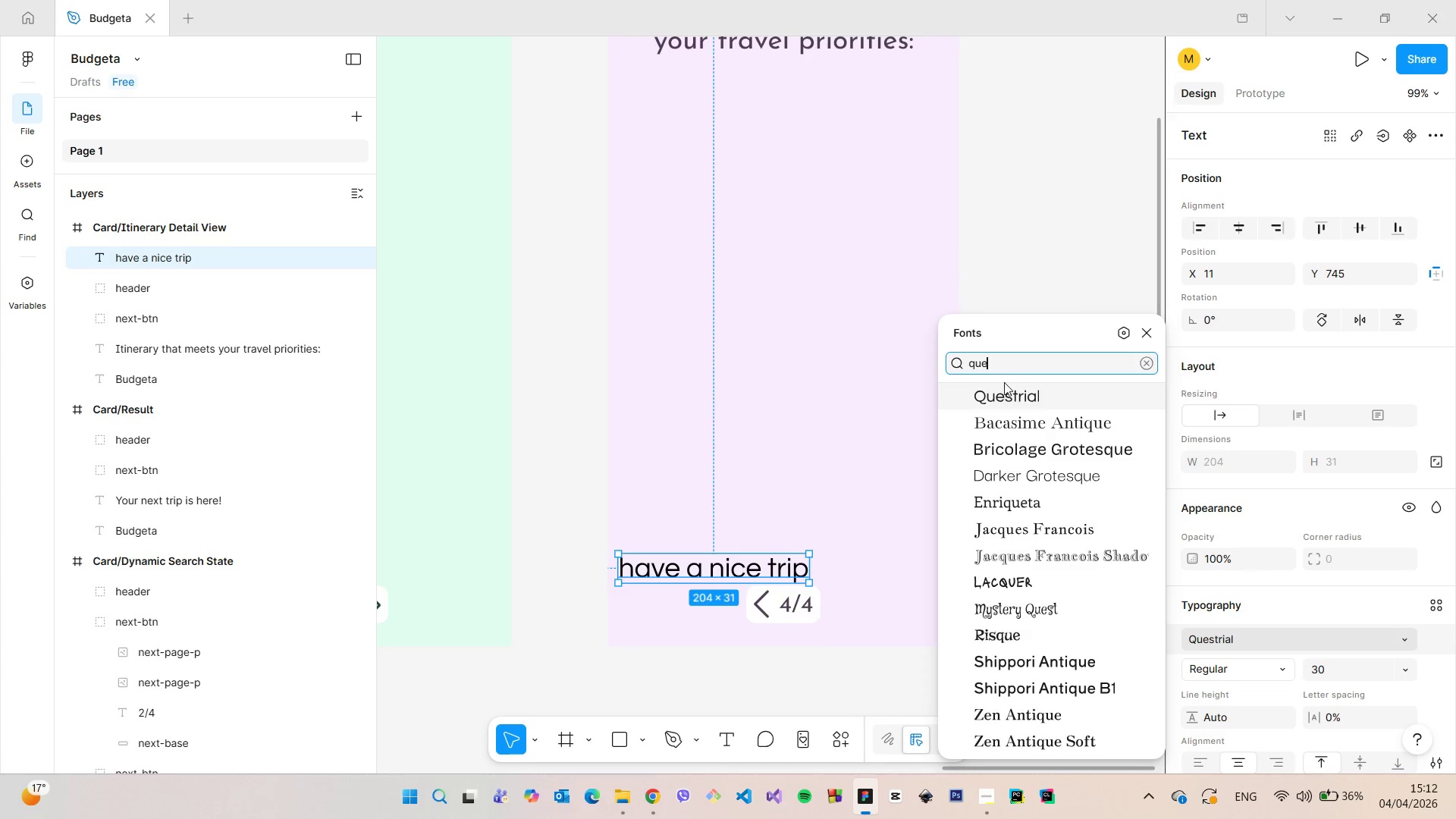 
left_click([1008, 390])
 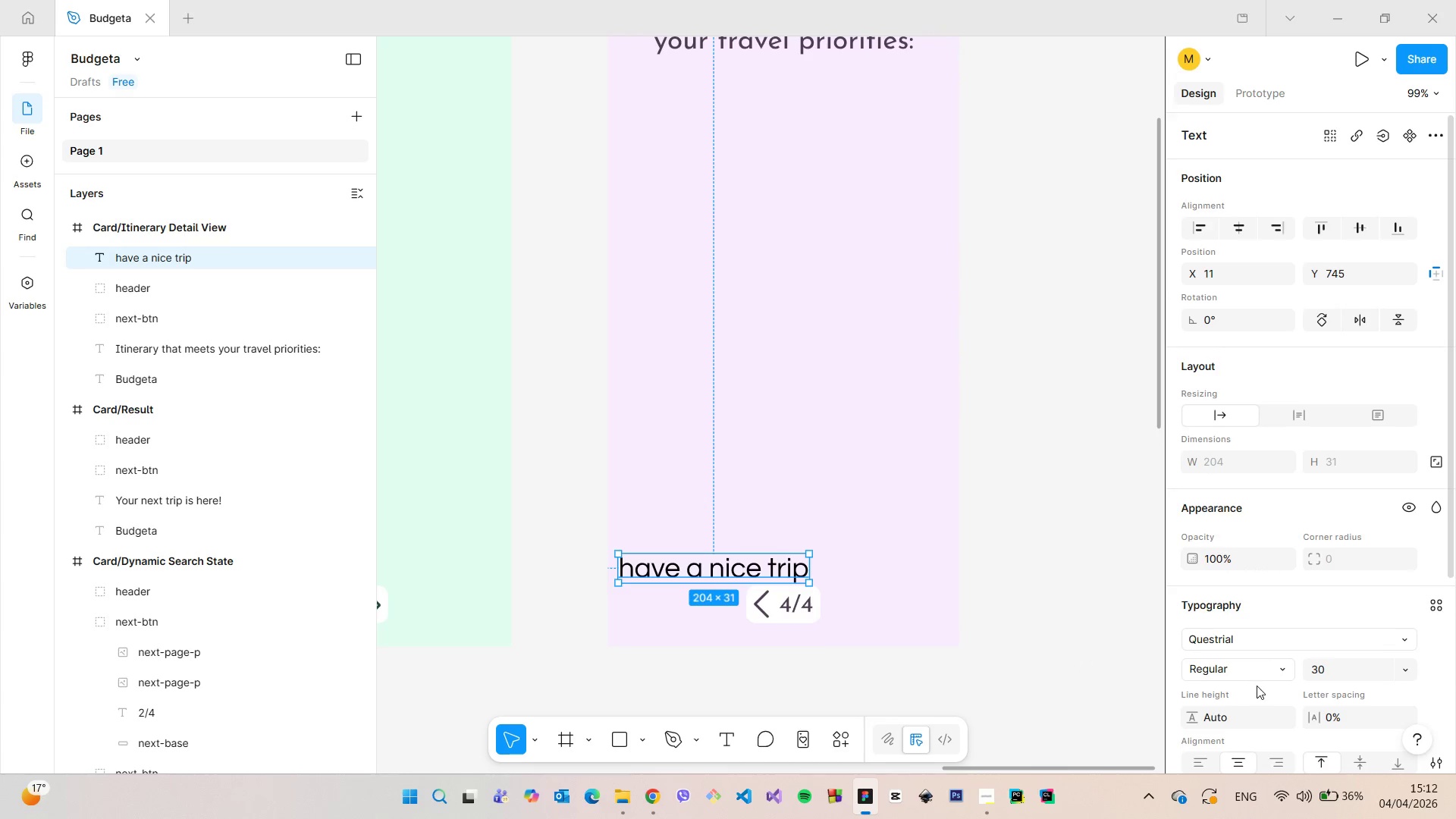 
scroll: coordinate [1257, 686], scroll_direction: down, amount: 1.0
 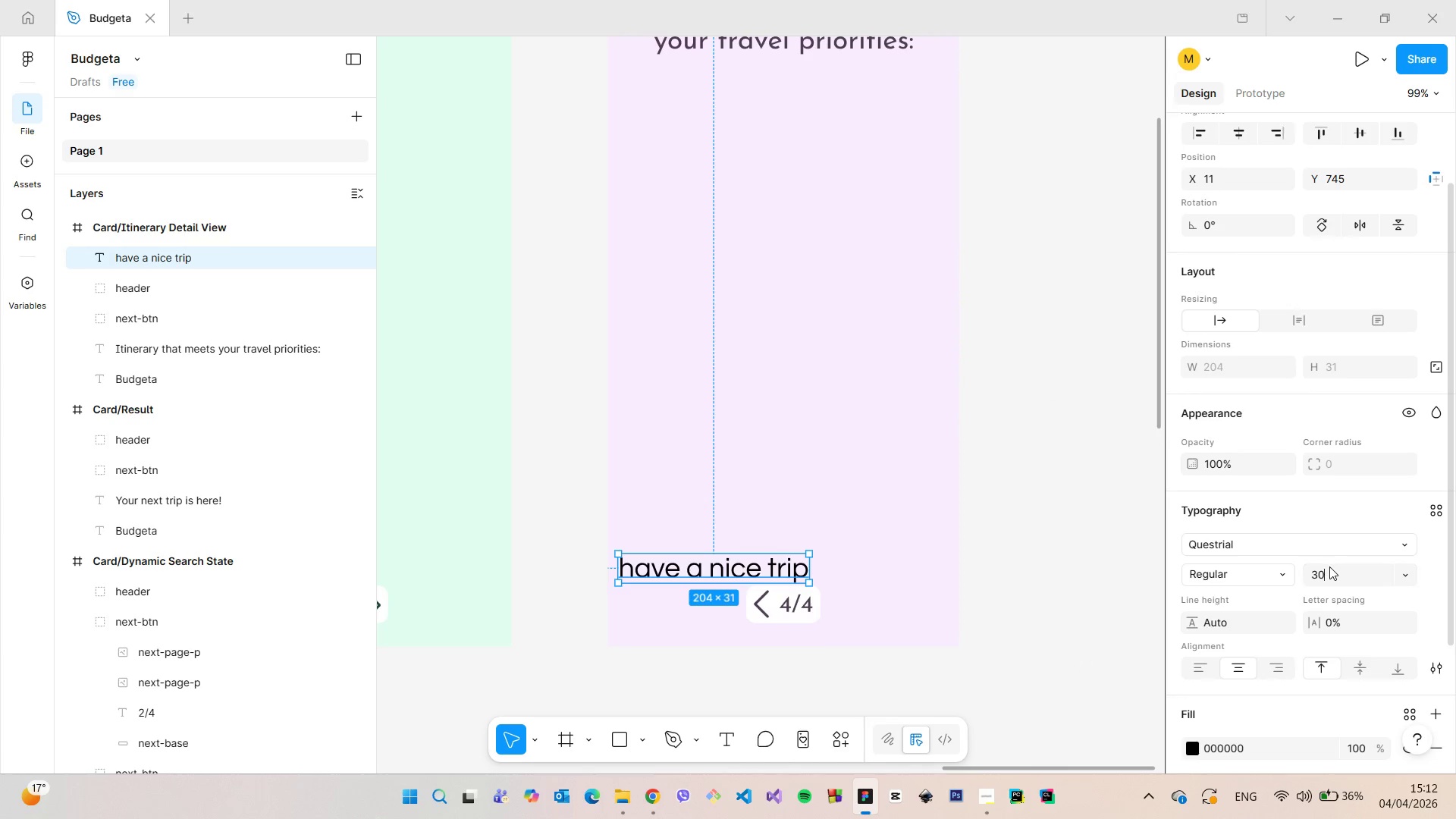 
left_click([1329, 566])
 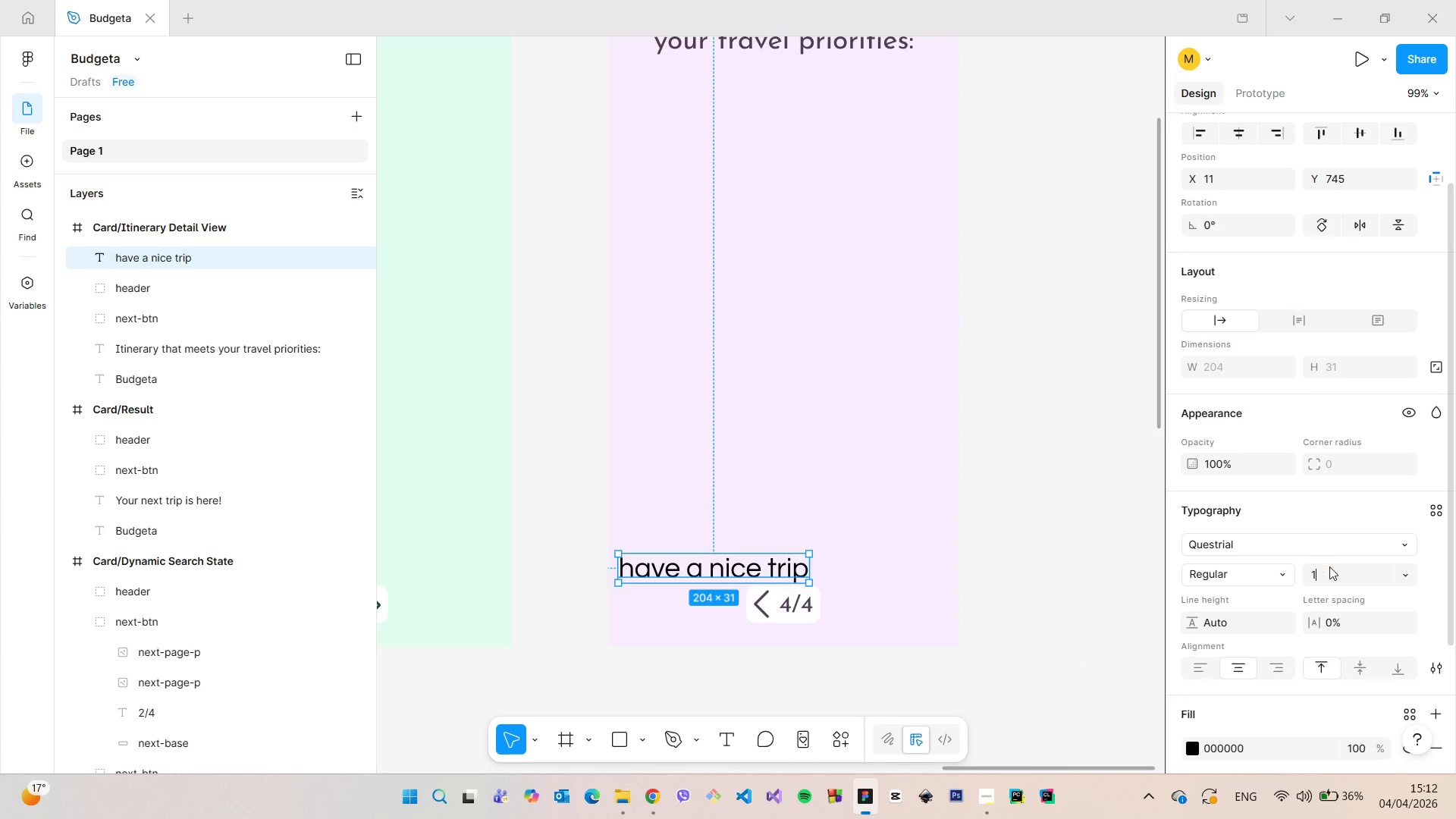 
type(15)
 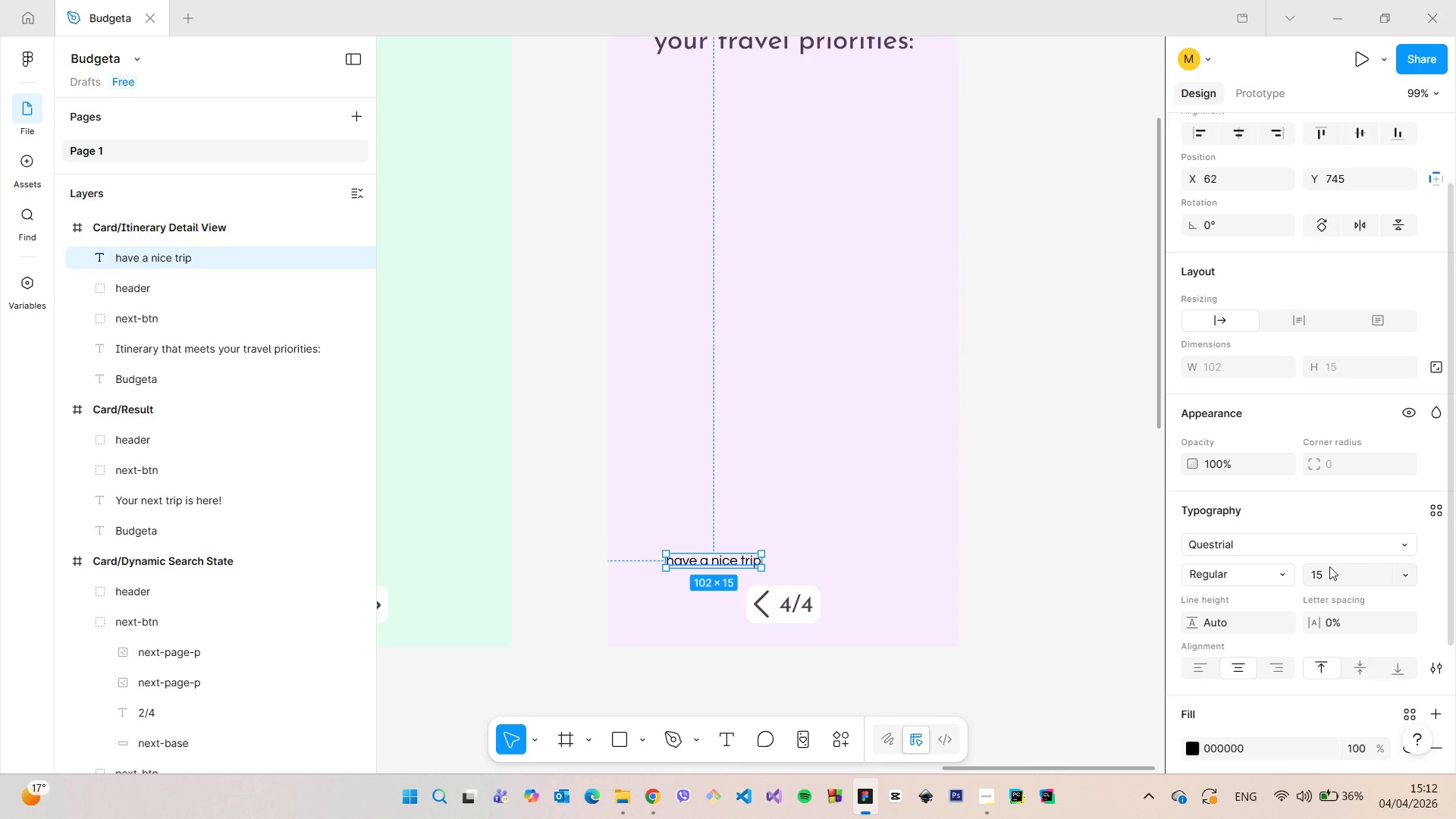 
key(Enter)
 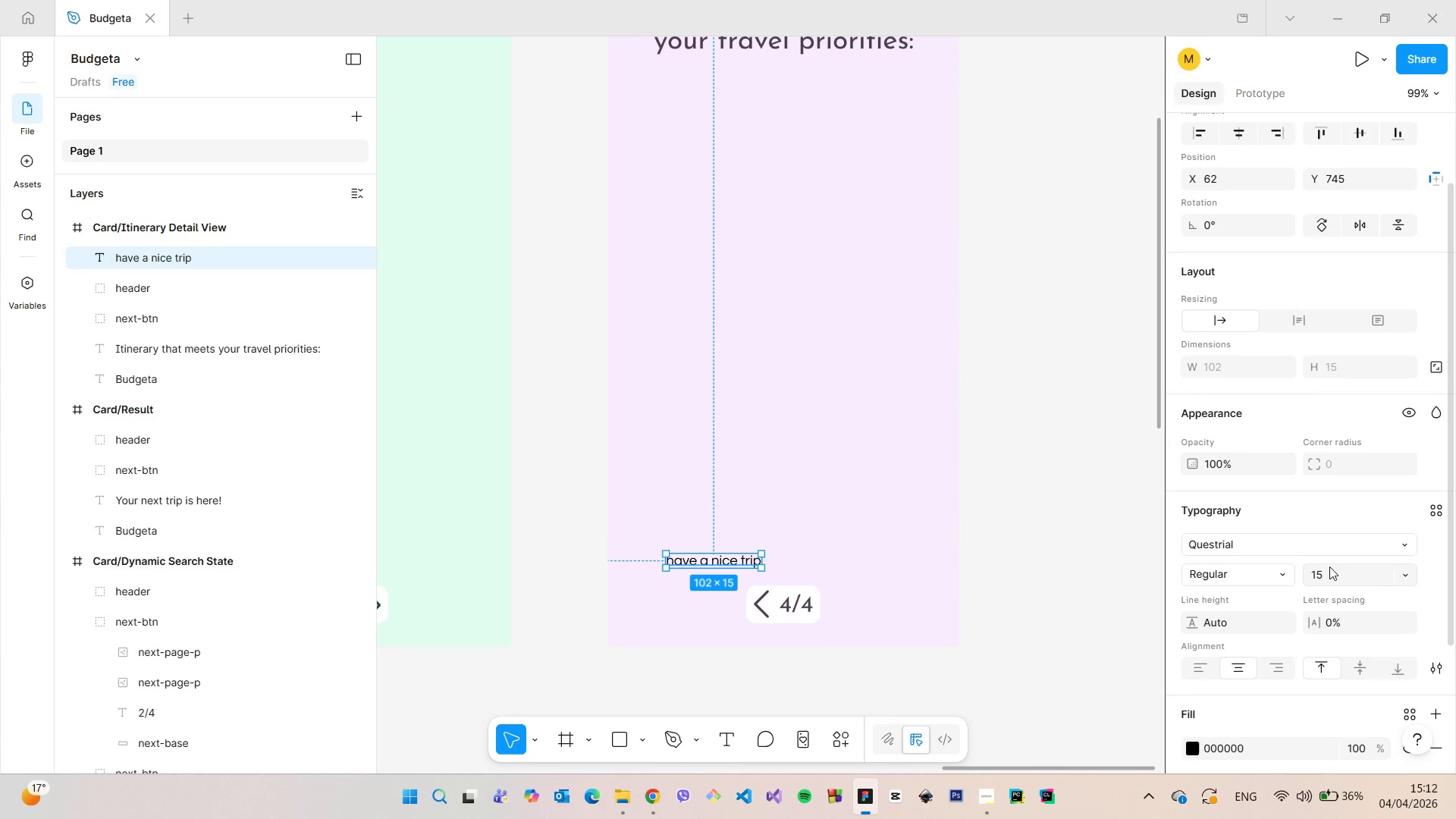 
left_click([1329, 566])
 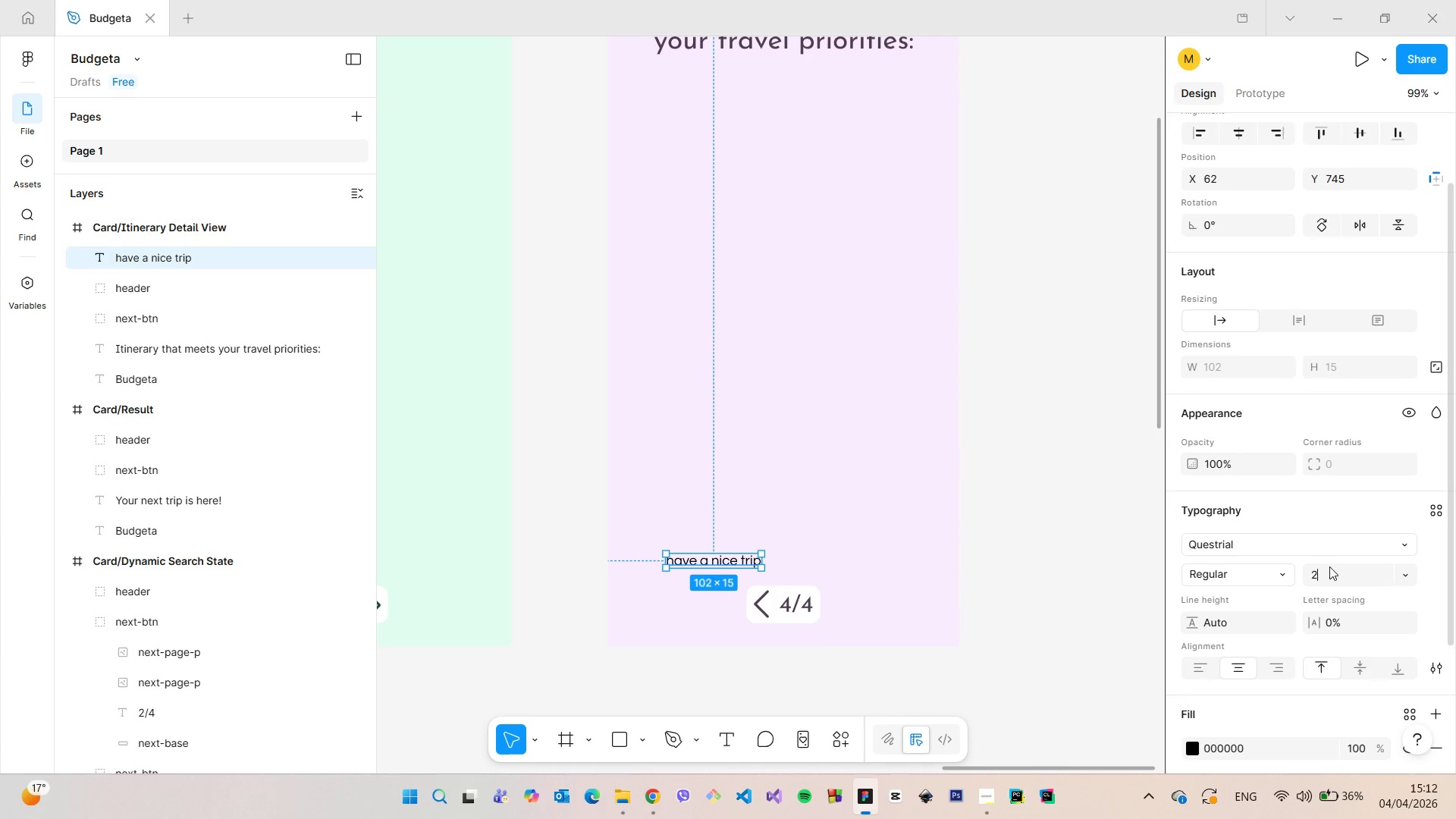 
type(20)
 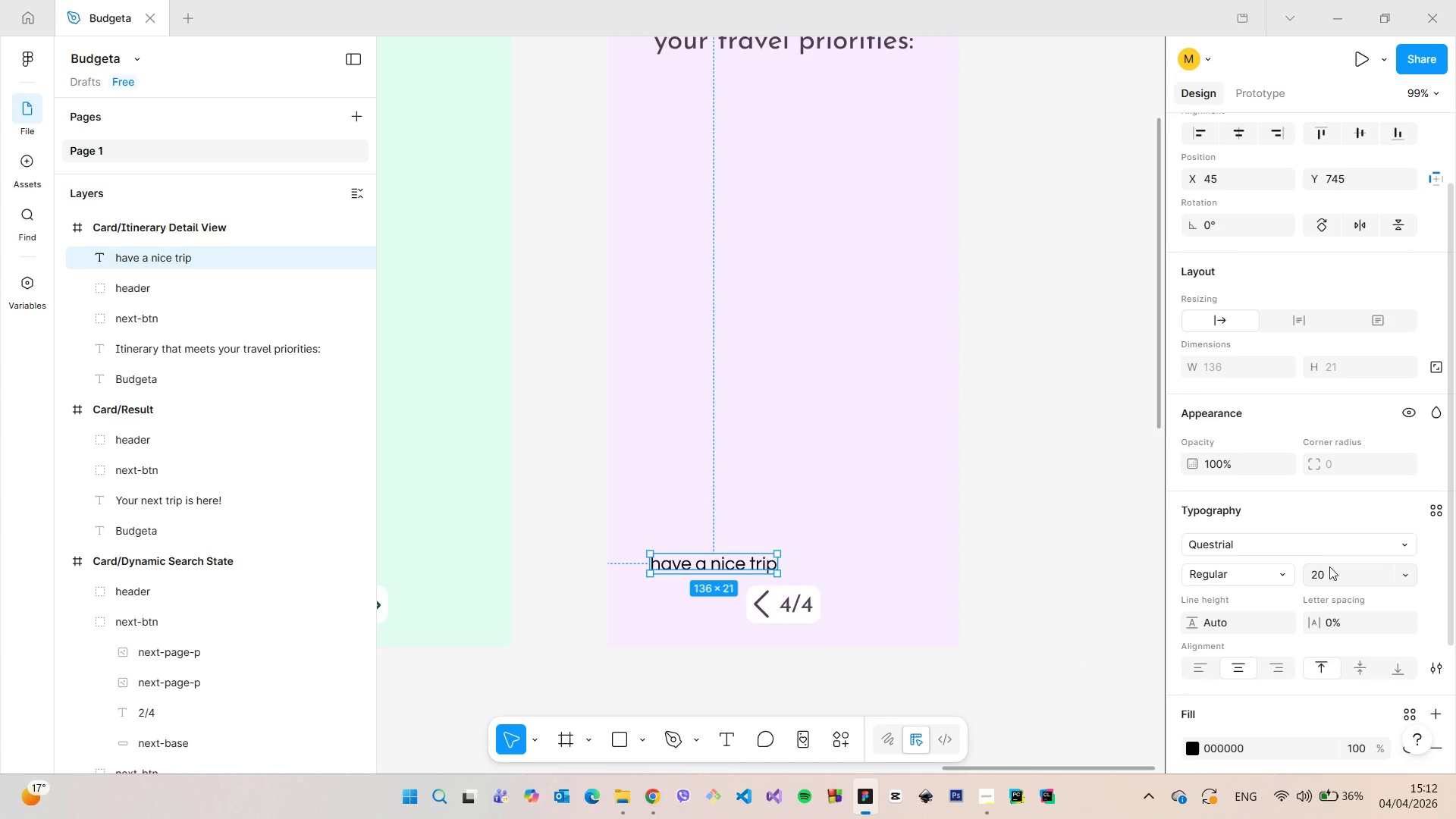 
key(Enter)
 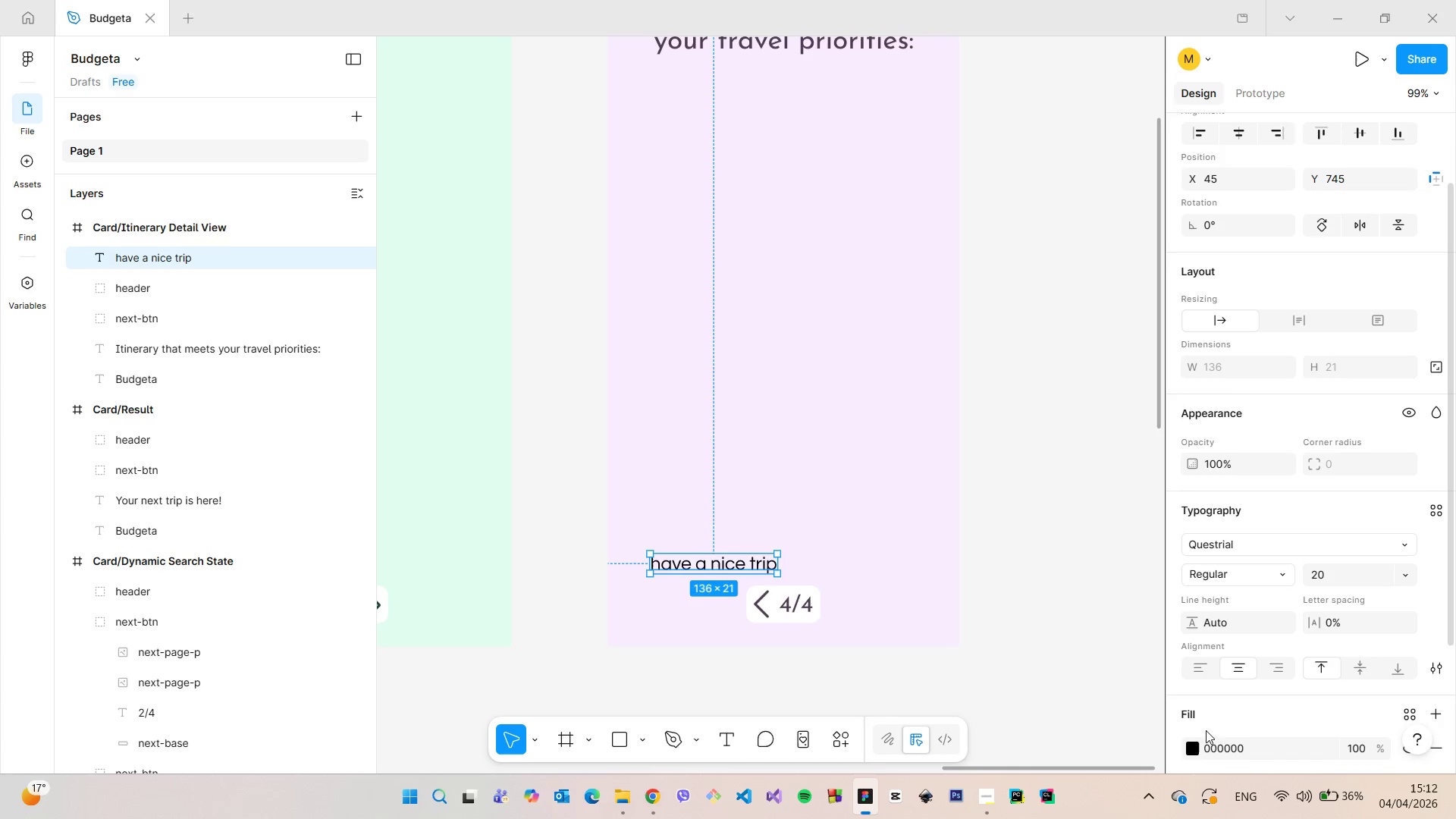 
left_click([1194, 742])
 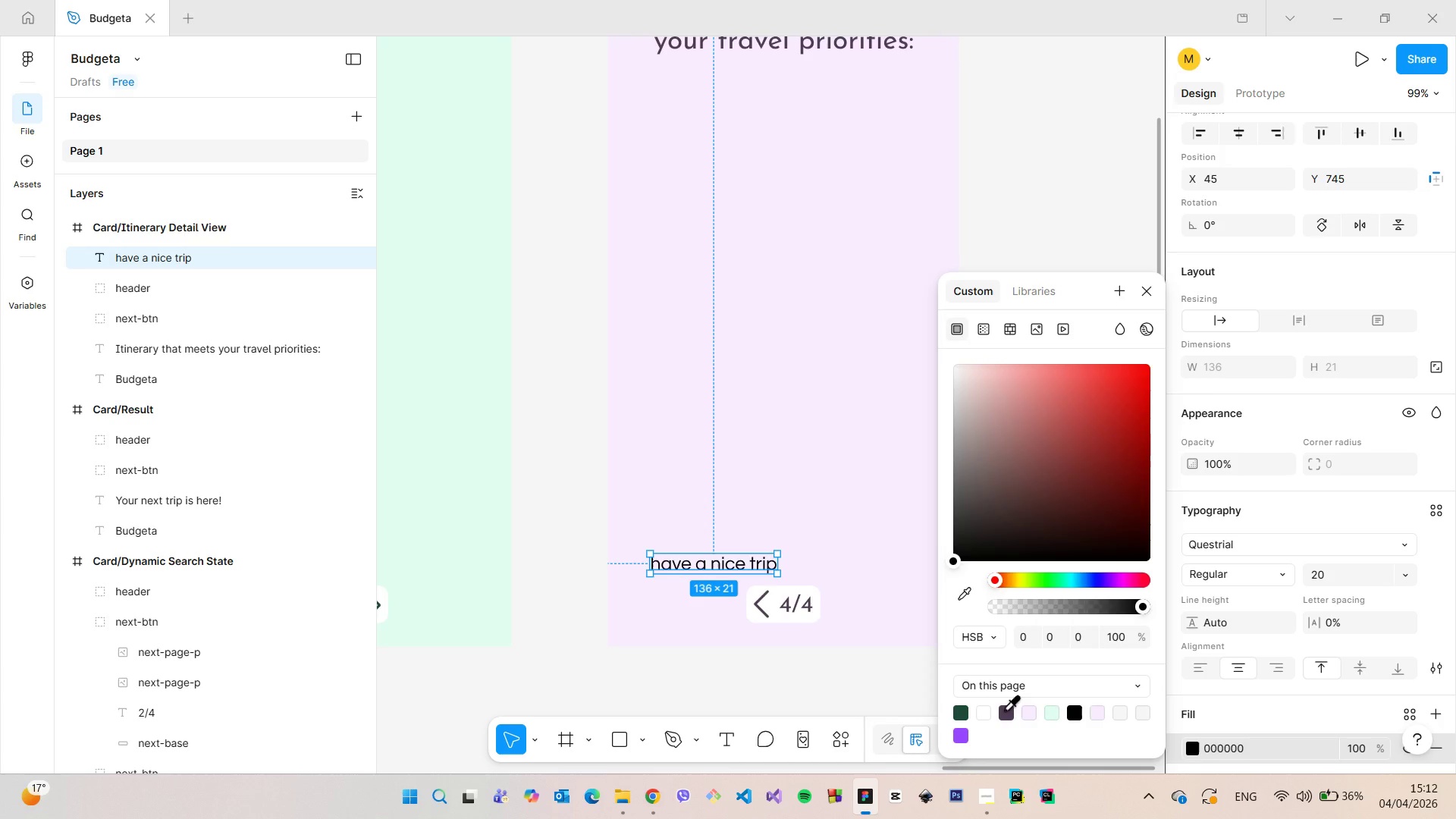 
left_click([1004, 709])
 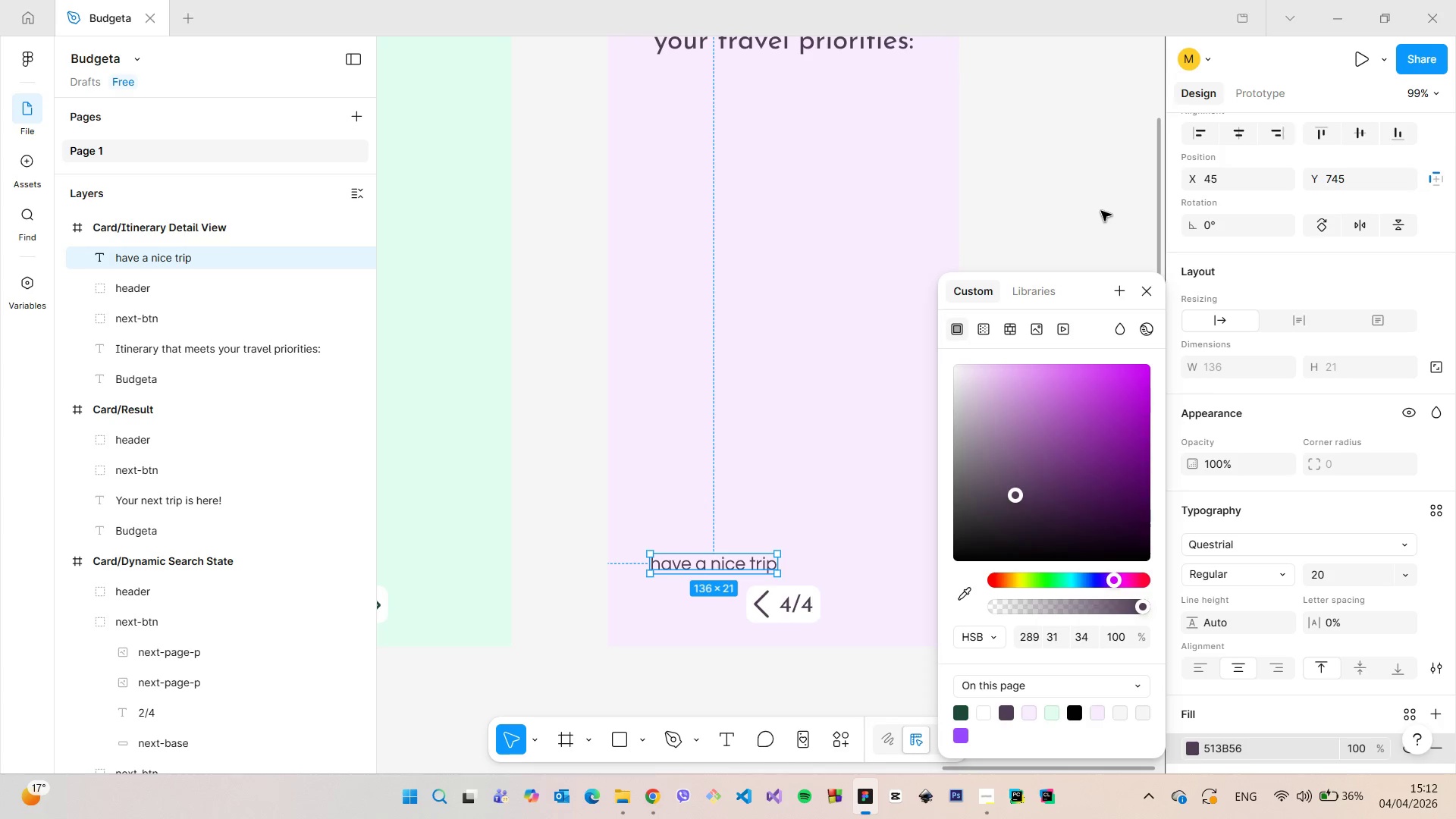 
left_click([1117, 212])
 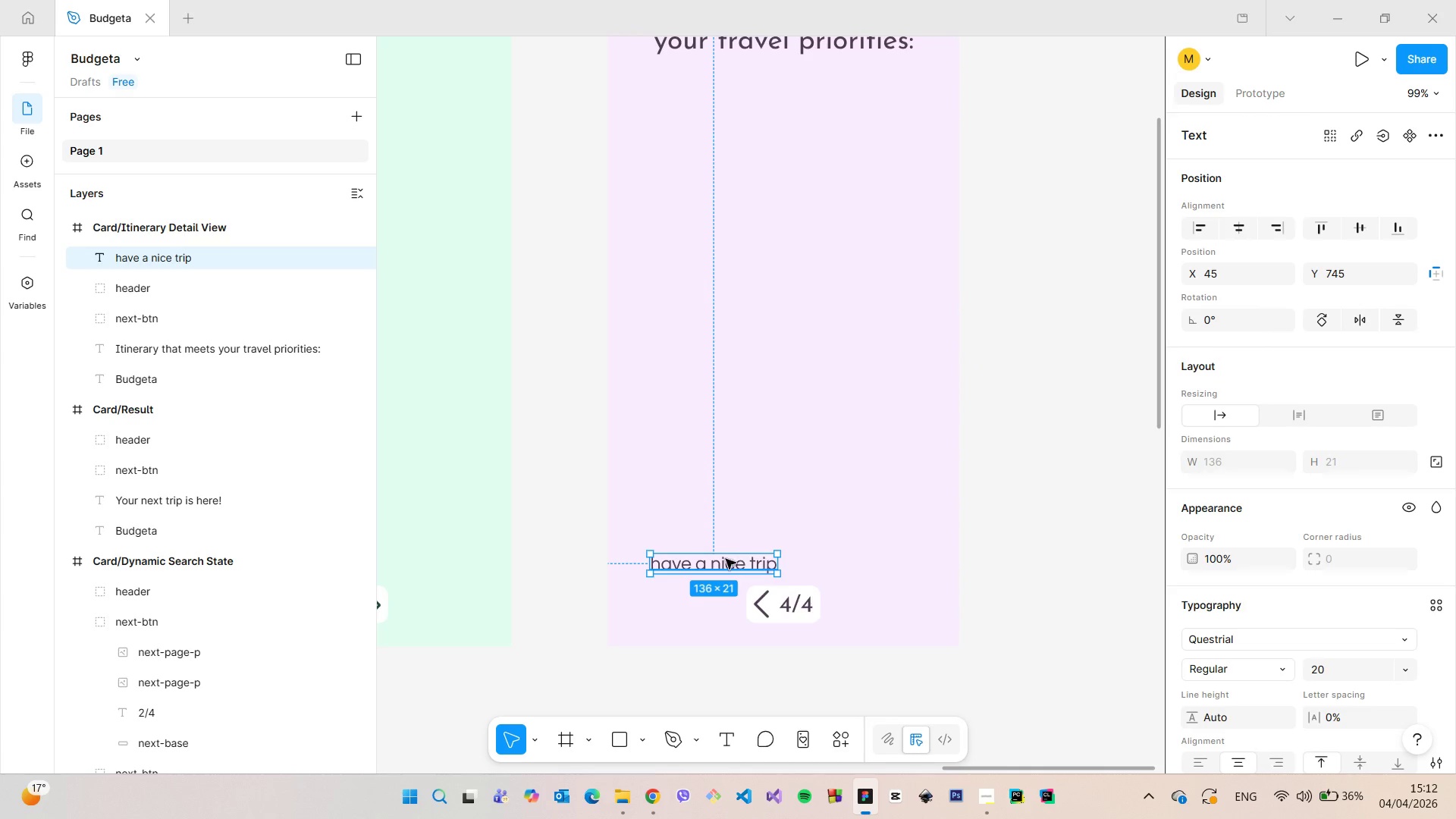 
left_click_drag(start_coordinate=[720, 561], to_coordinate=[899, 606])
 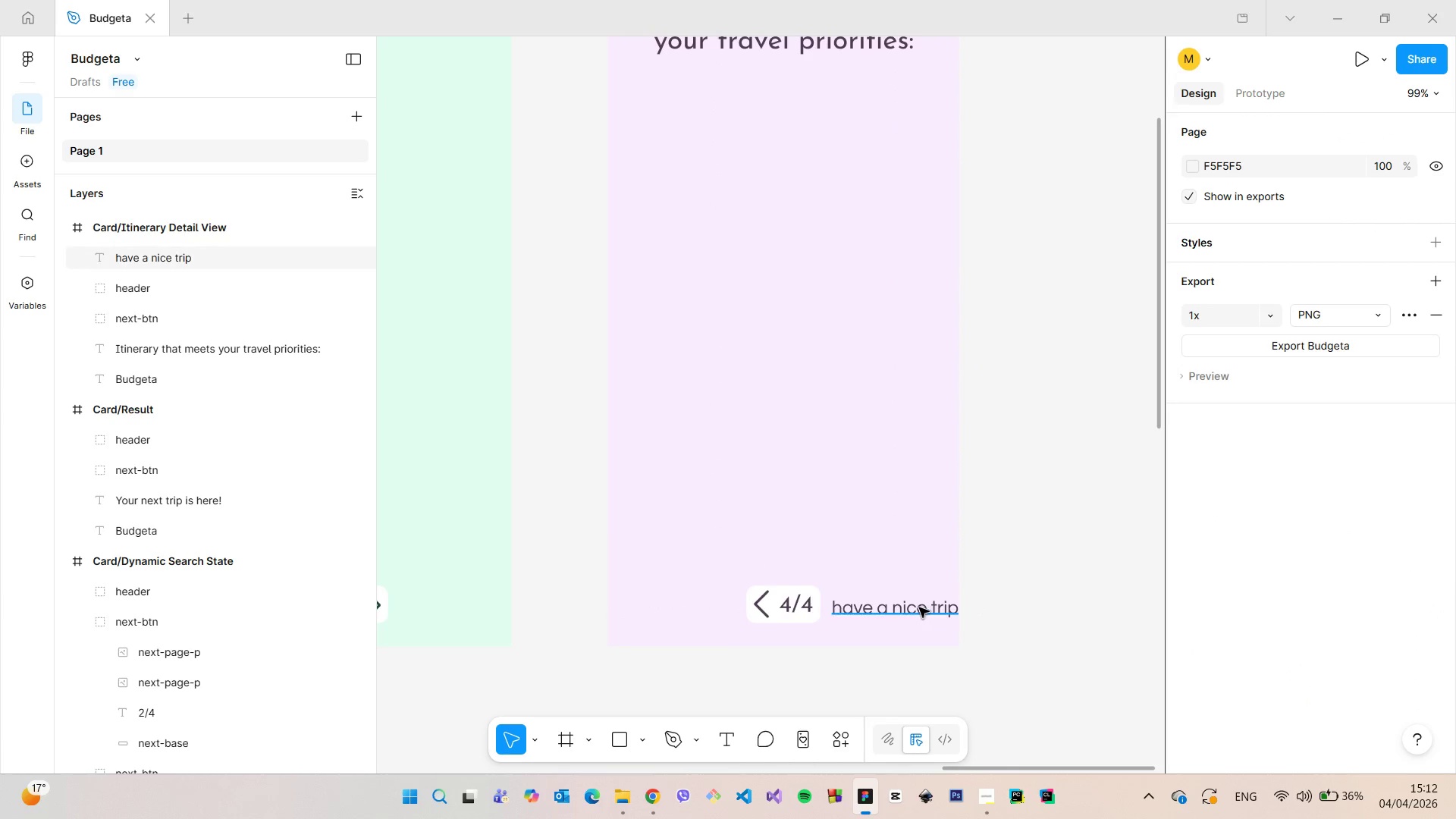 
left_click([919, 607])
 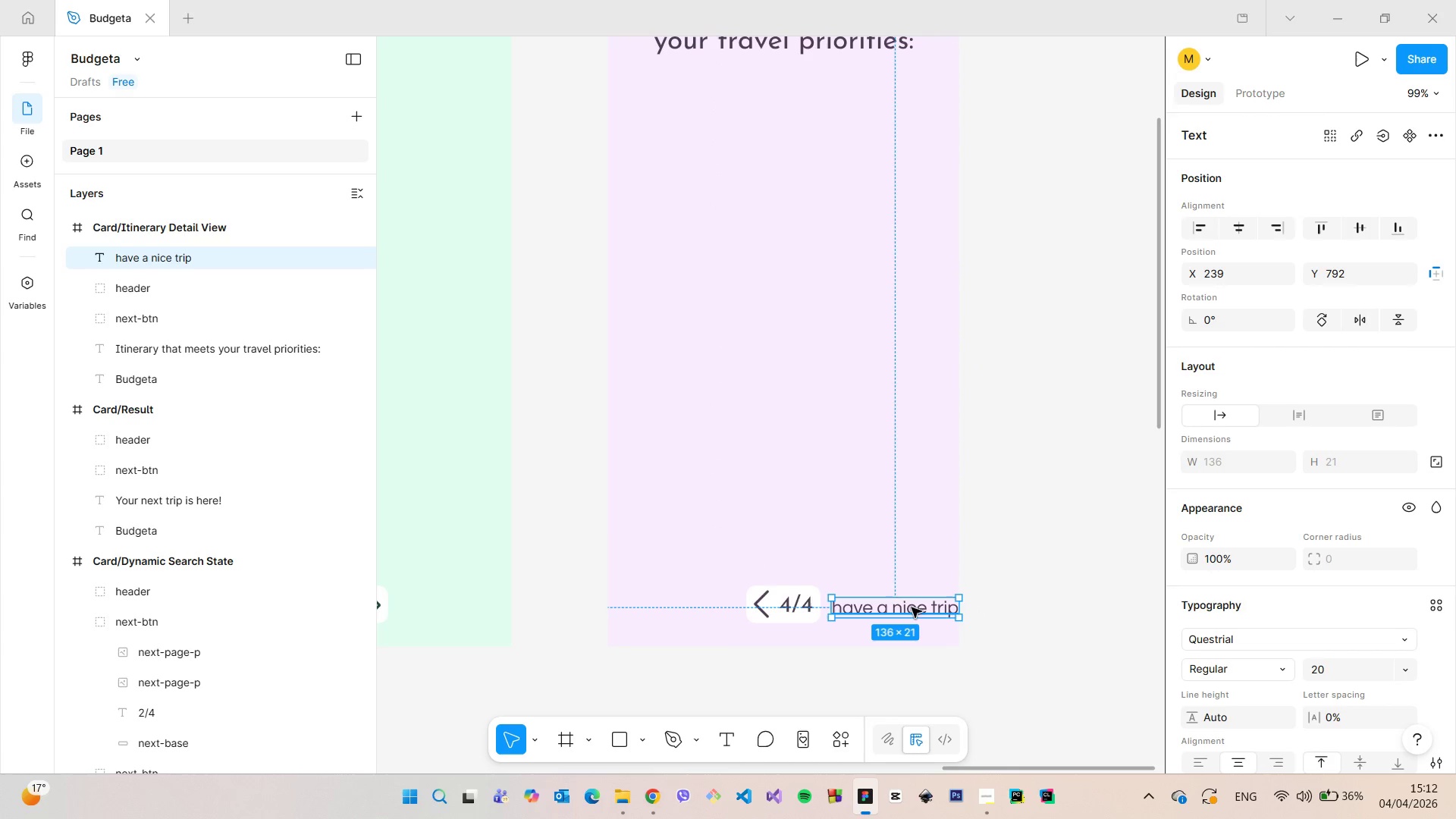 
left_click_drag(start_coordinate=[912, 607], to_coordinate=[792, 567])
 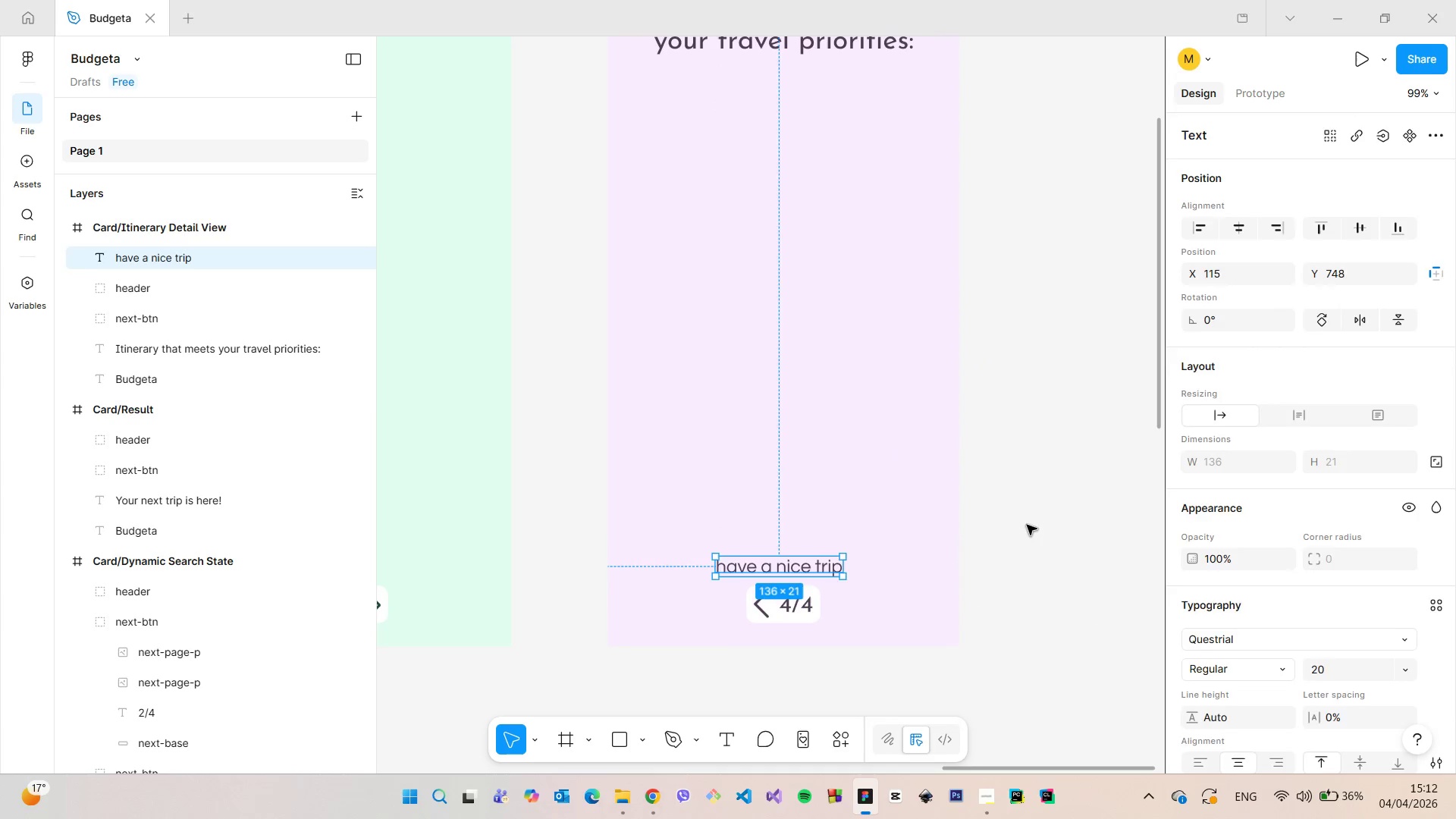 
left_click([1027, 525])
 